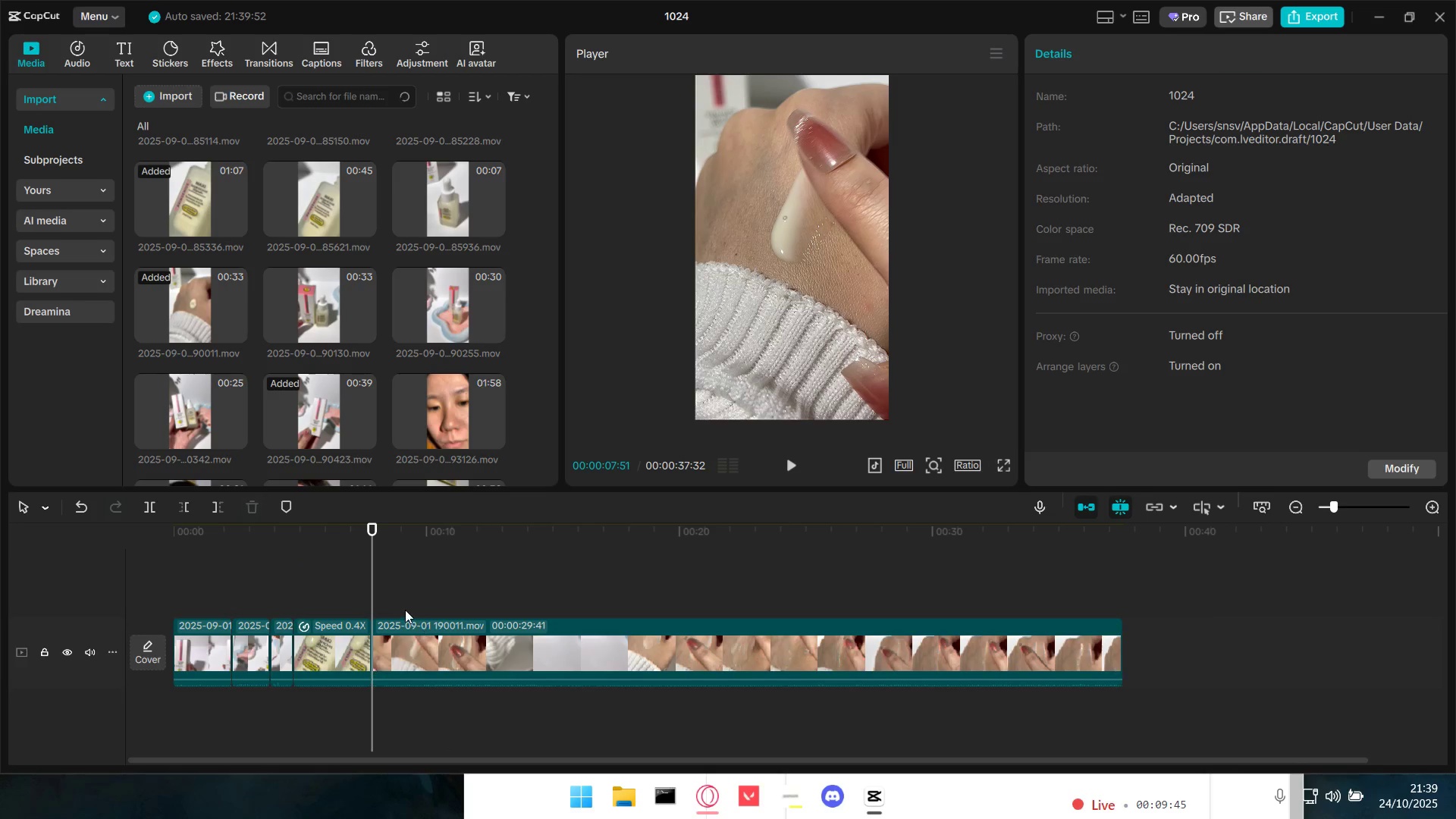 
key(Space)
 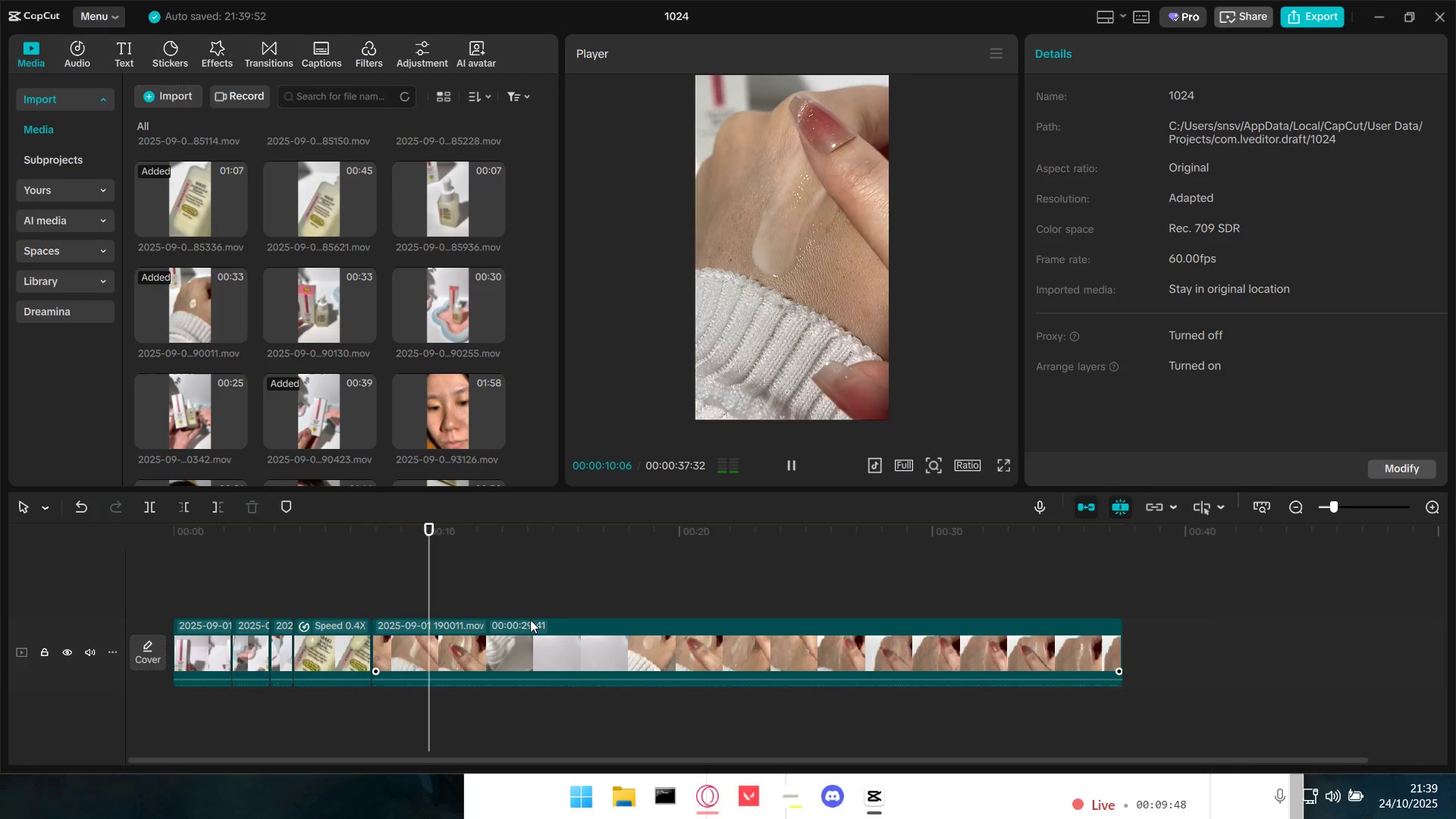 
key(Space)
 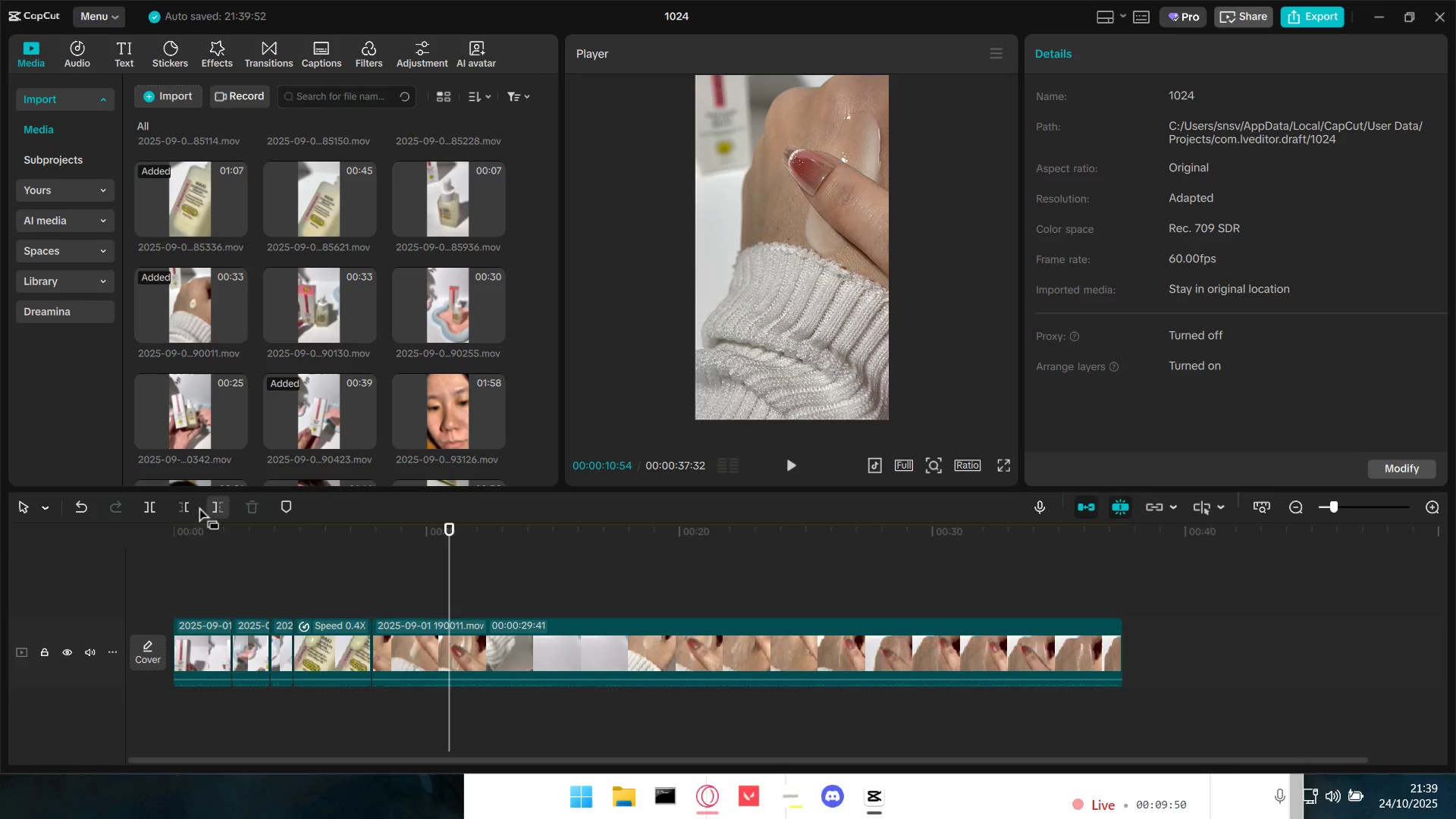 
left_click([152, 504])
 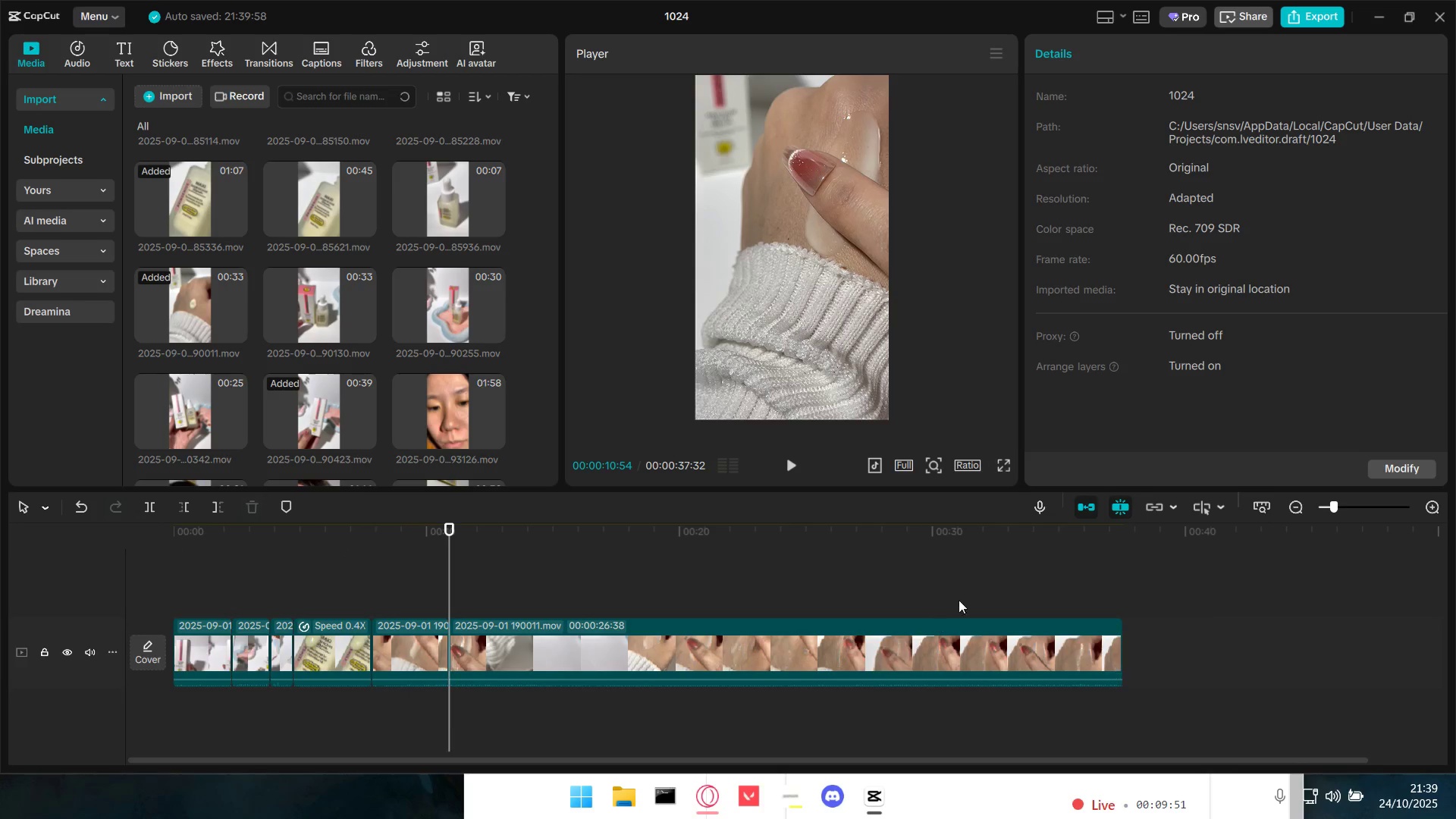 
left_click_drag(start_coordinate=[1021, 583], to_coordinate=[1047, 588])
 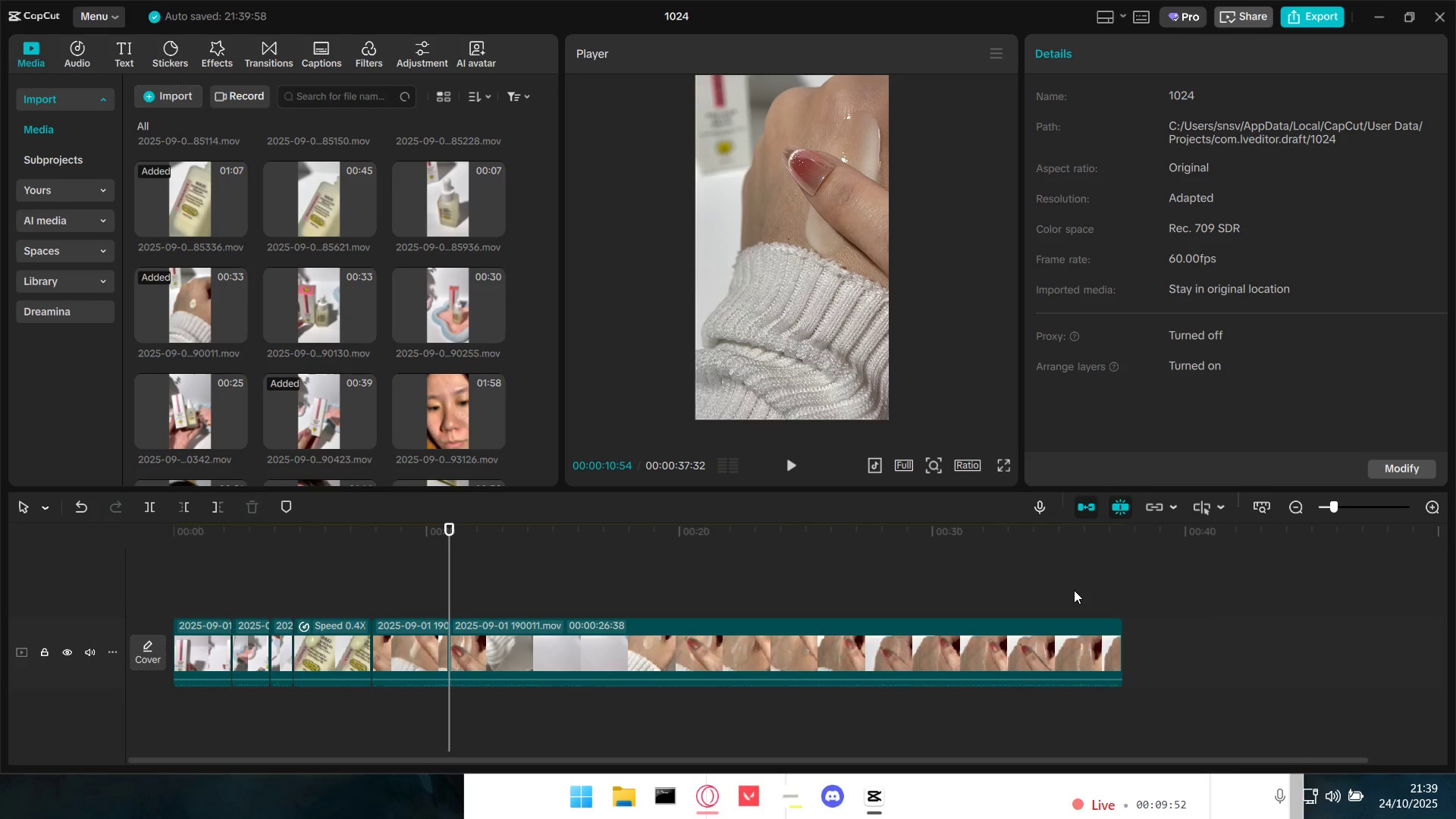 
triple_click([1074, 590])
 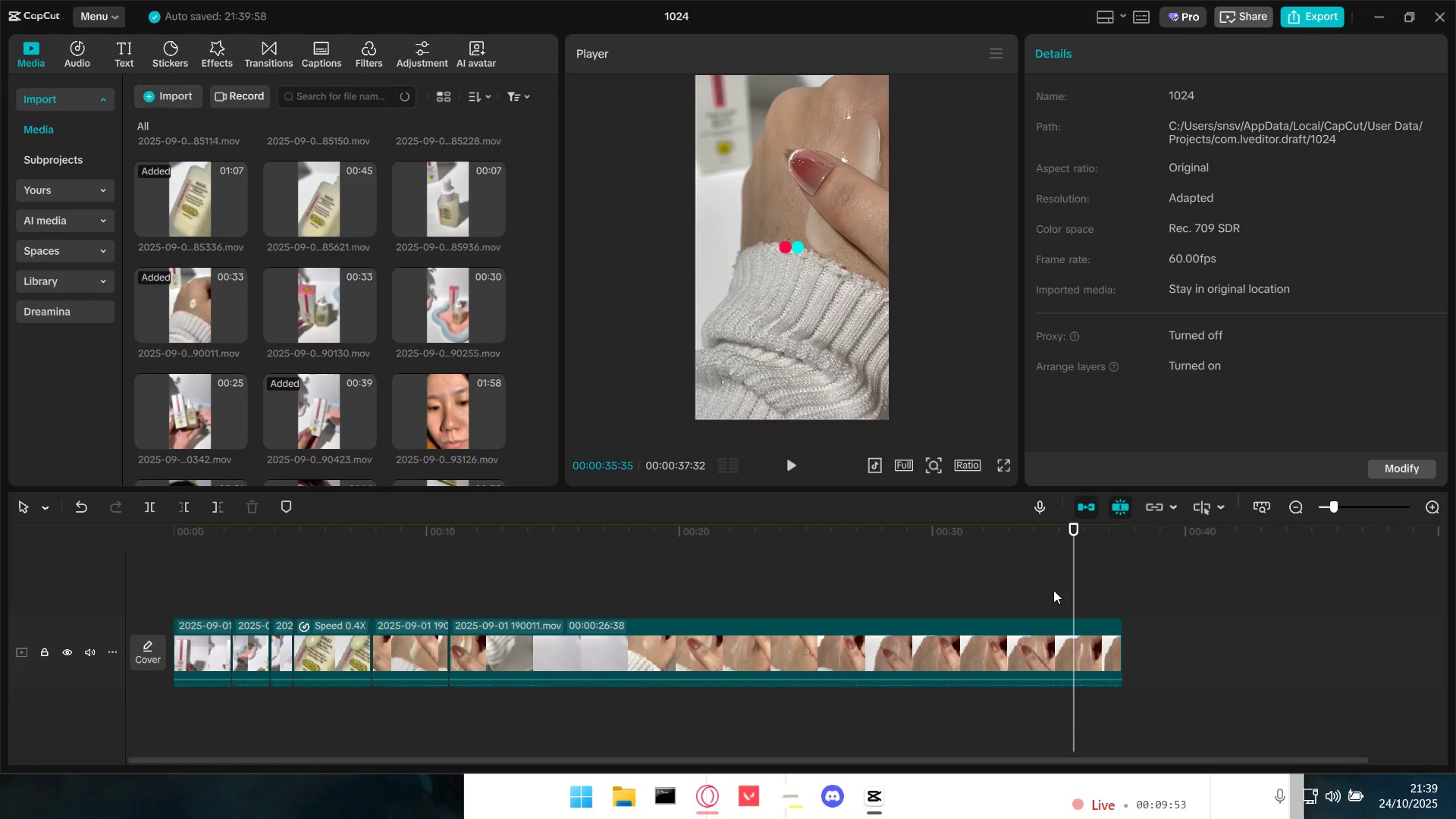 
triple_click([1050, 590])
 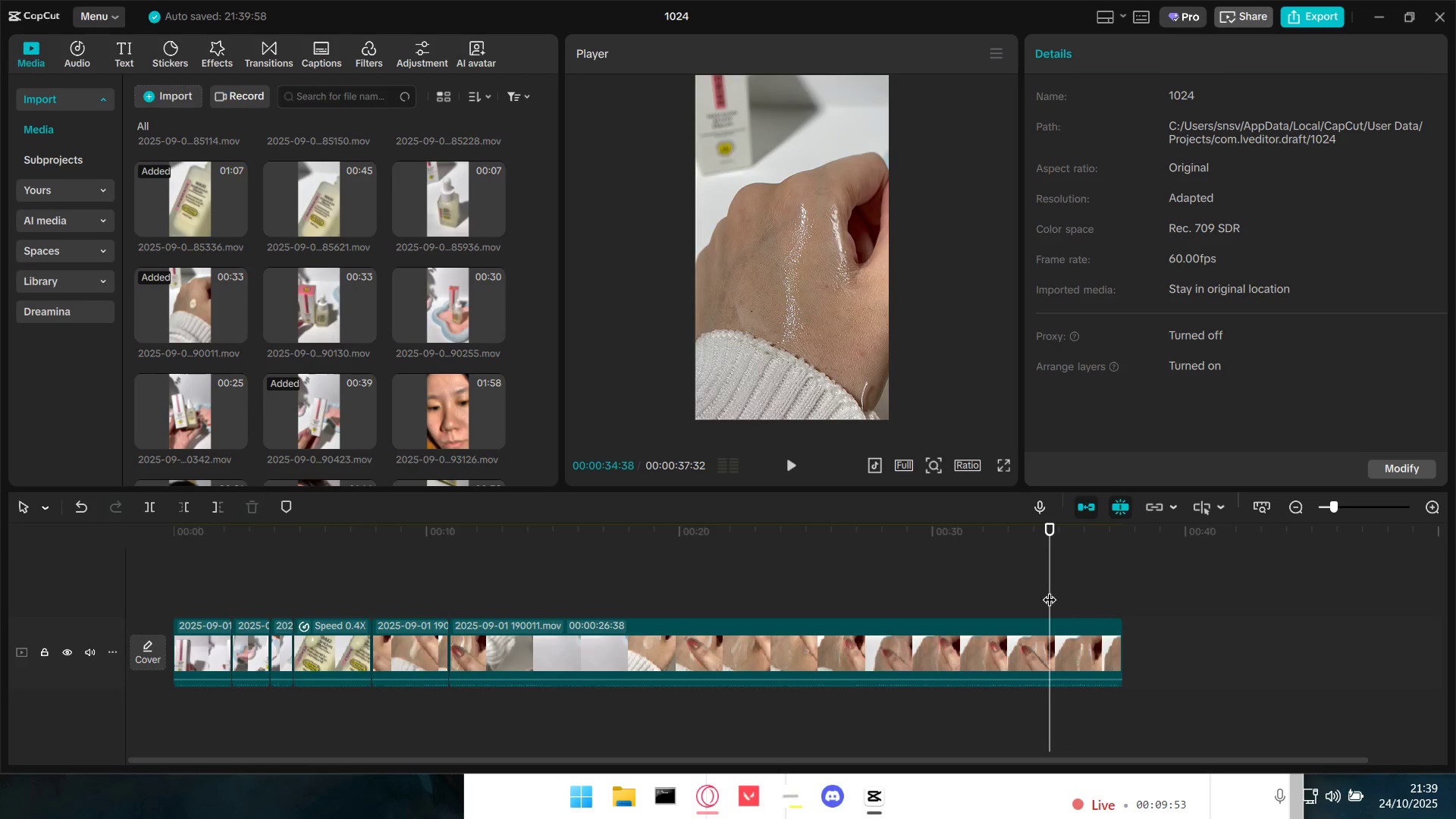 
key(Space)
 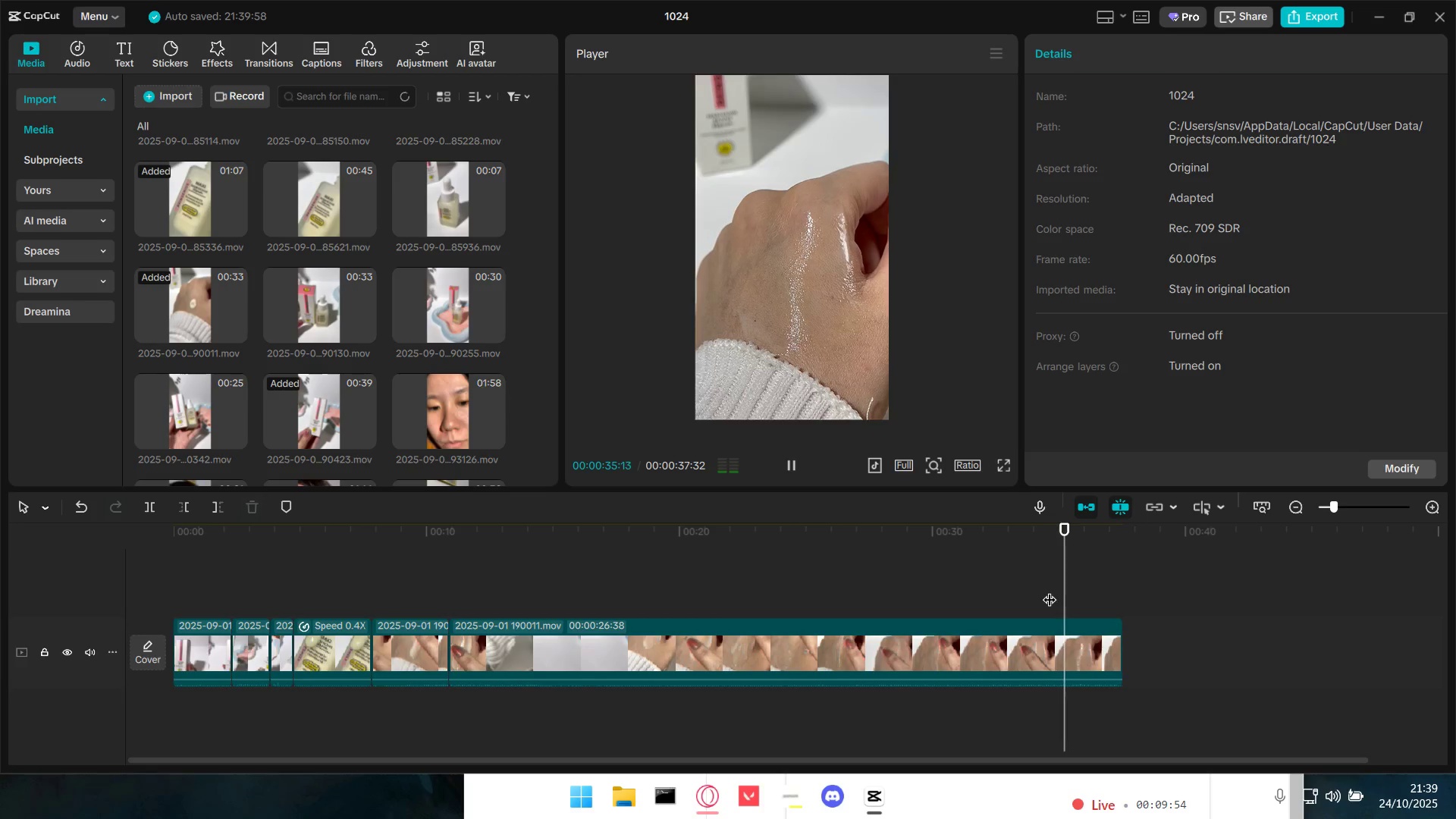 
key(Space)
 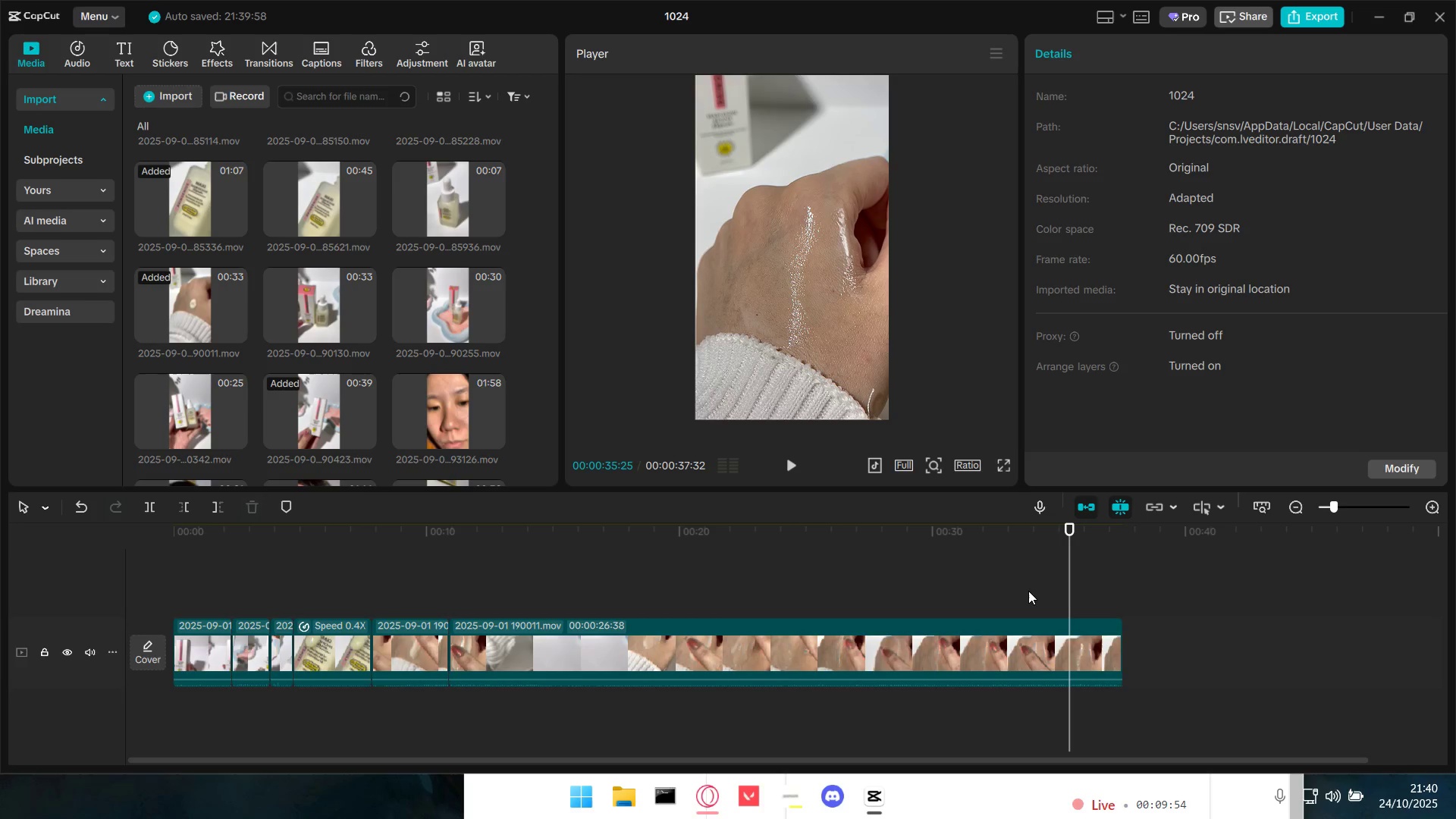 
left_click([1028, 591])
 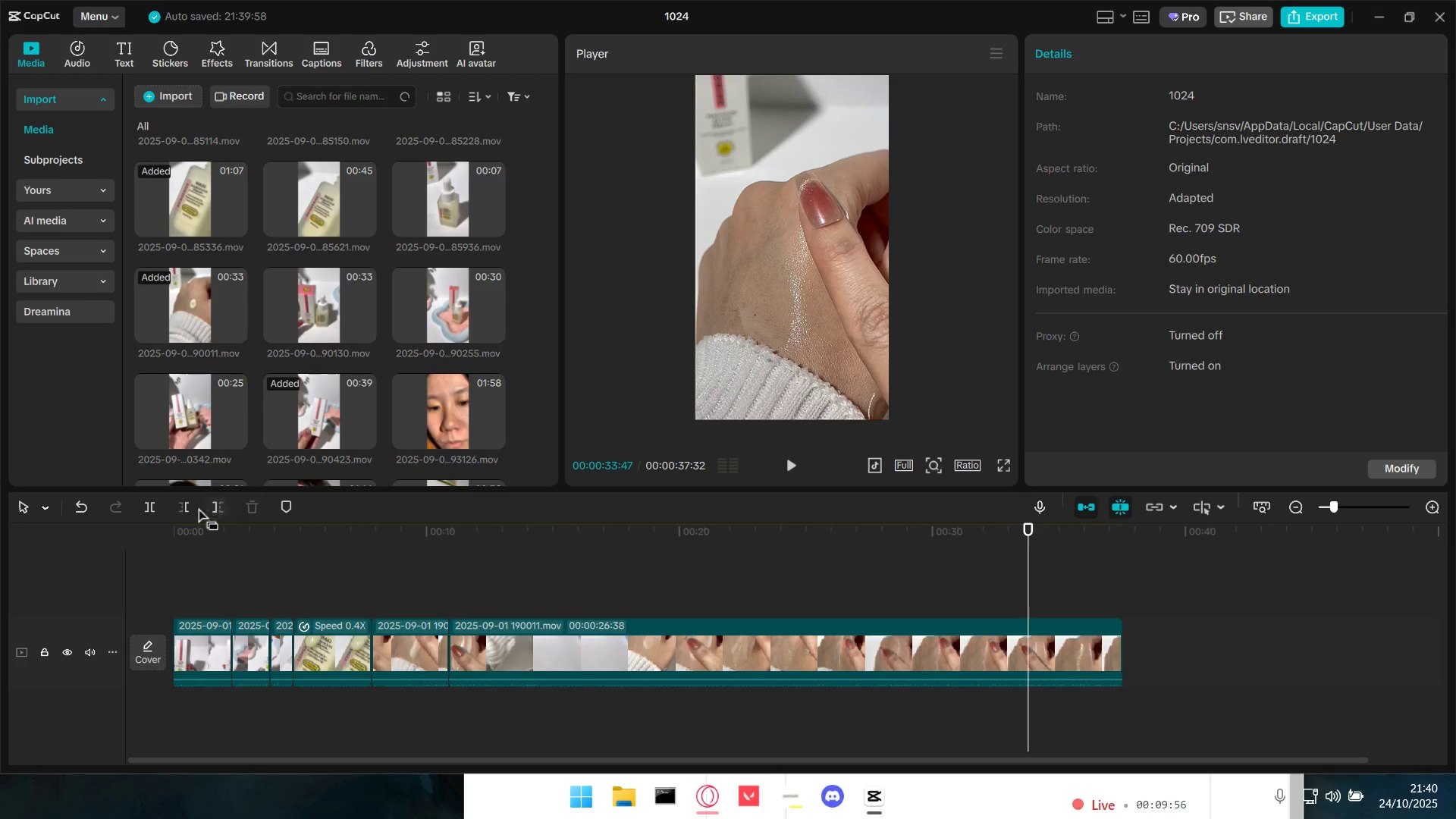 
left_click([189, 505])
 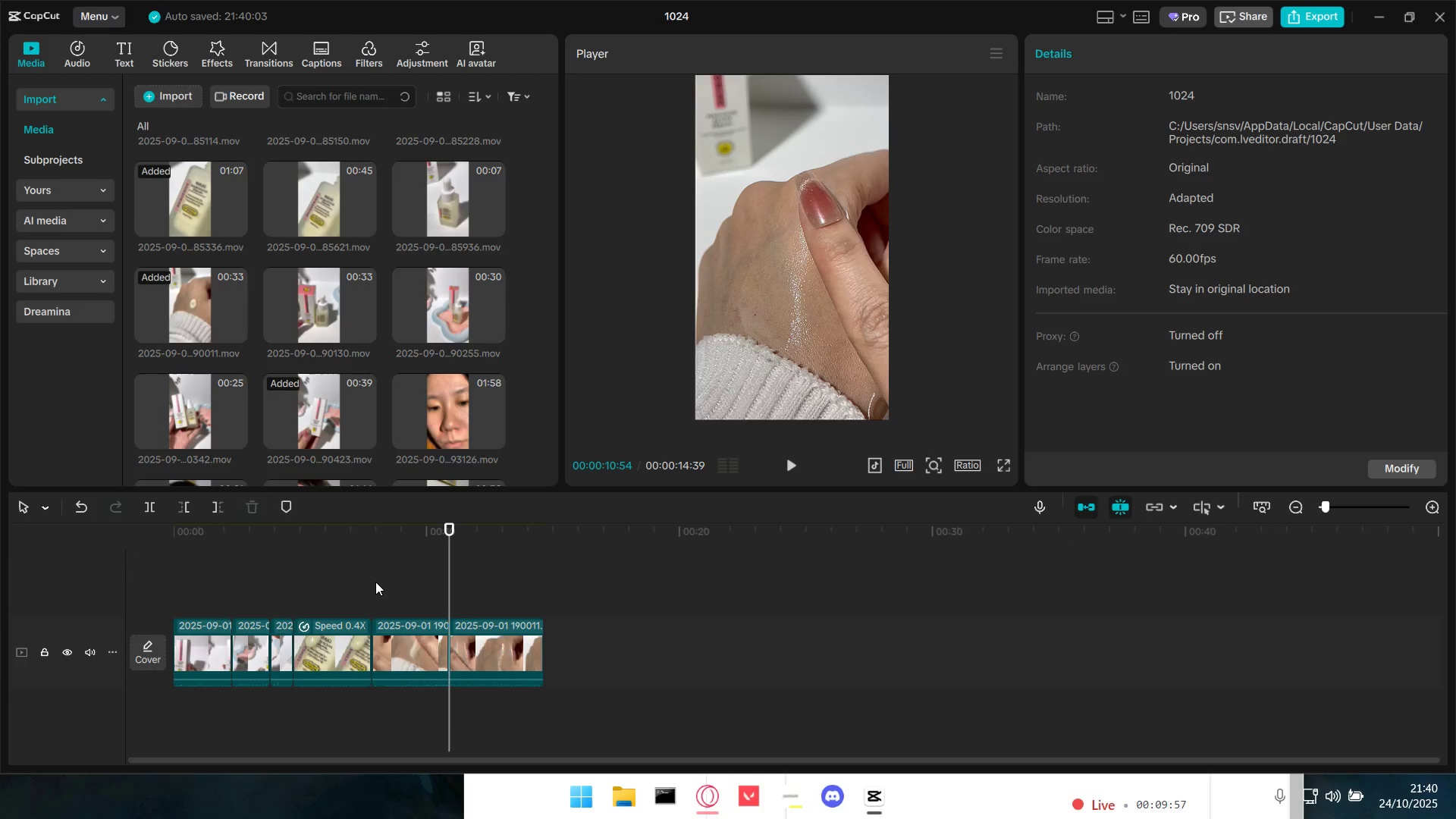 
left_click([375, 582])
 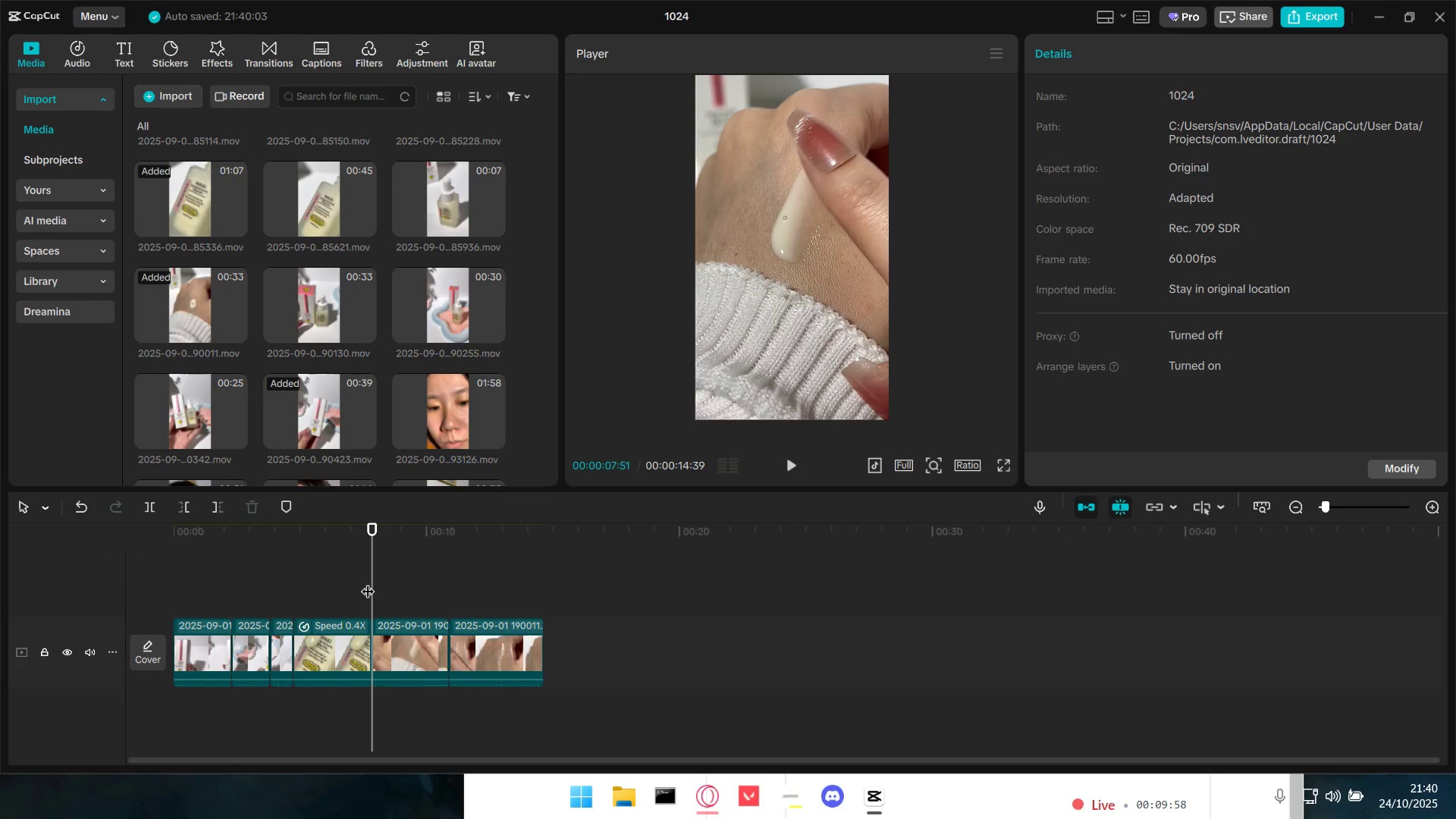 
left_click_drag(start_coordinate=[367, 582], to_coordinate=[78, 576])
 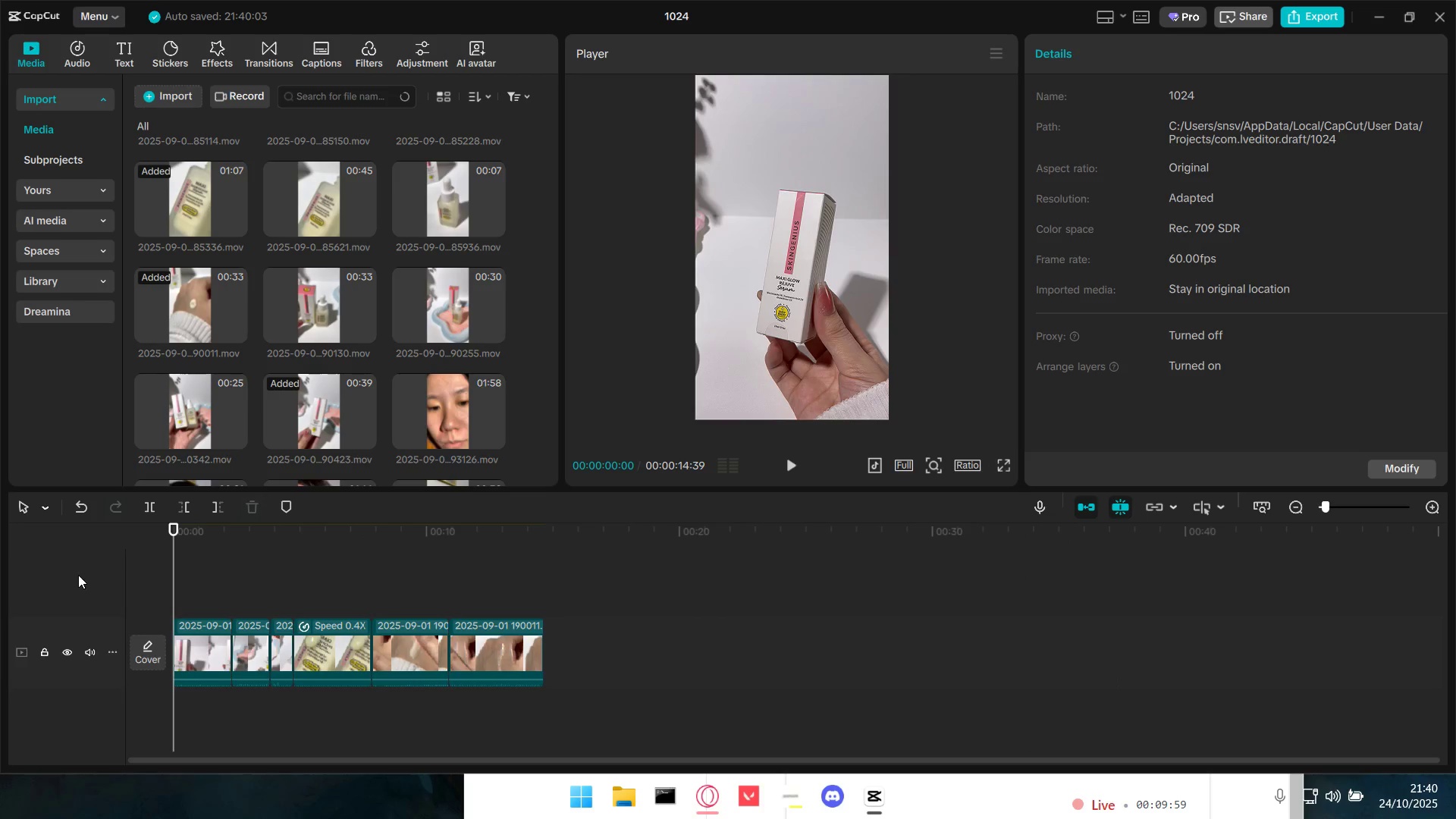 
key(Space)
 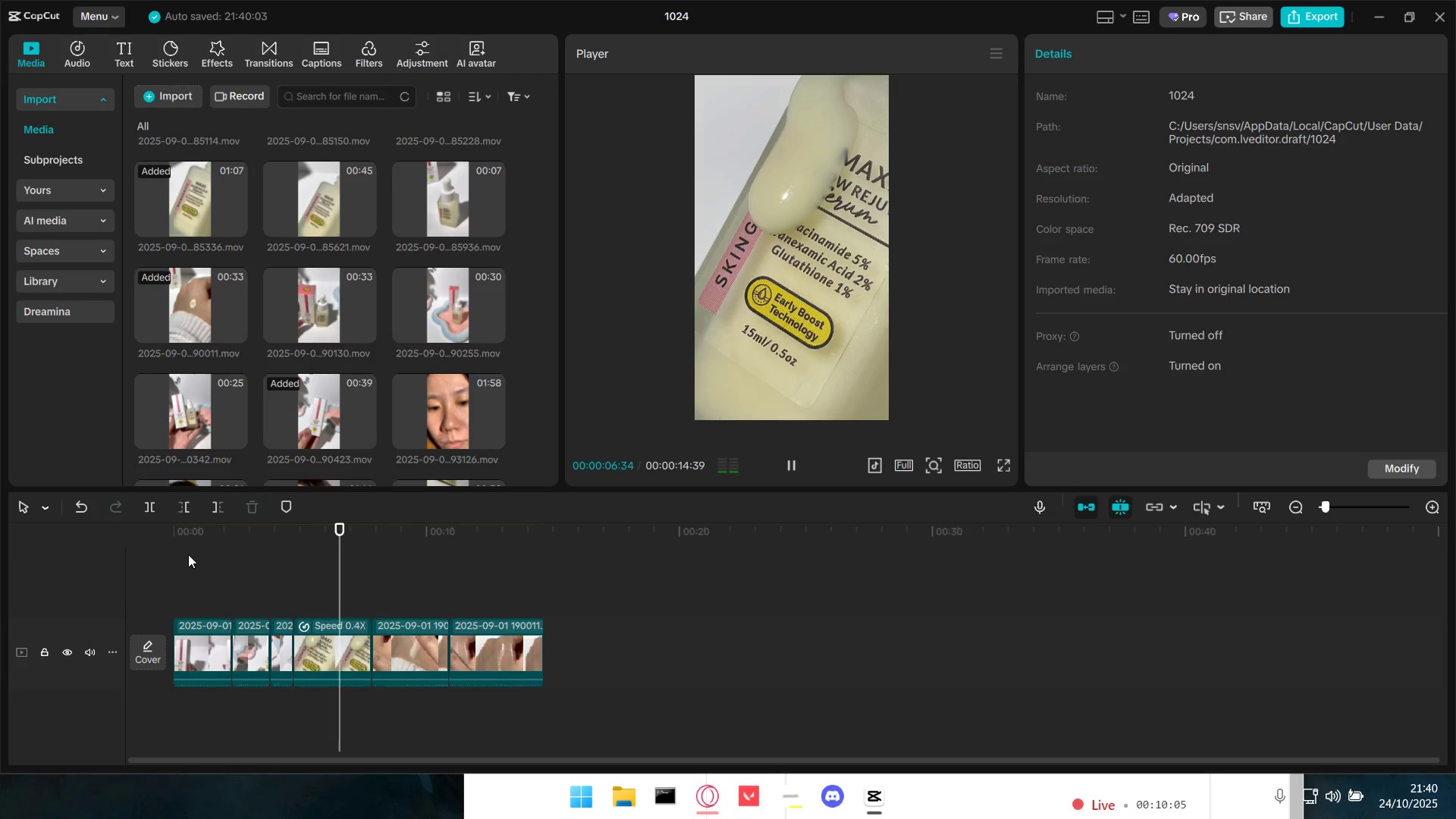 
wait(11.63)
 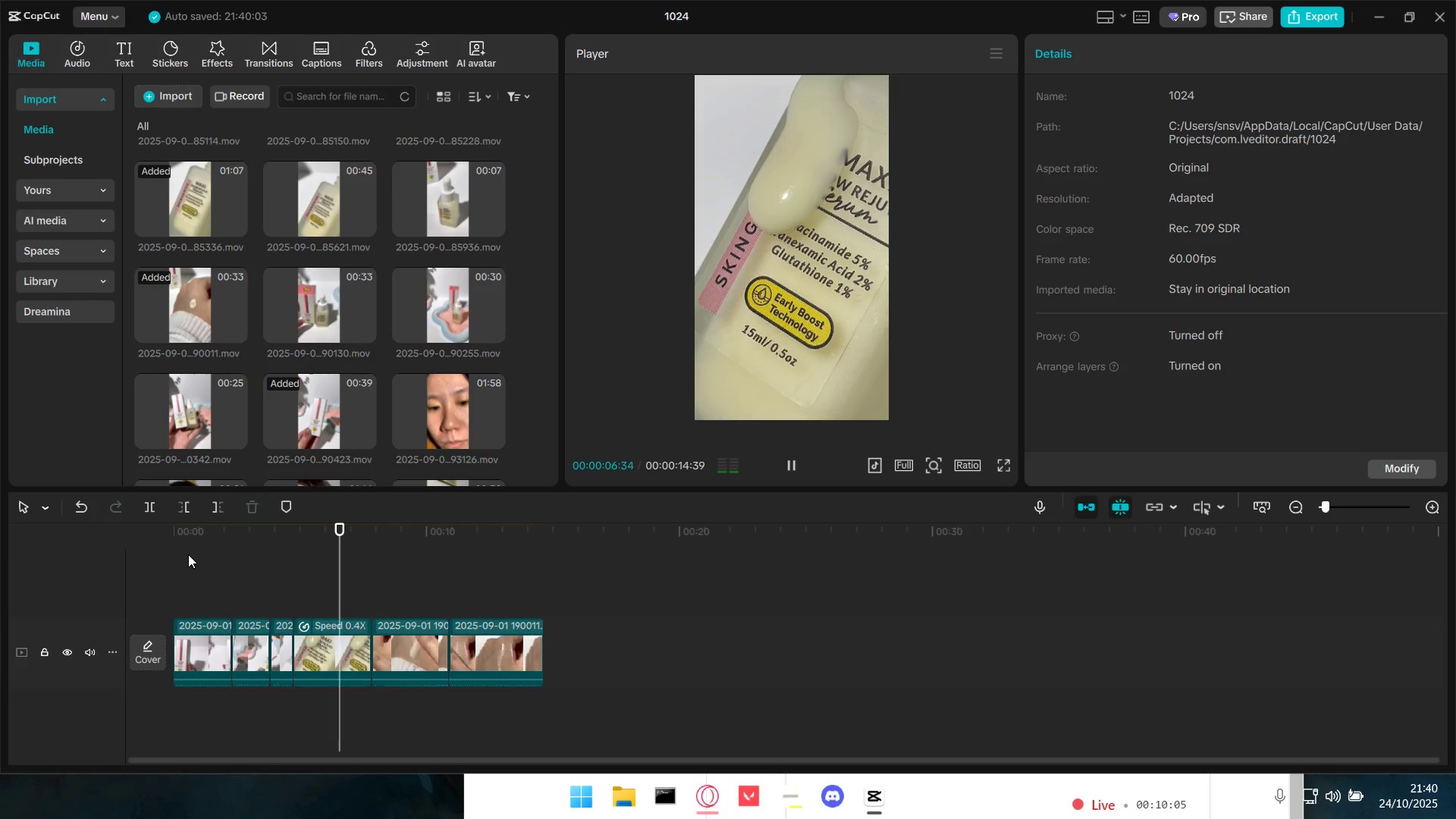 
key(Space)
 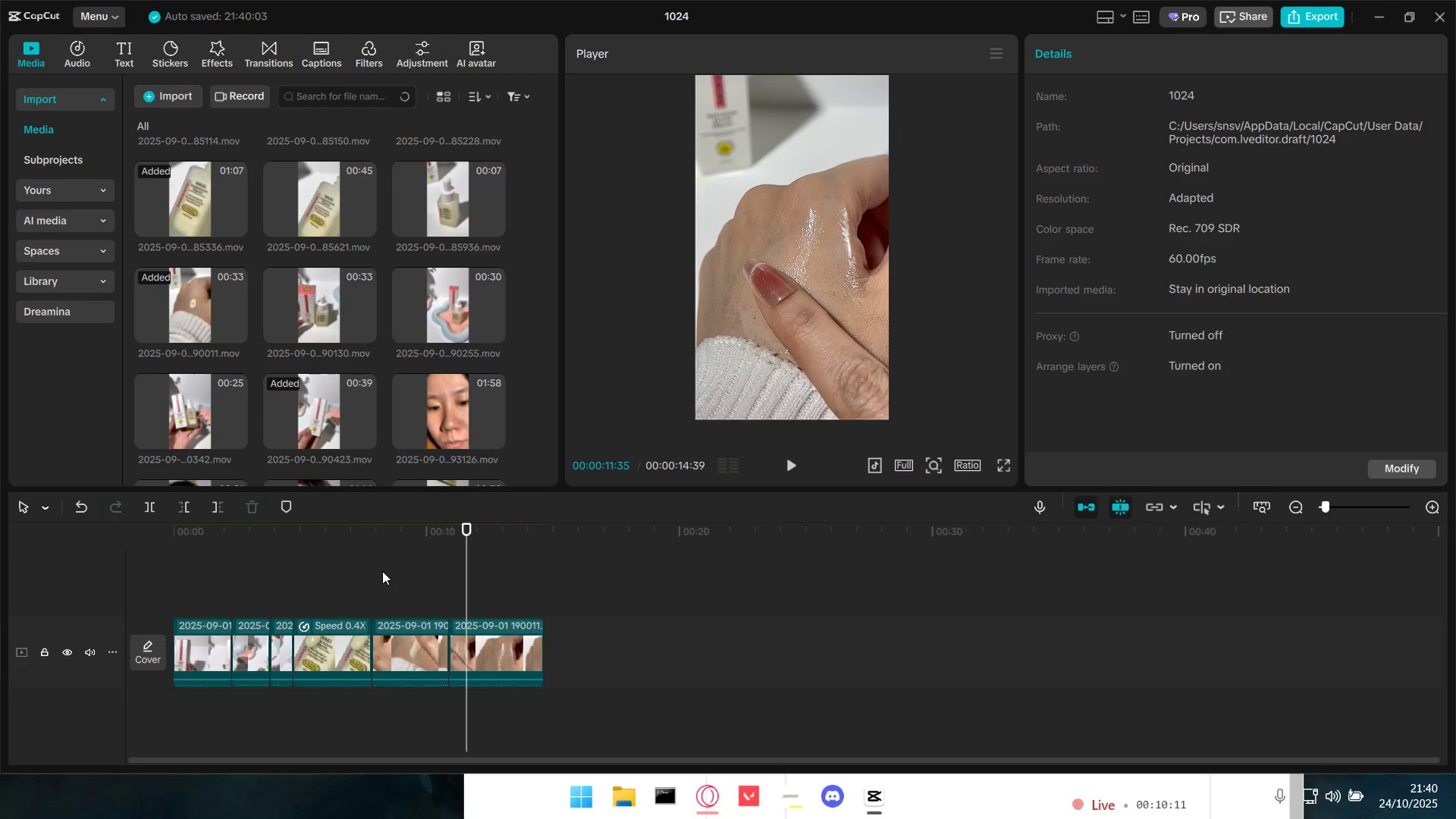 
key(Space)
 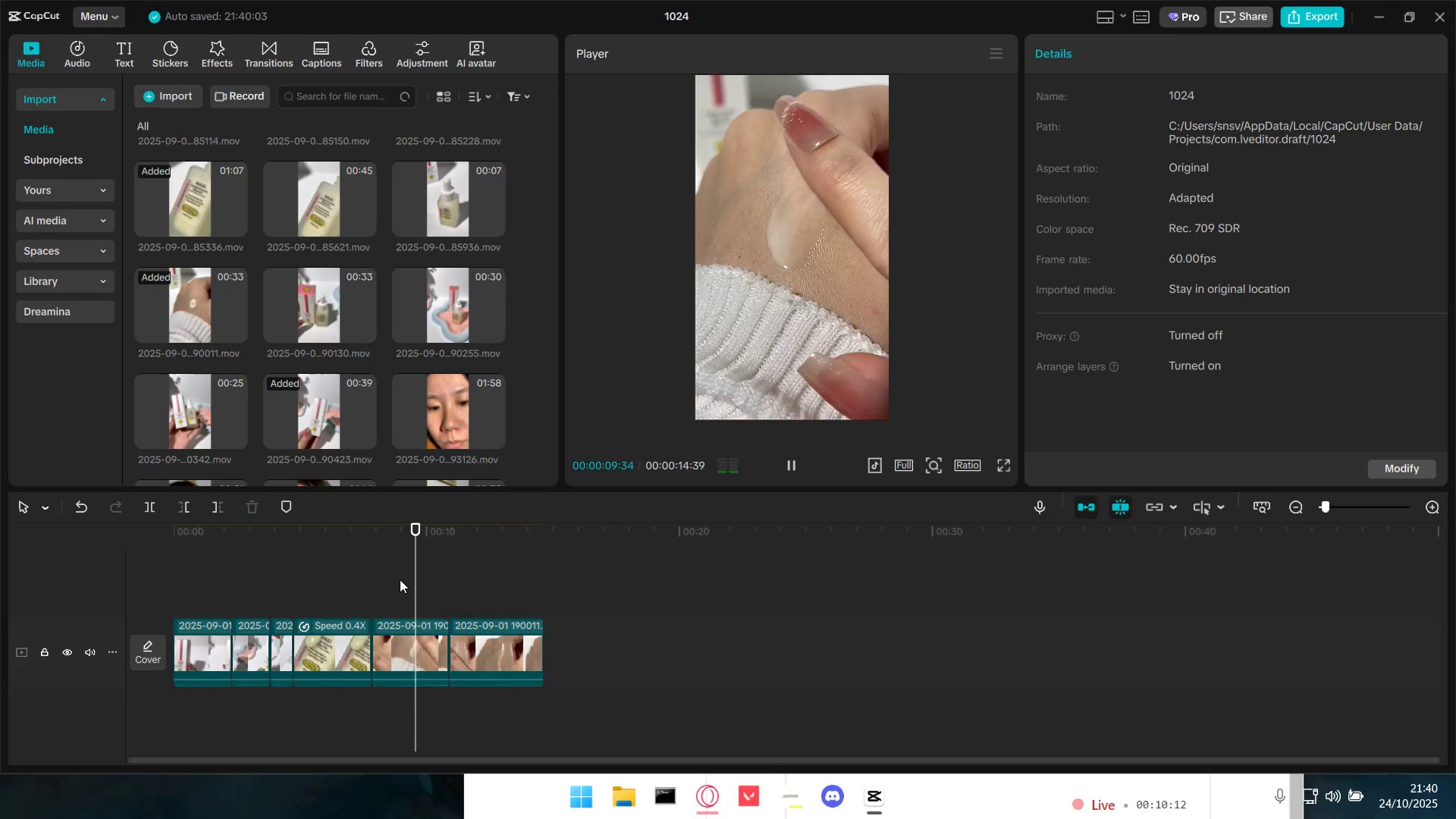 
key(Space)
 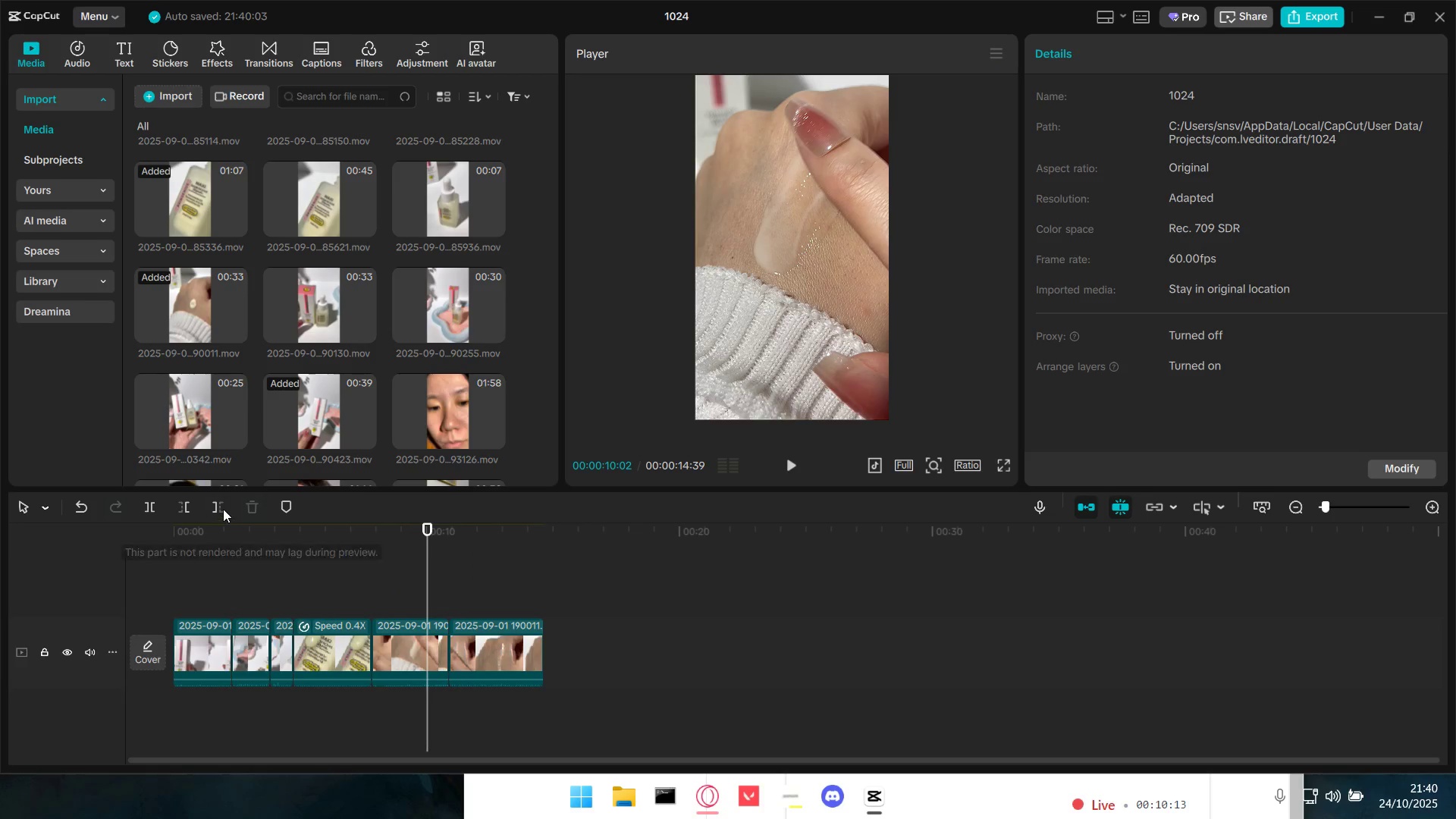 
left_click([218, 505])
 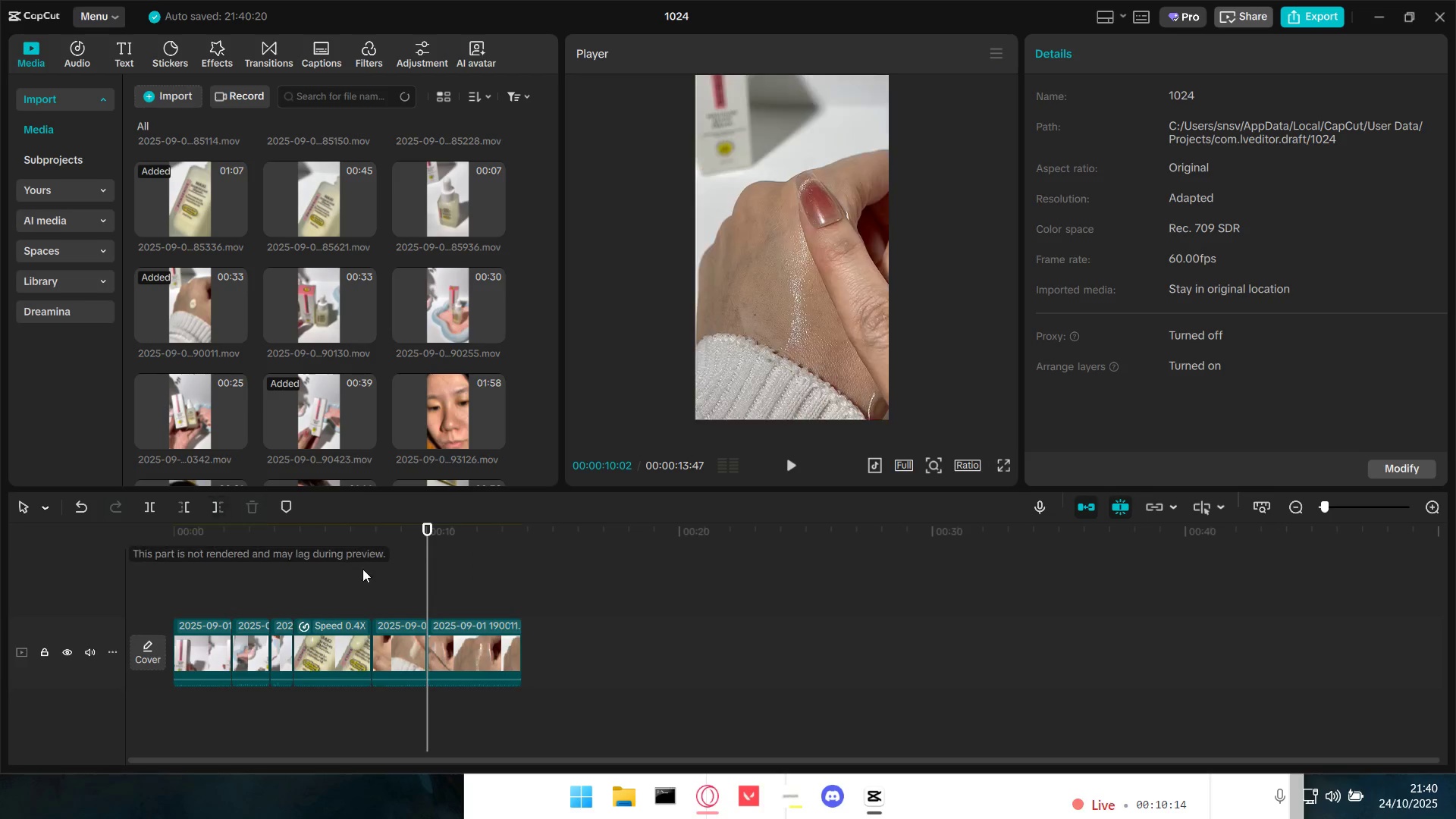 
key(Space)
 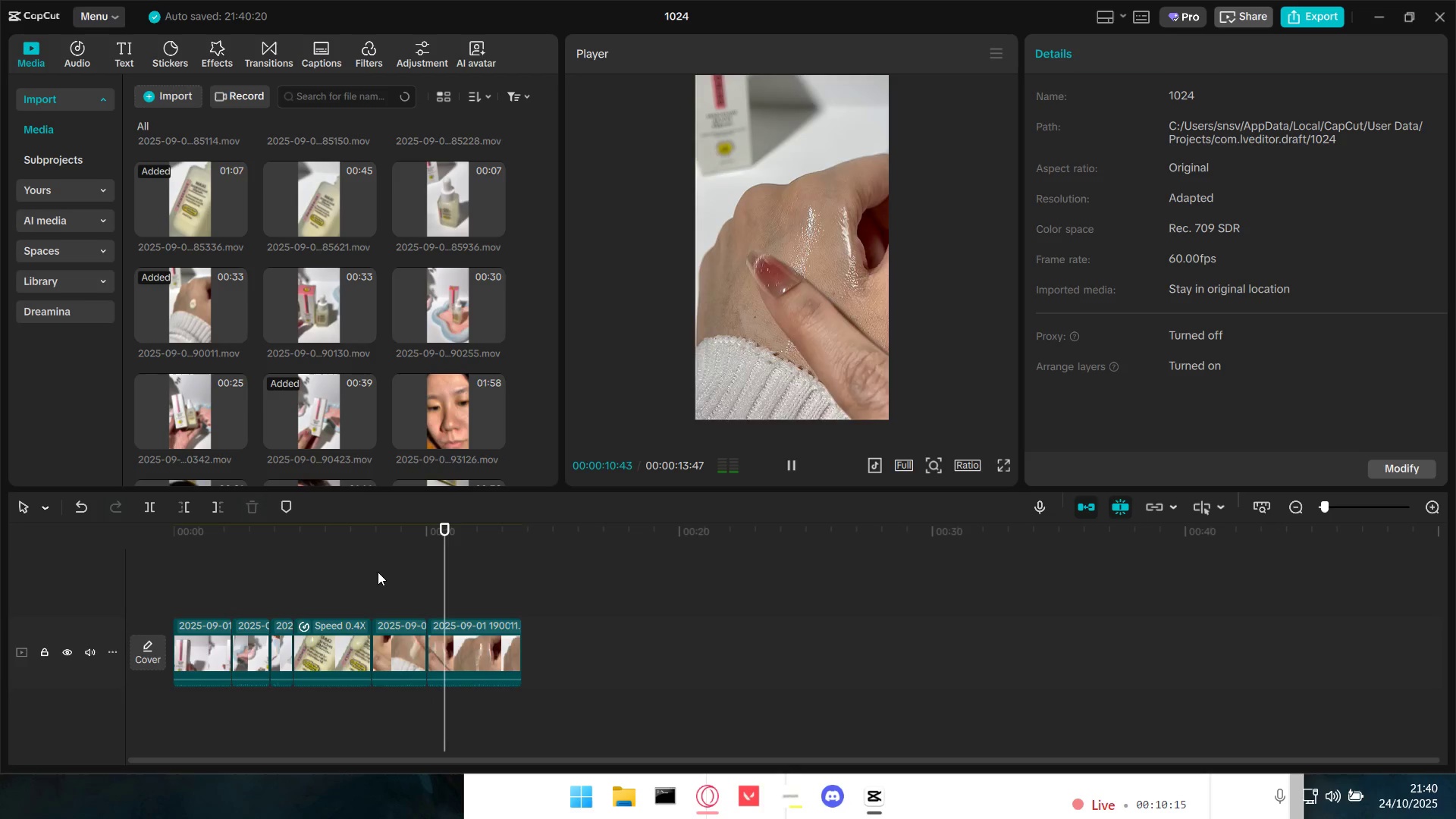 
key(Space)
 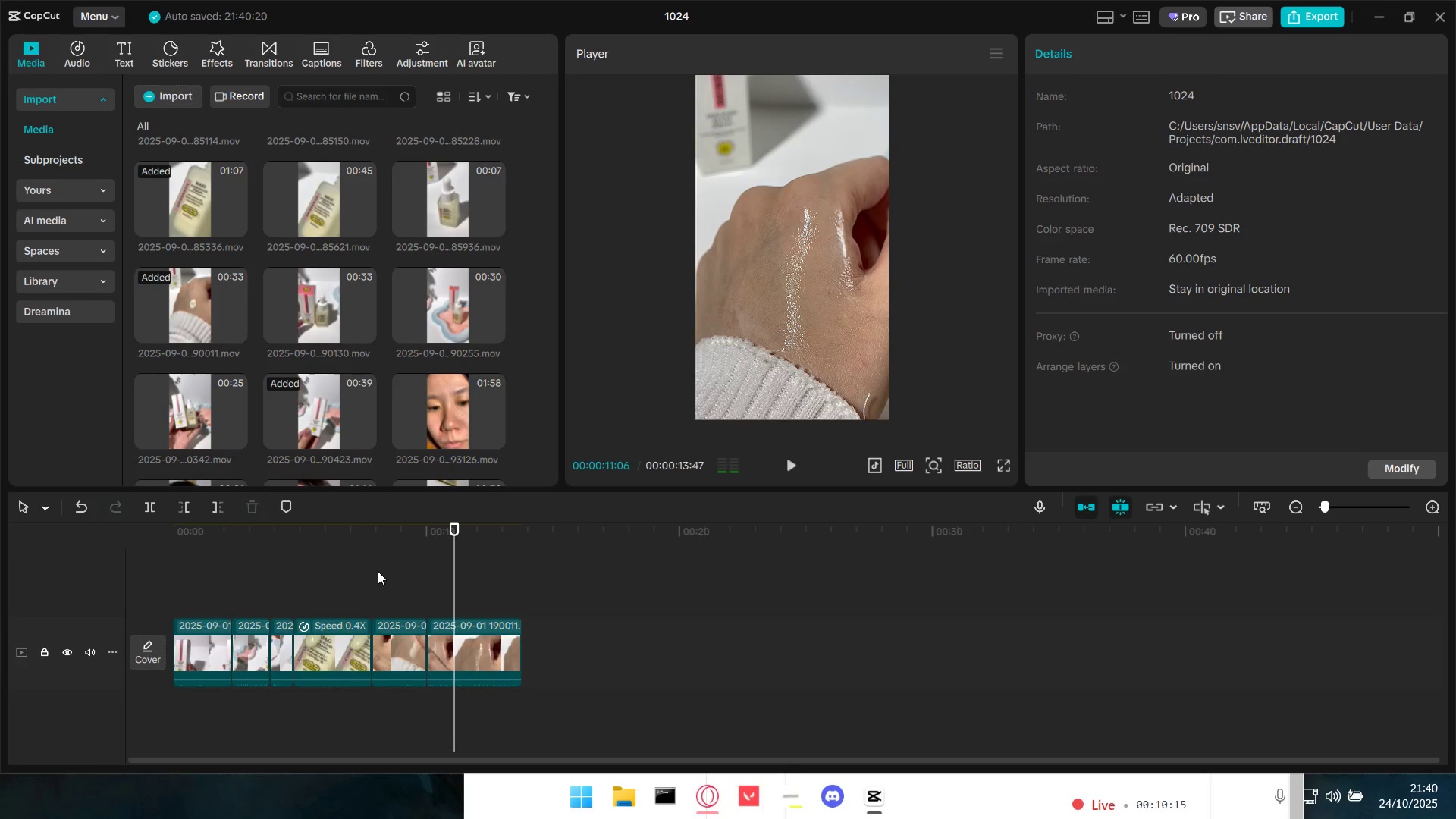 
key(Space)
 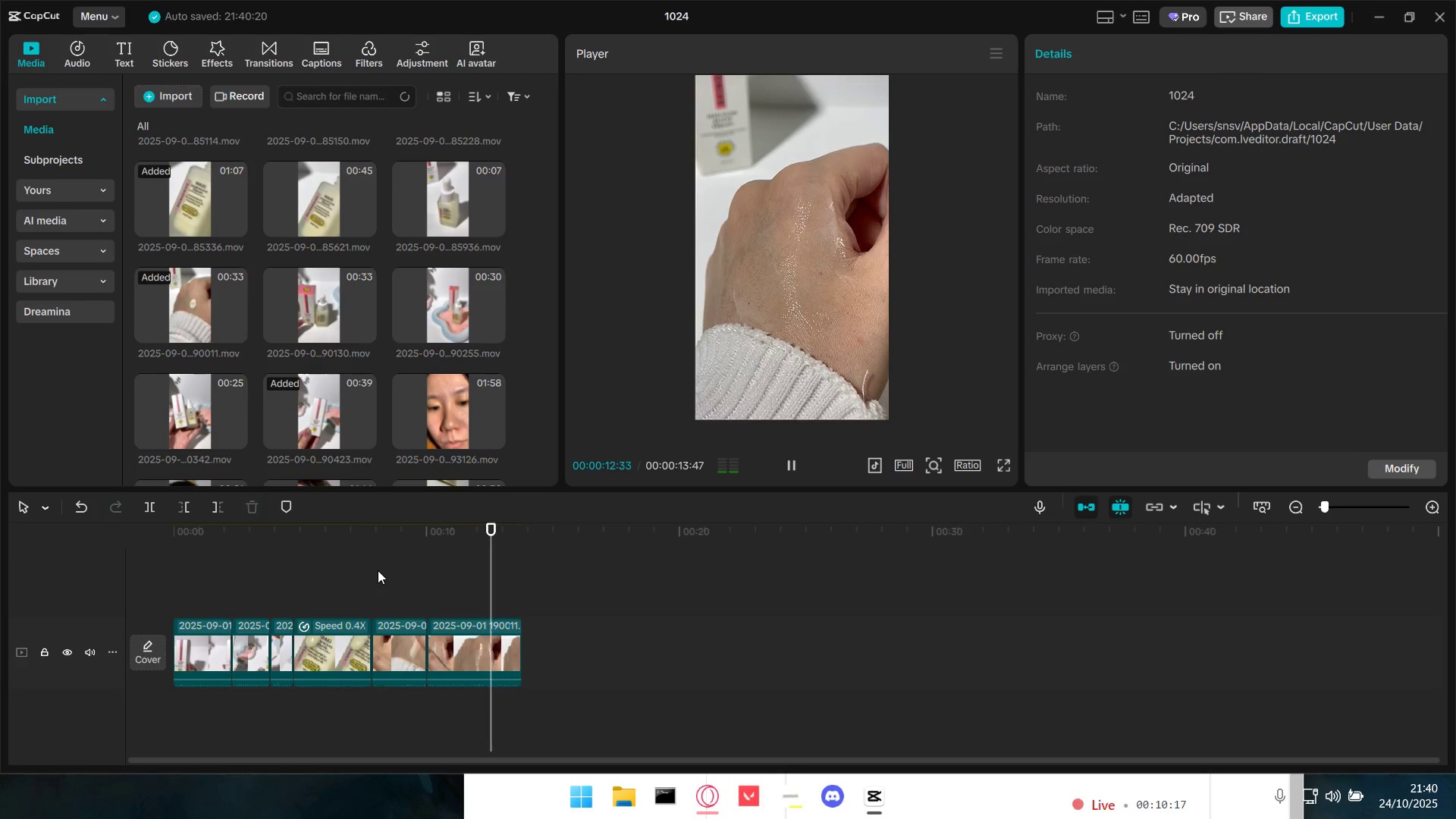 
key(Space)
 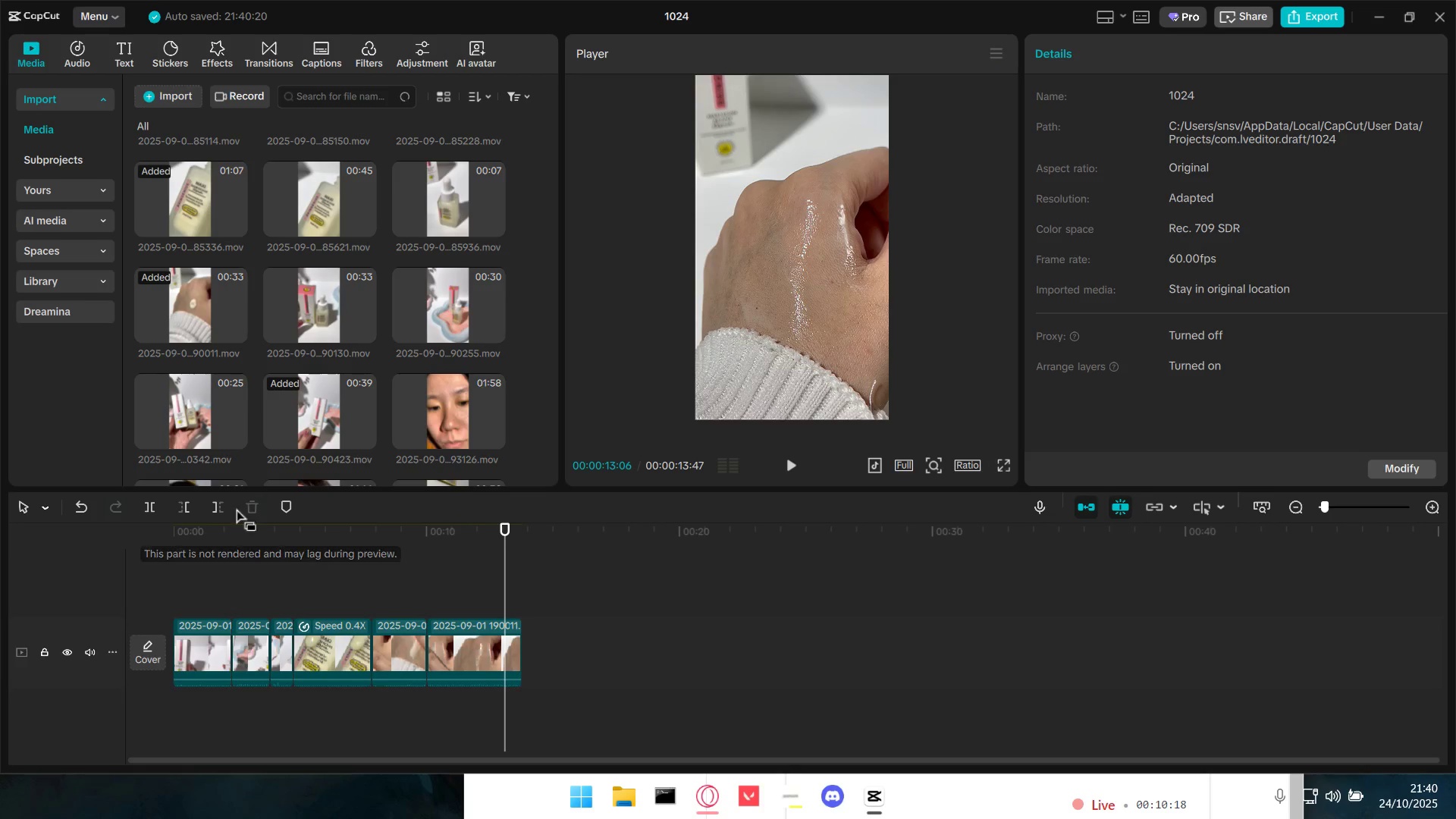 
left_click([220, 504])
 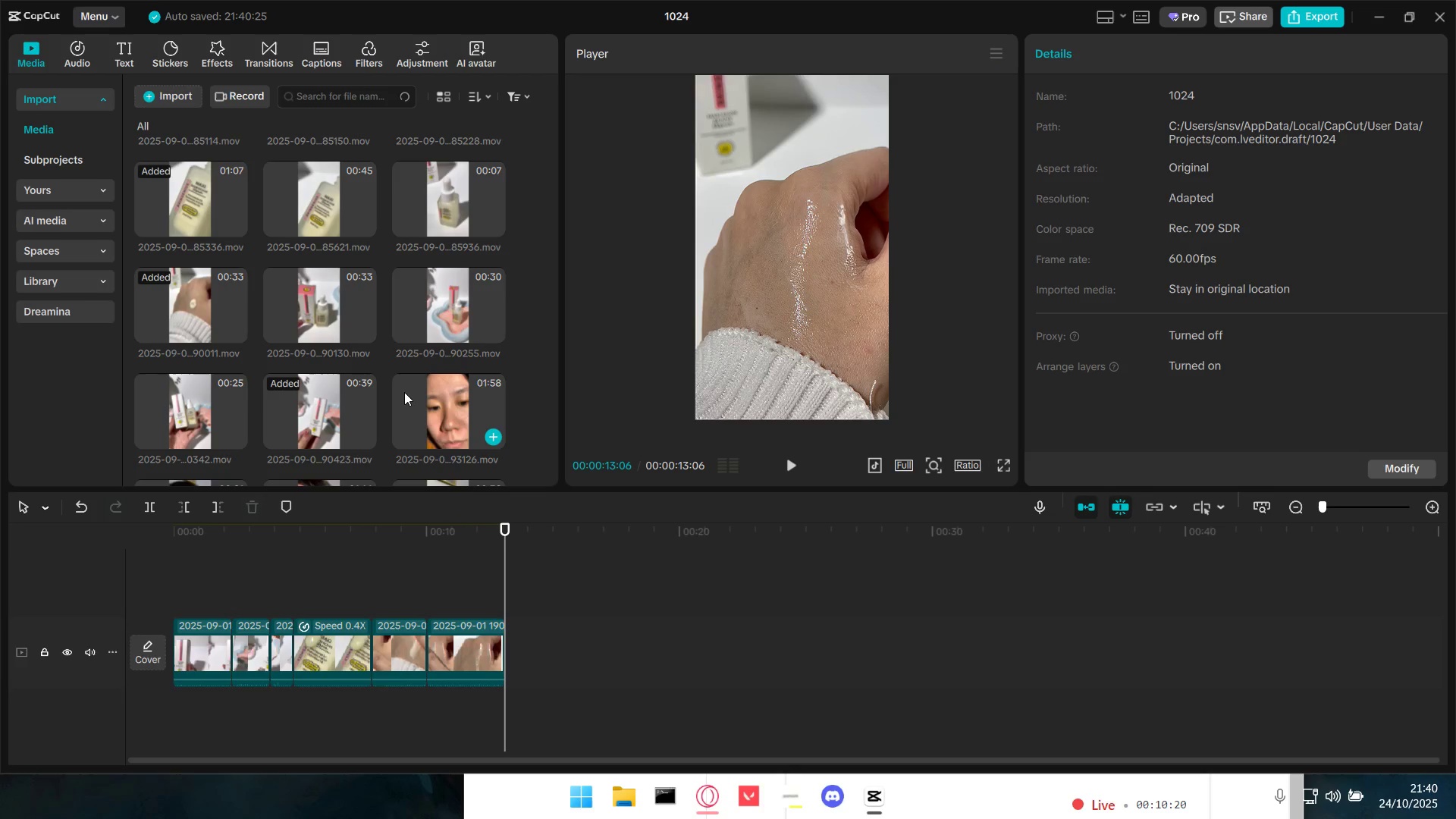 
scroll: coordinate [416, 387], scroll_direction: down, amount: 2.0
 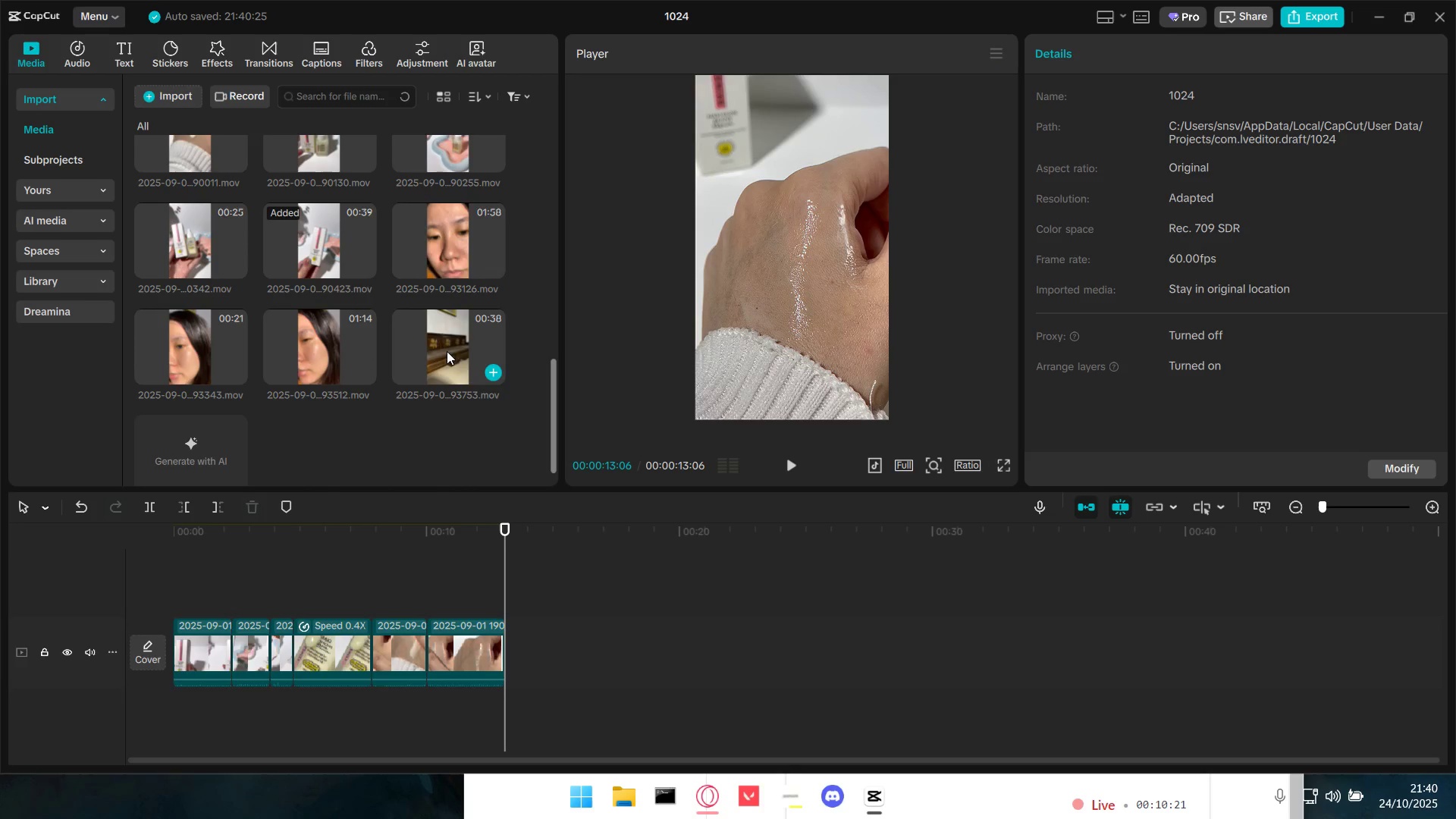 
mouse_move([431, 261])
 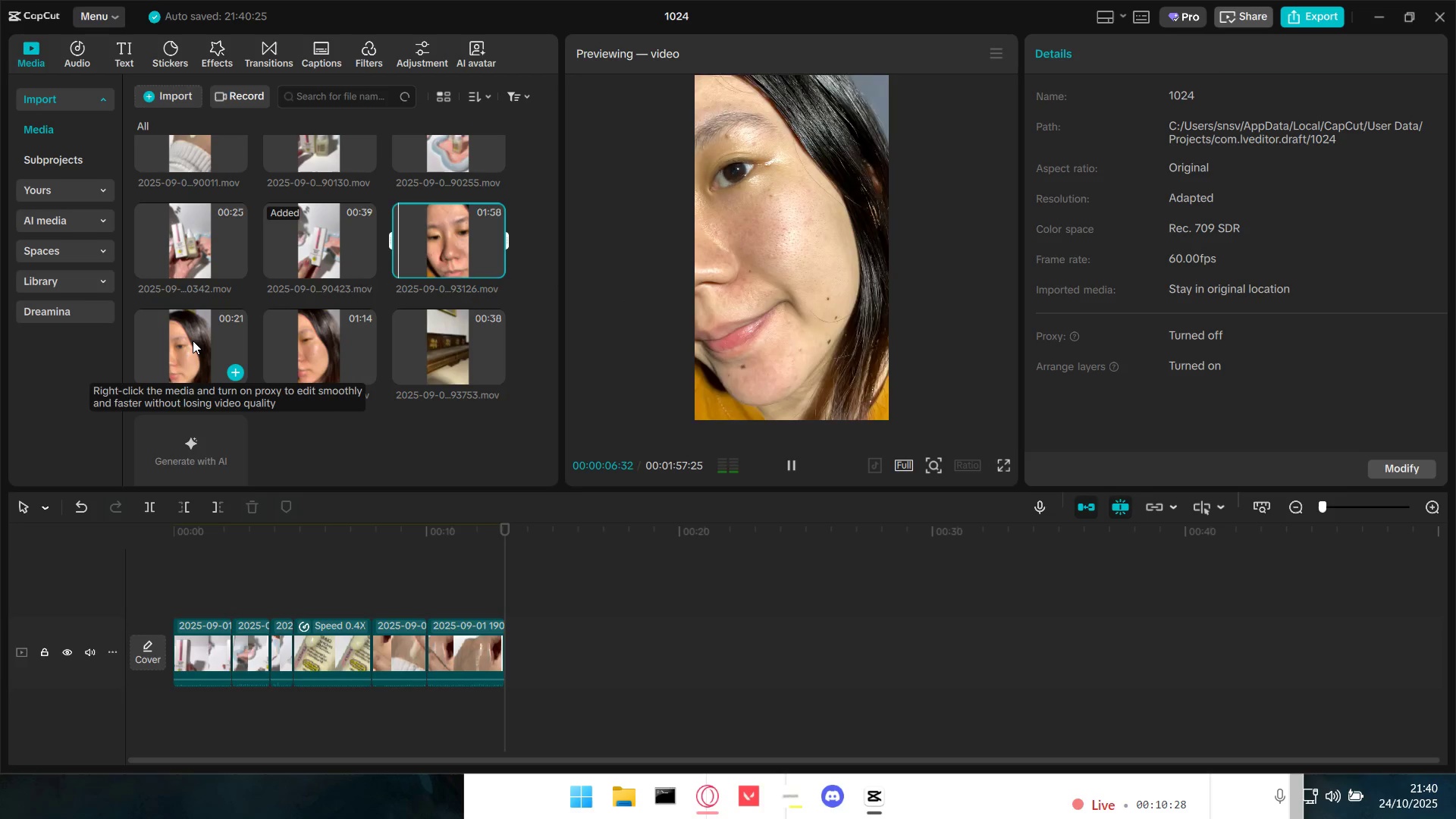 
wait(8.87)
 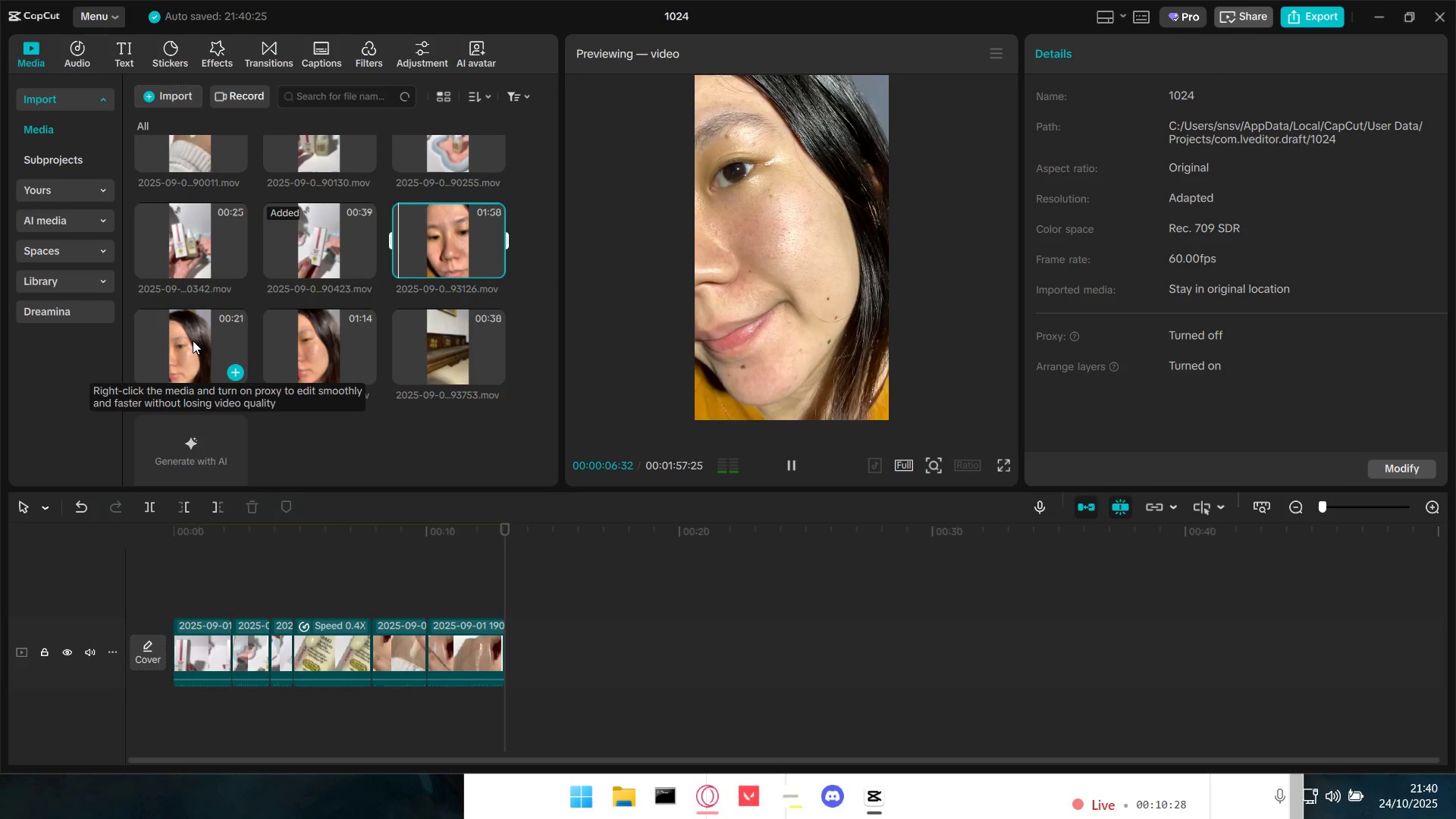 
left_click([416, 233])
 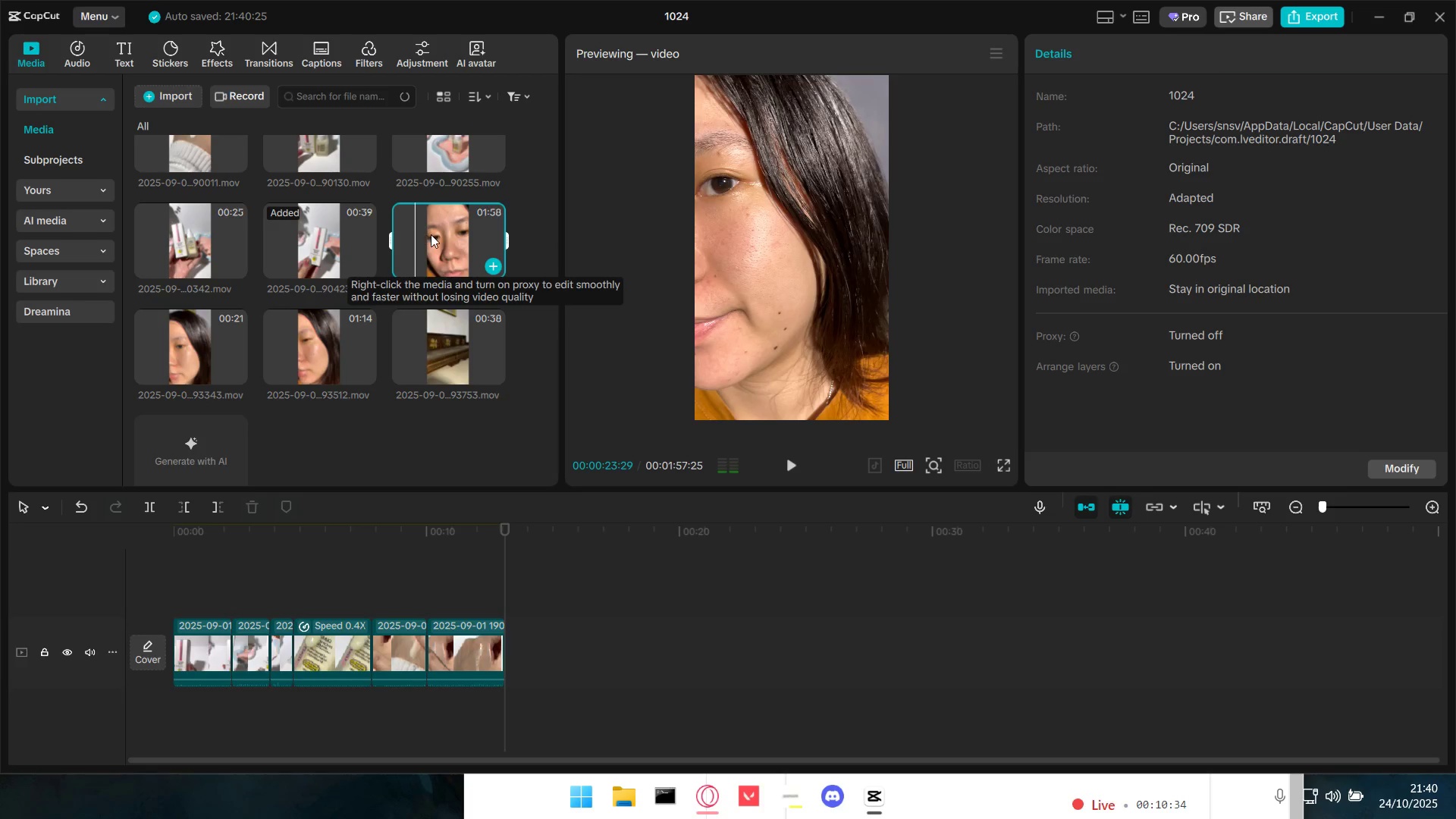 
double_click([431, 234])
 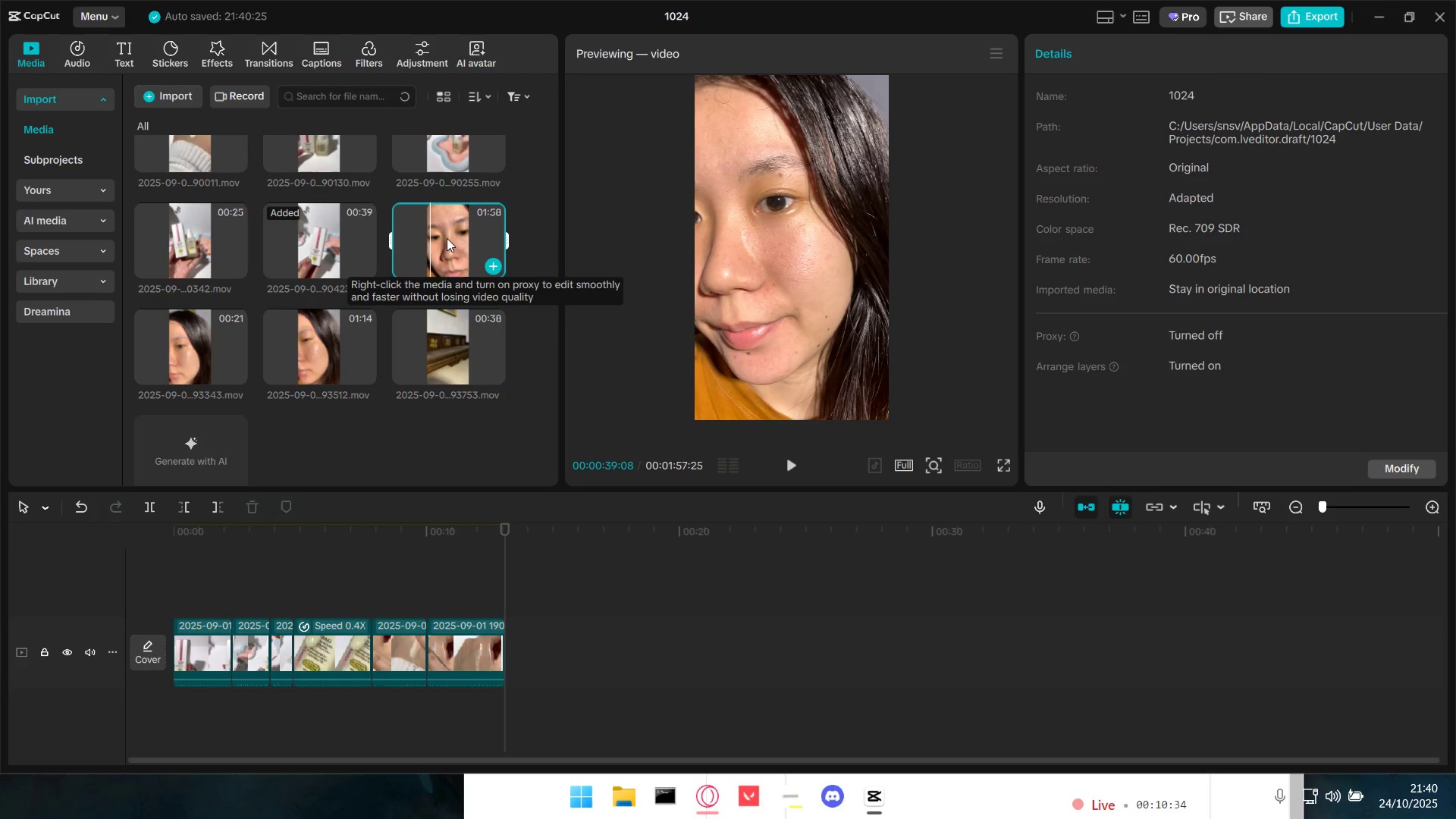 
triple_click([447, 238])
 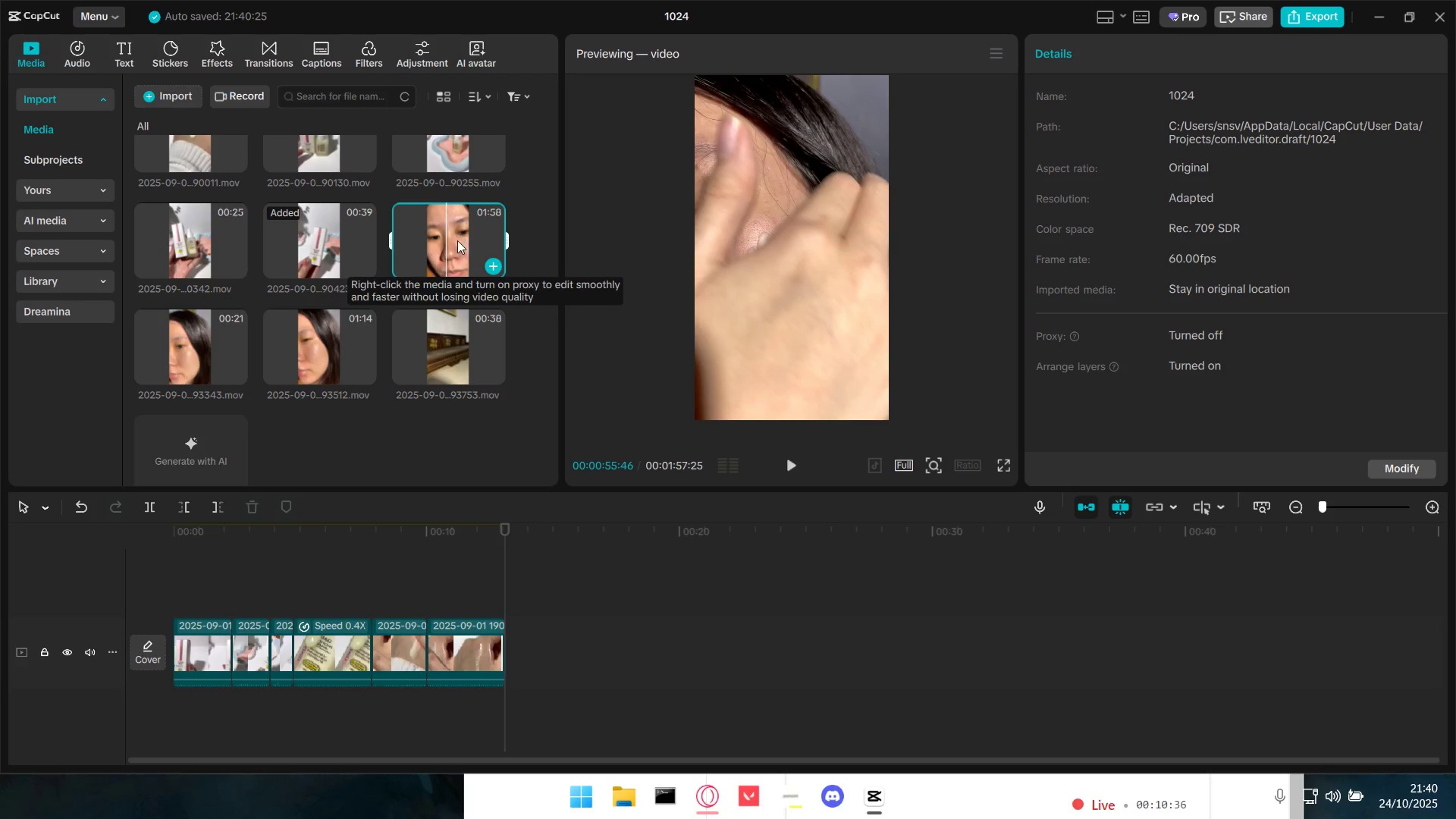 
left_click([440, 243])
 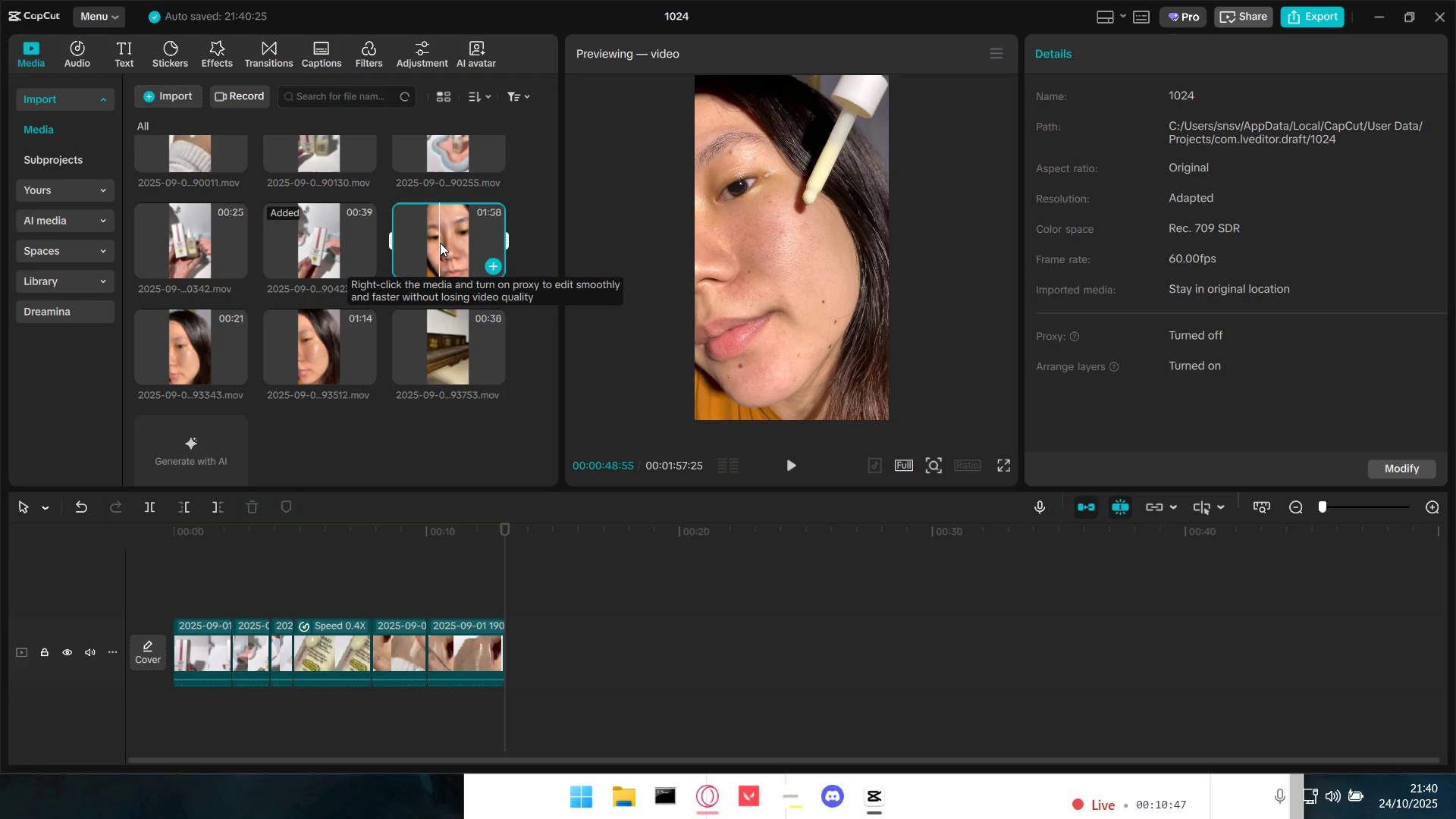 
wait(16.1)
 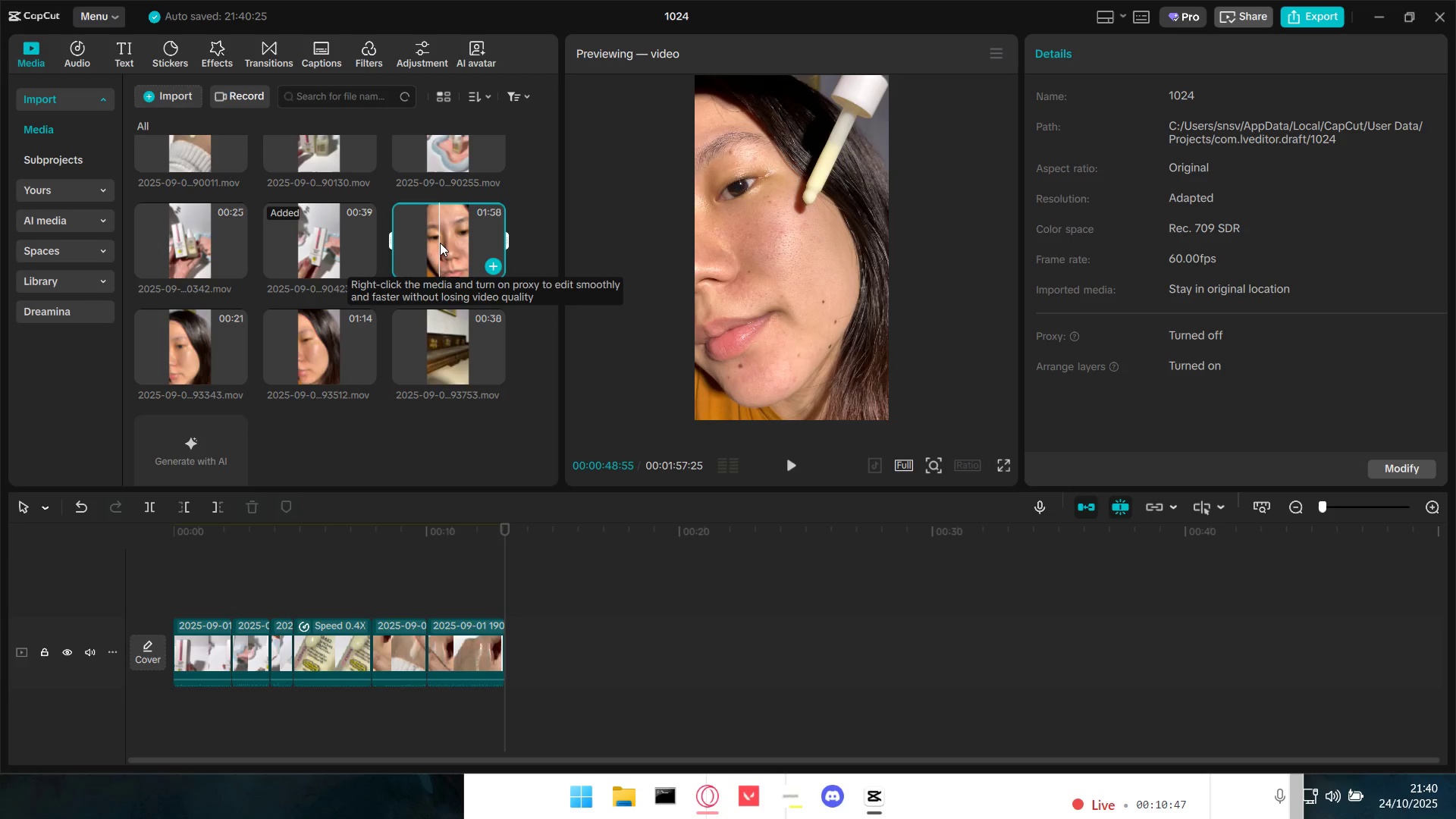 
left_click([455, 234])
 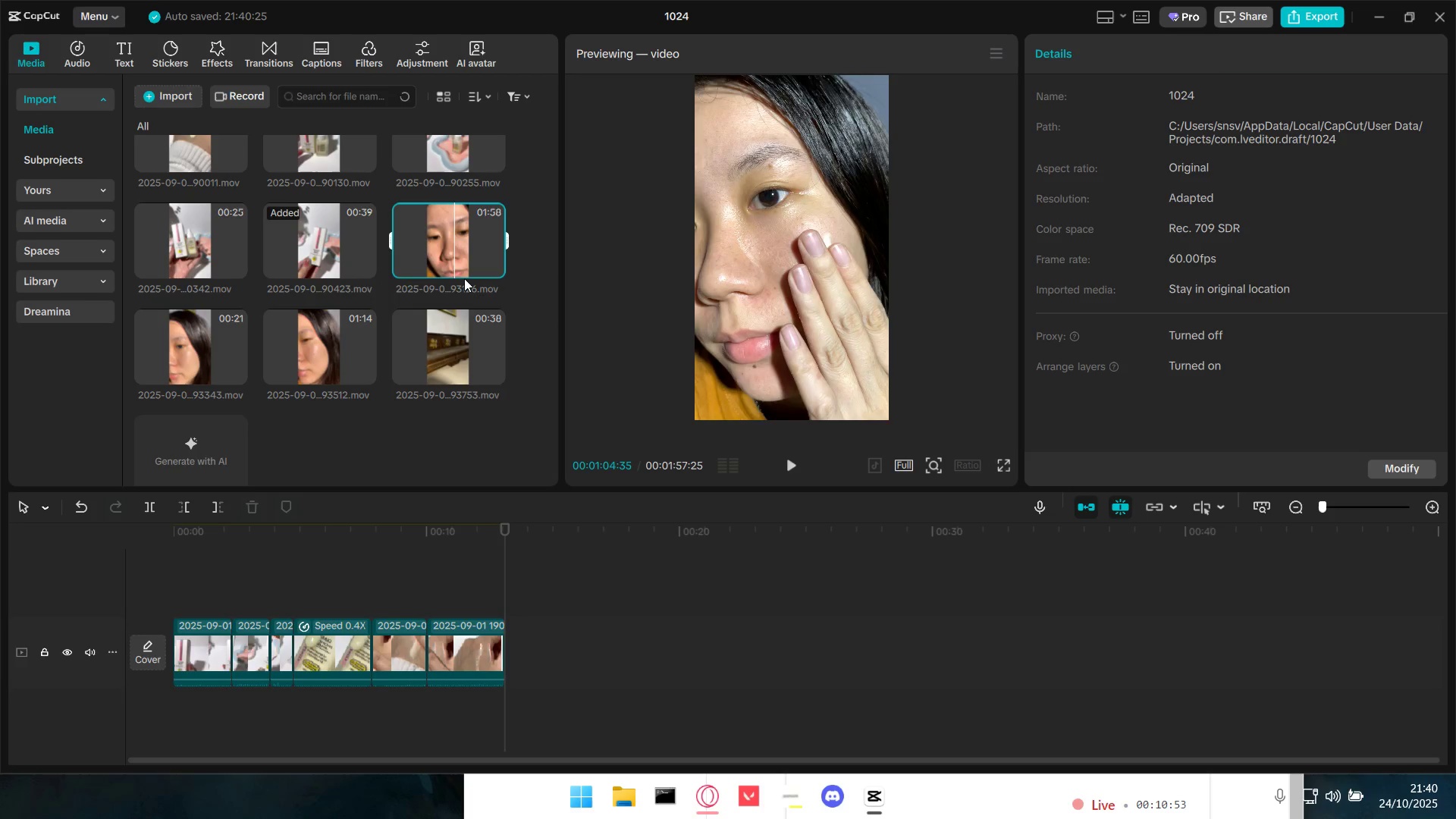 
key(Space)
 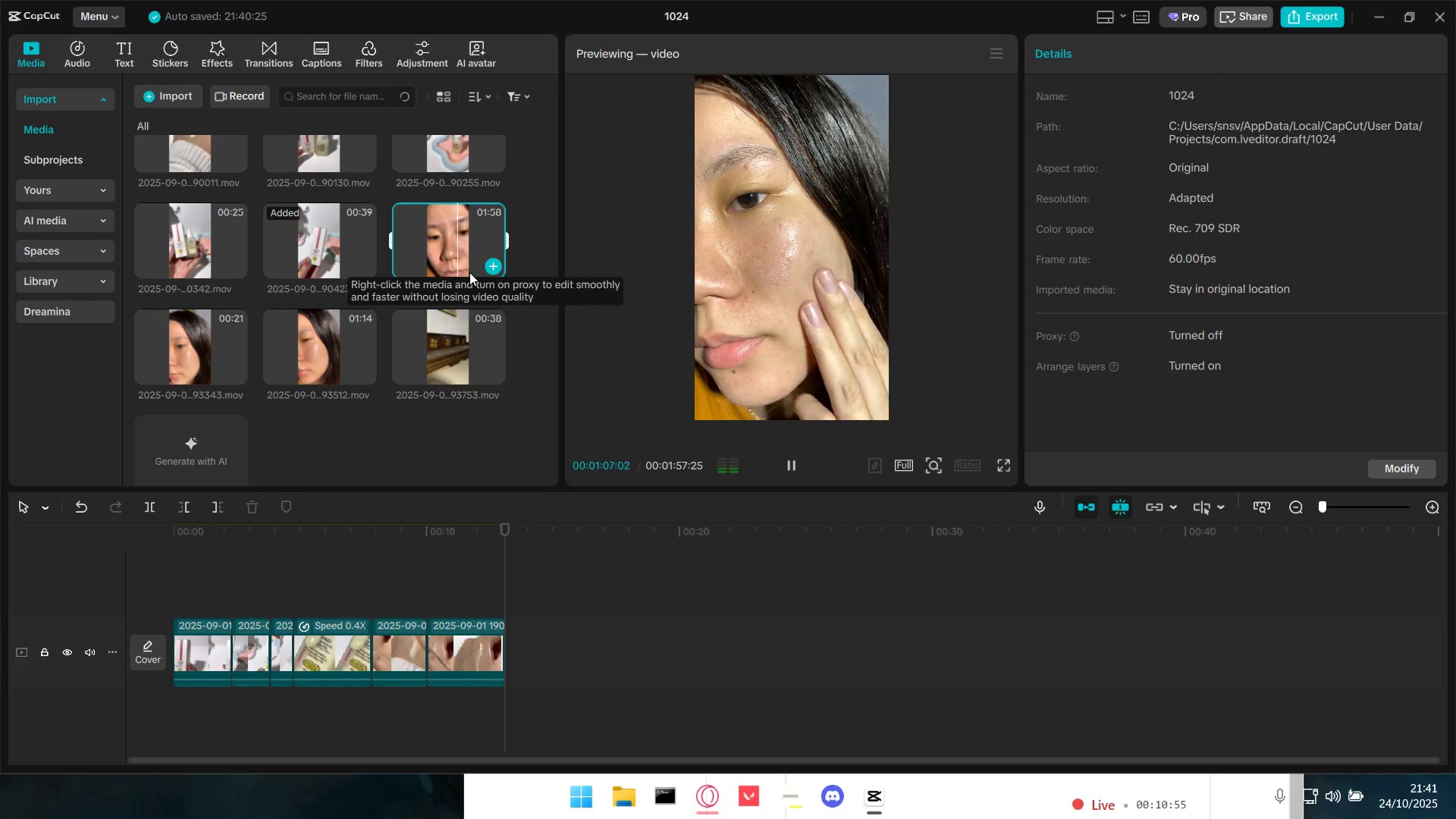 
left_click([443, 220])
 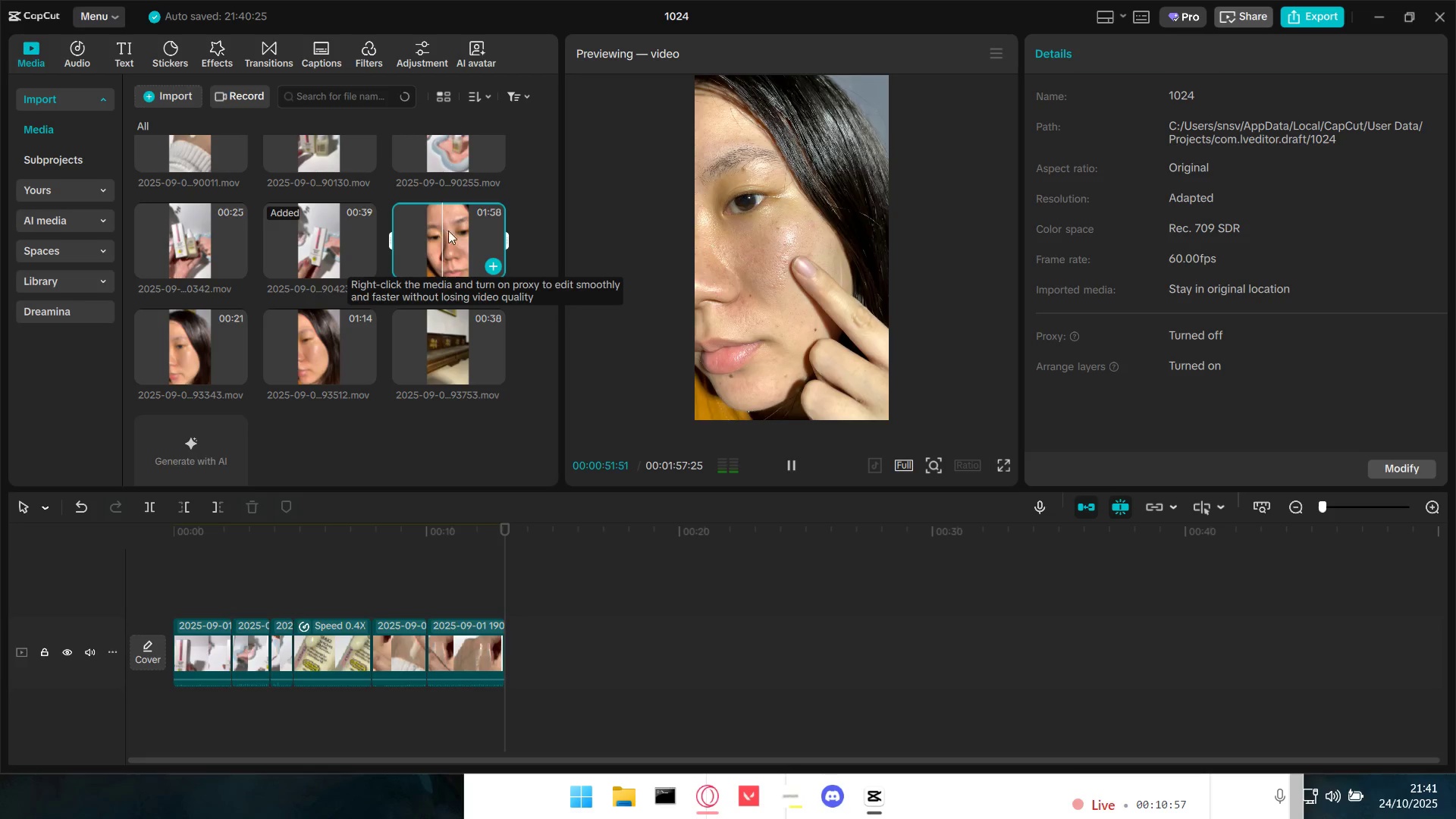 
left_click_drag(start_coordinate=[452, 234], to_coordinate=[585, 624])
 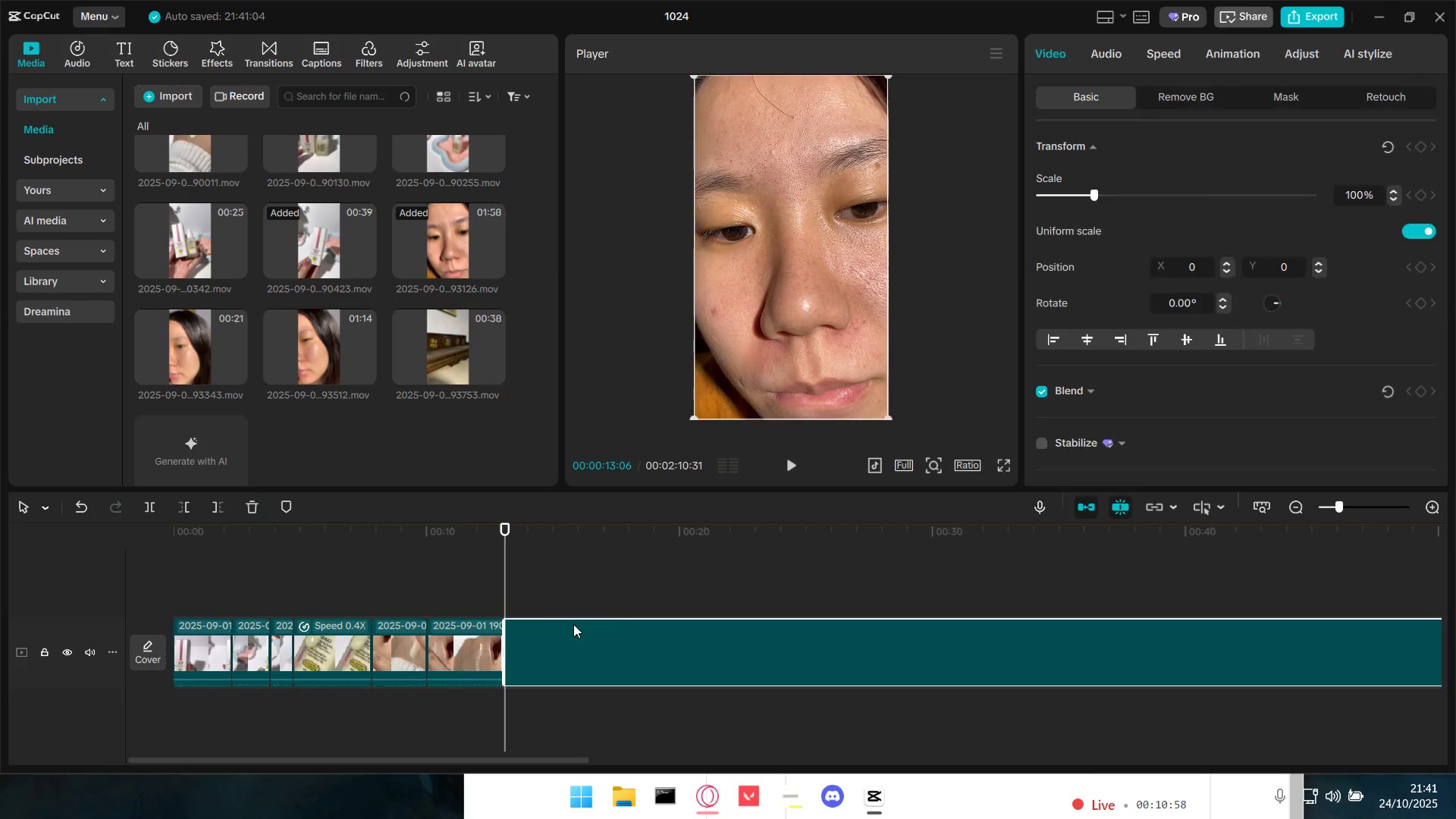 
hold_key(key=ControlLeft, duration=0.72)
scroll: coordinate [673, 624], scroll_direction: down, amount: 10.0
 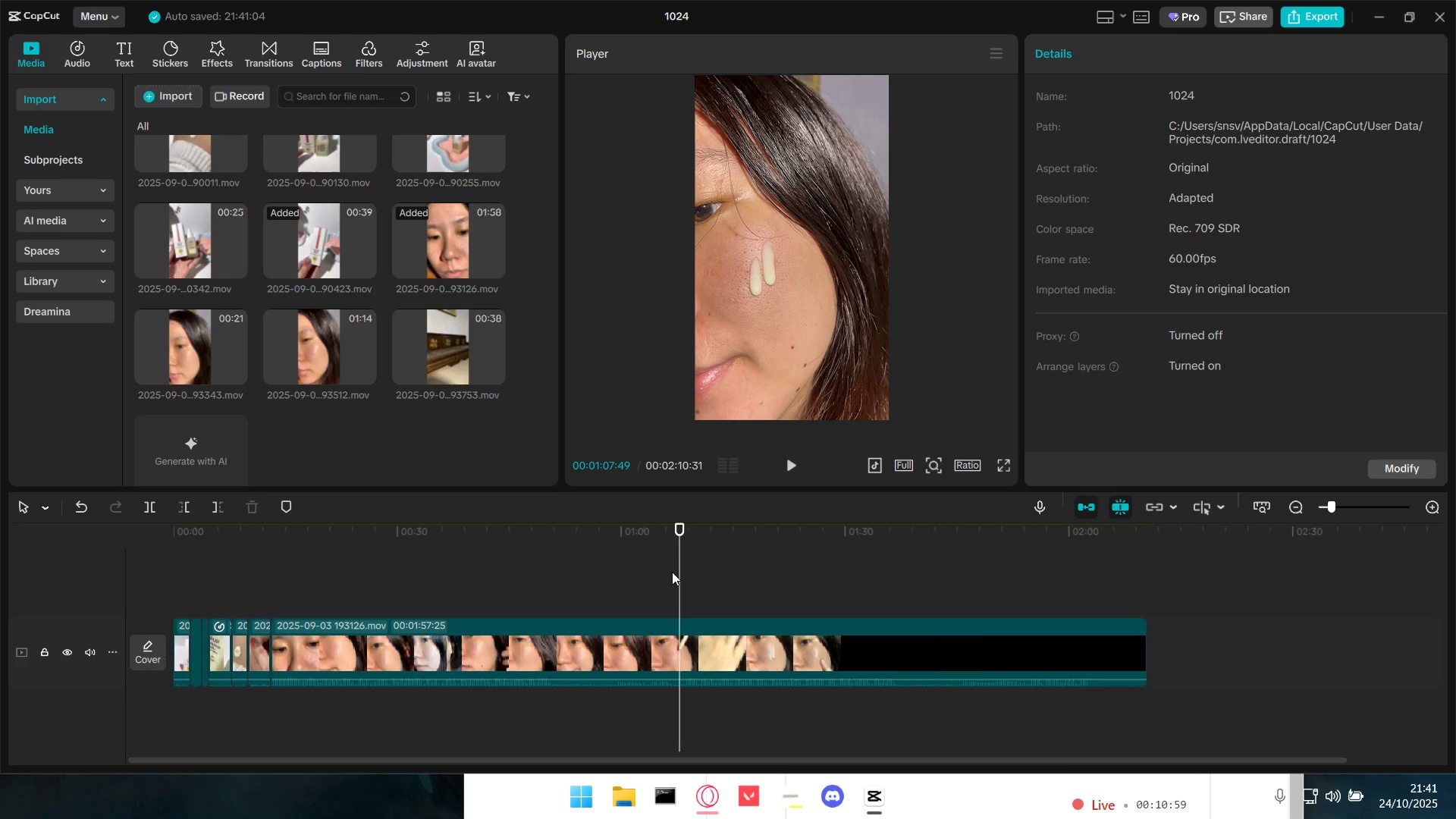 
key(Space)
 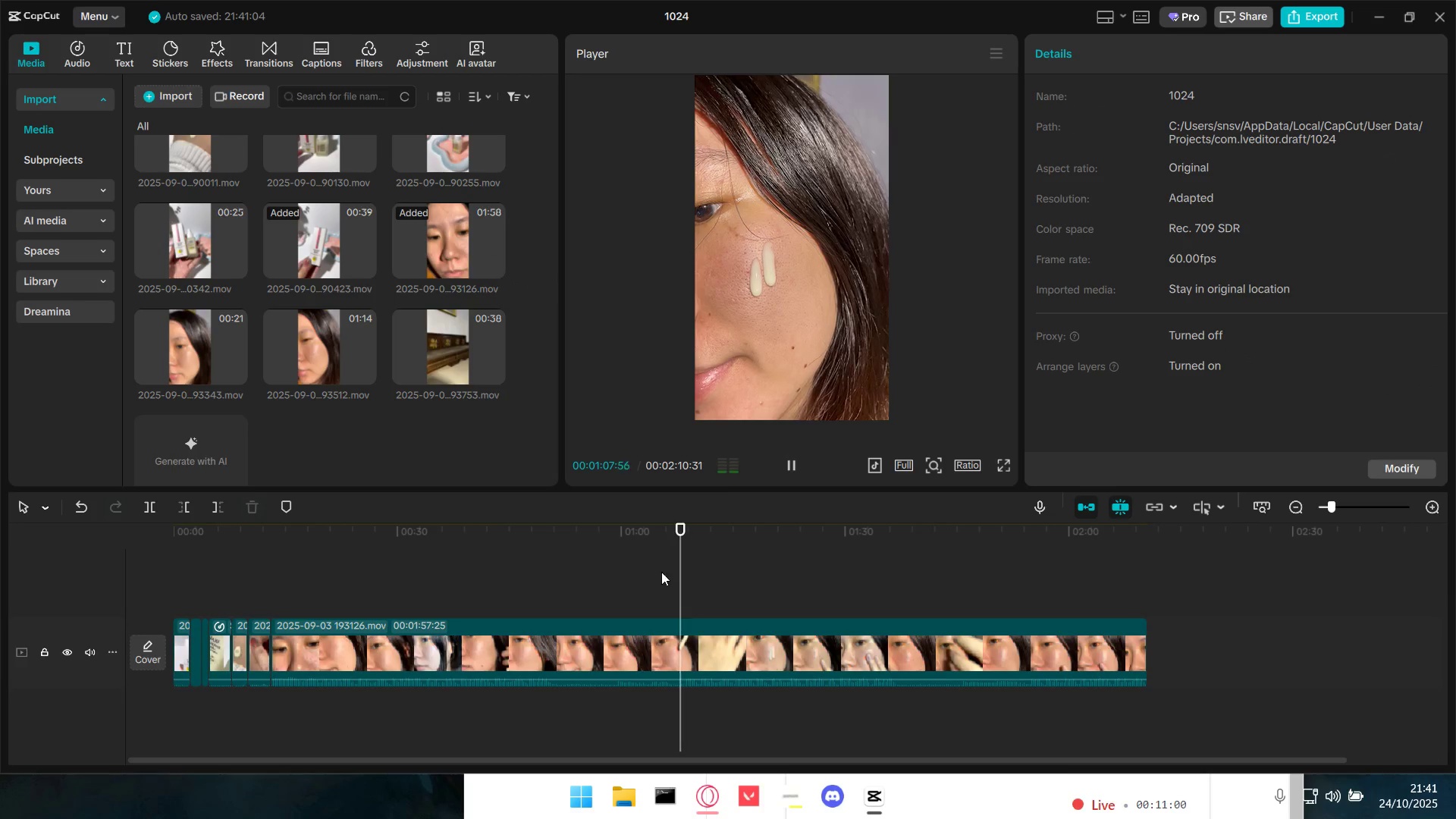 
key(Space)
 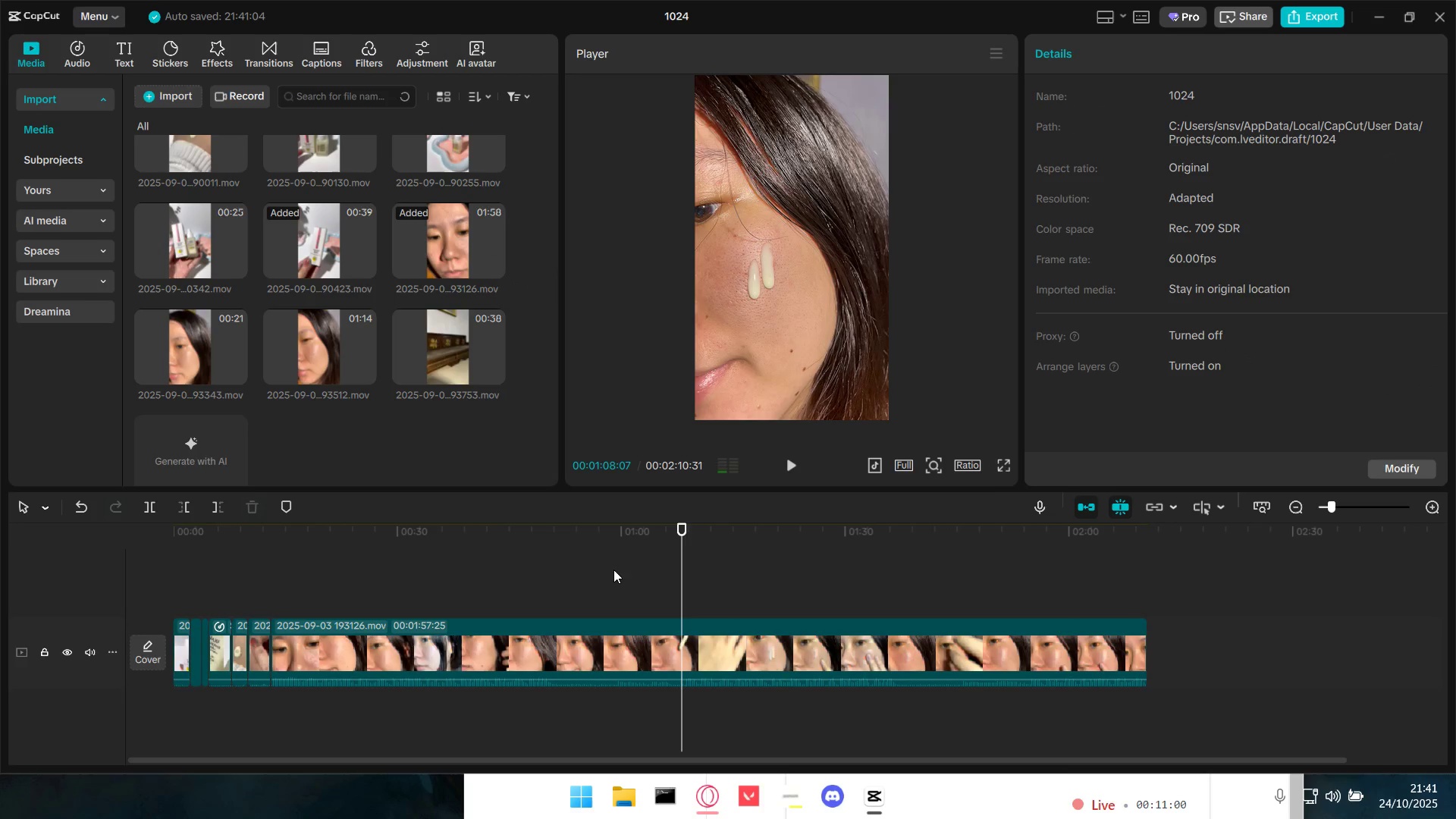 
left_click([613, 570])
 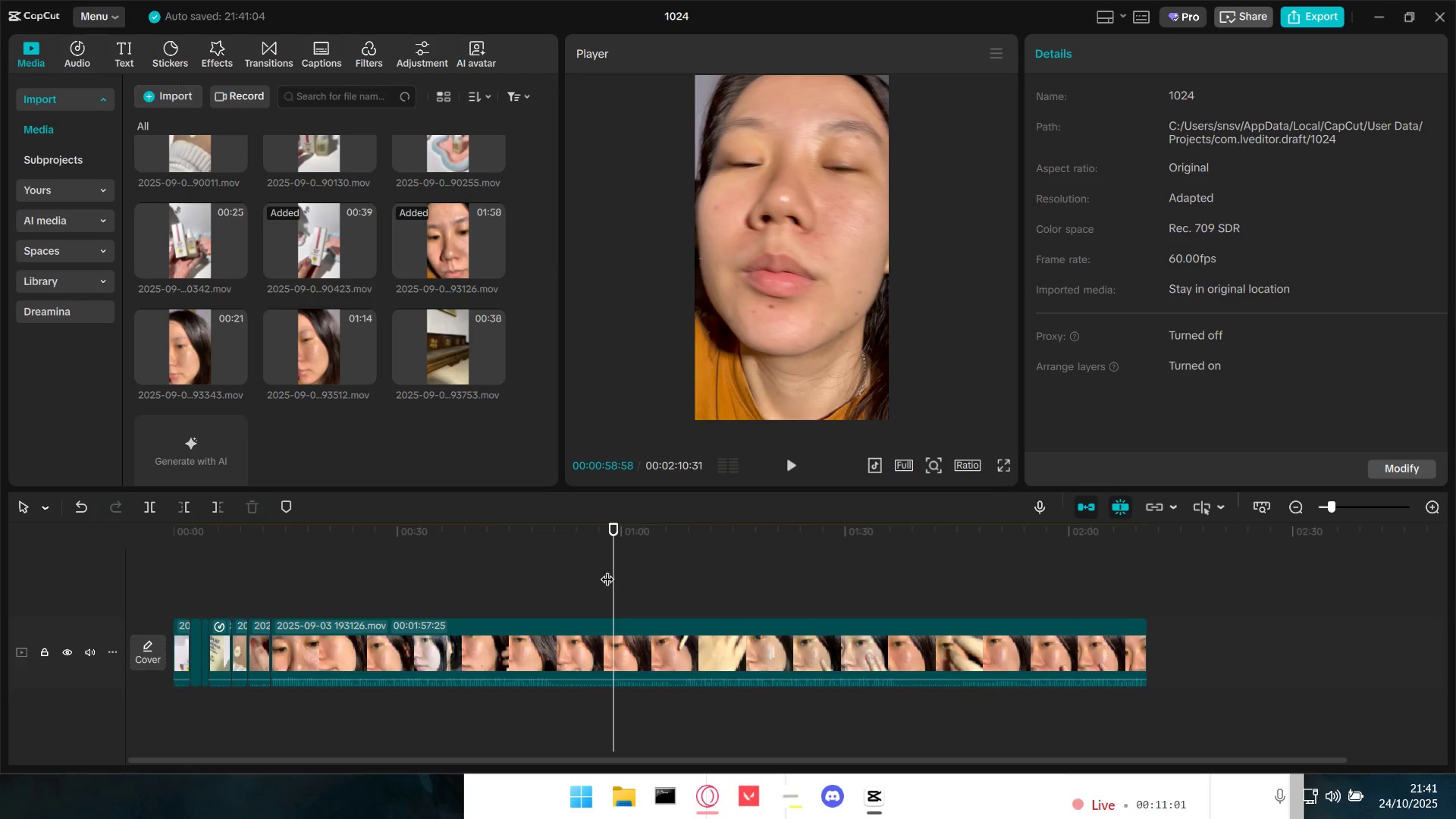 
double_click([583, 571])
 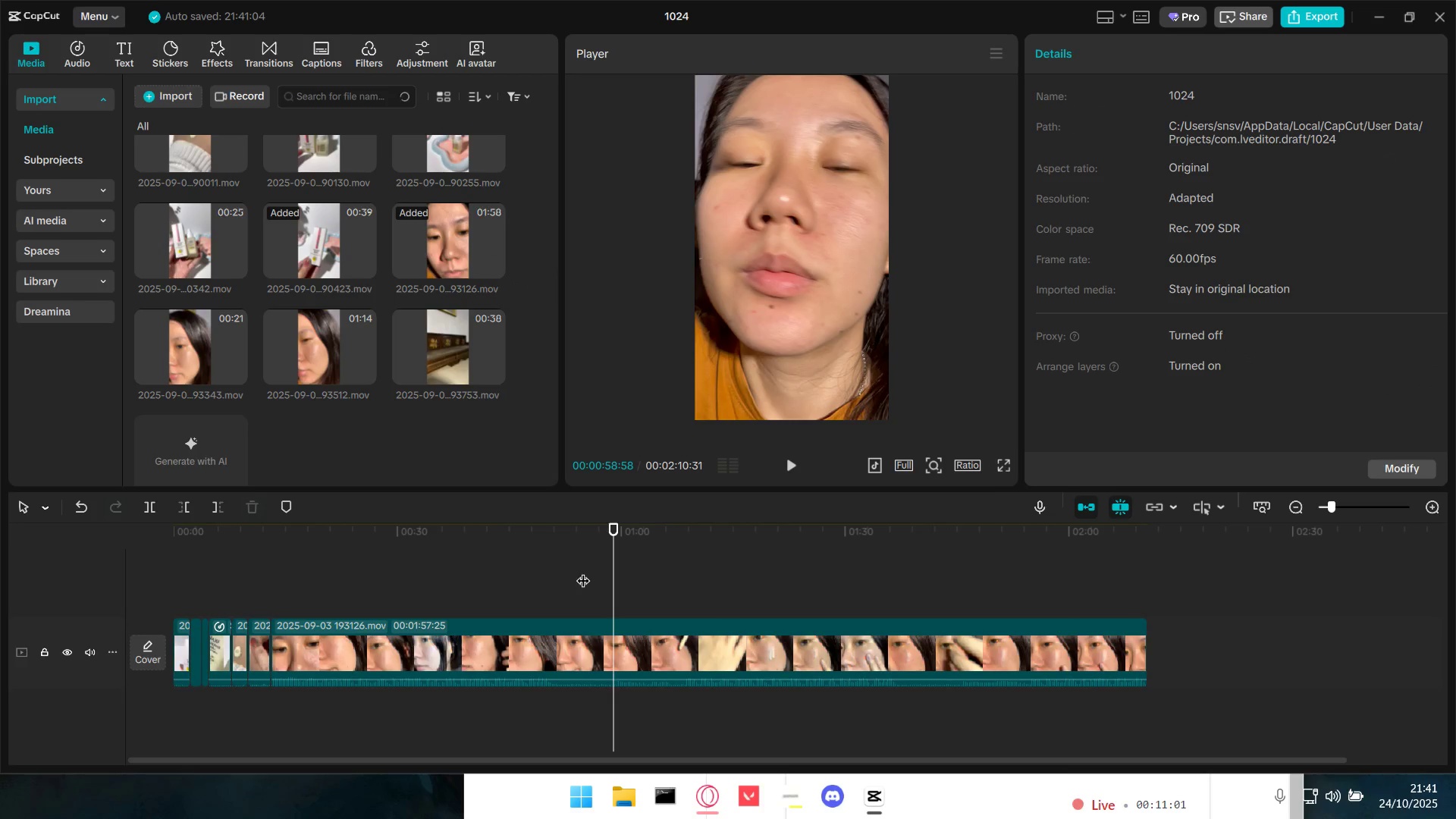 
key(Space)
 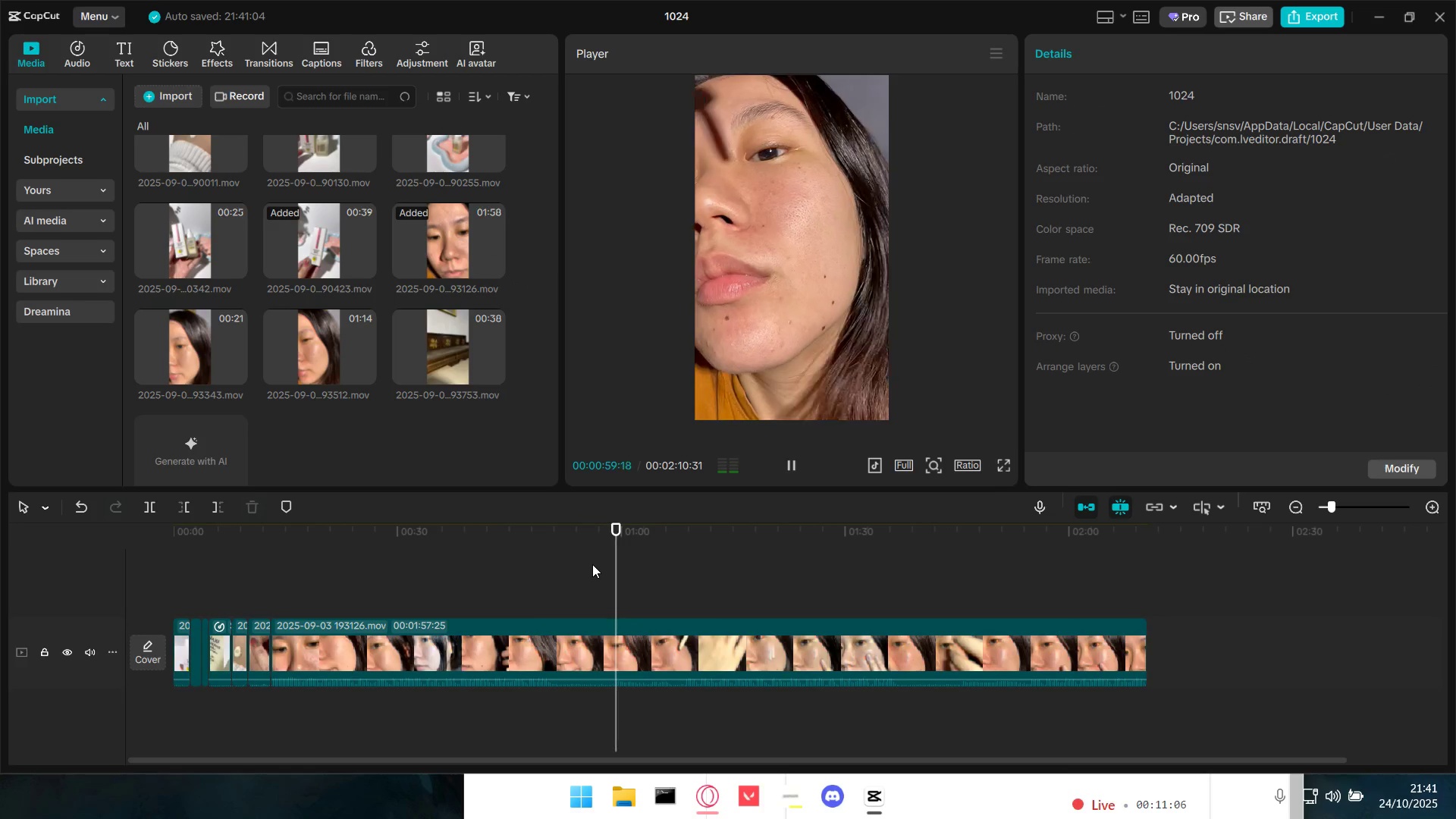 
wait(6.11)
 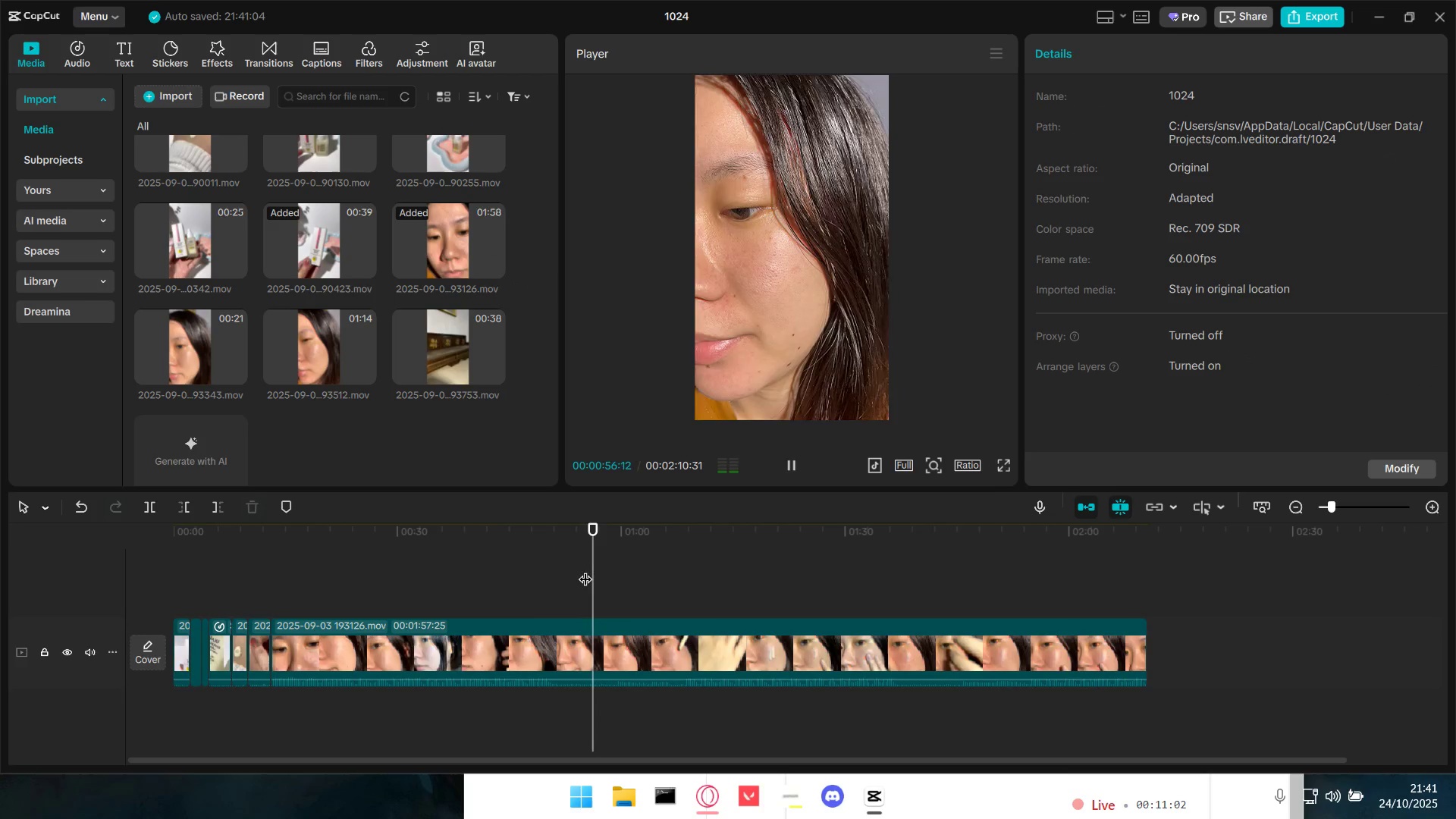 
key(Space)
 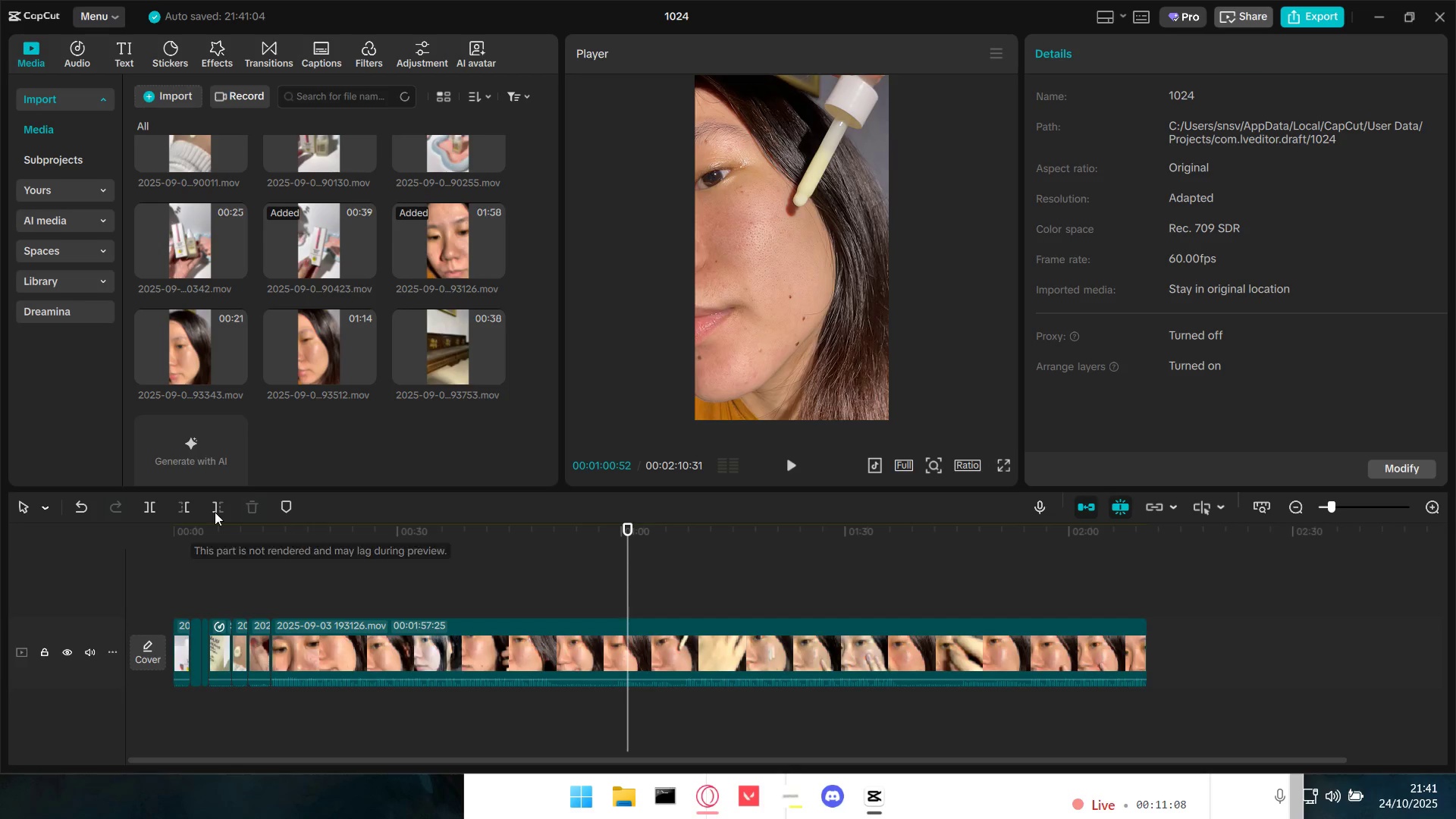 
left_click([183, 507])
 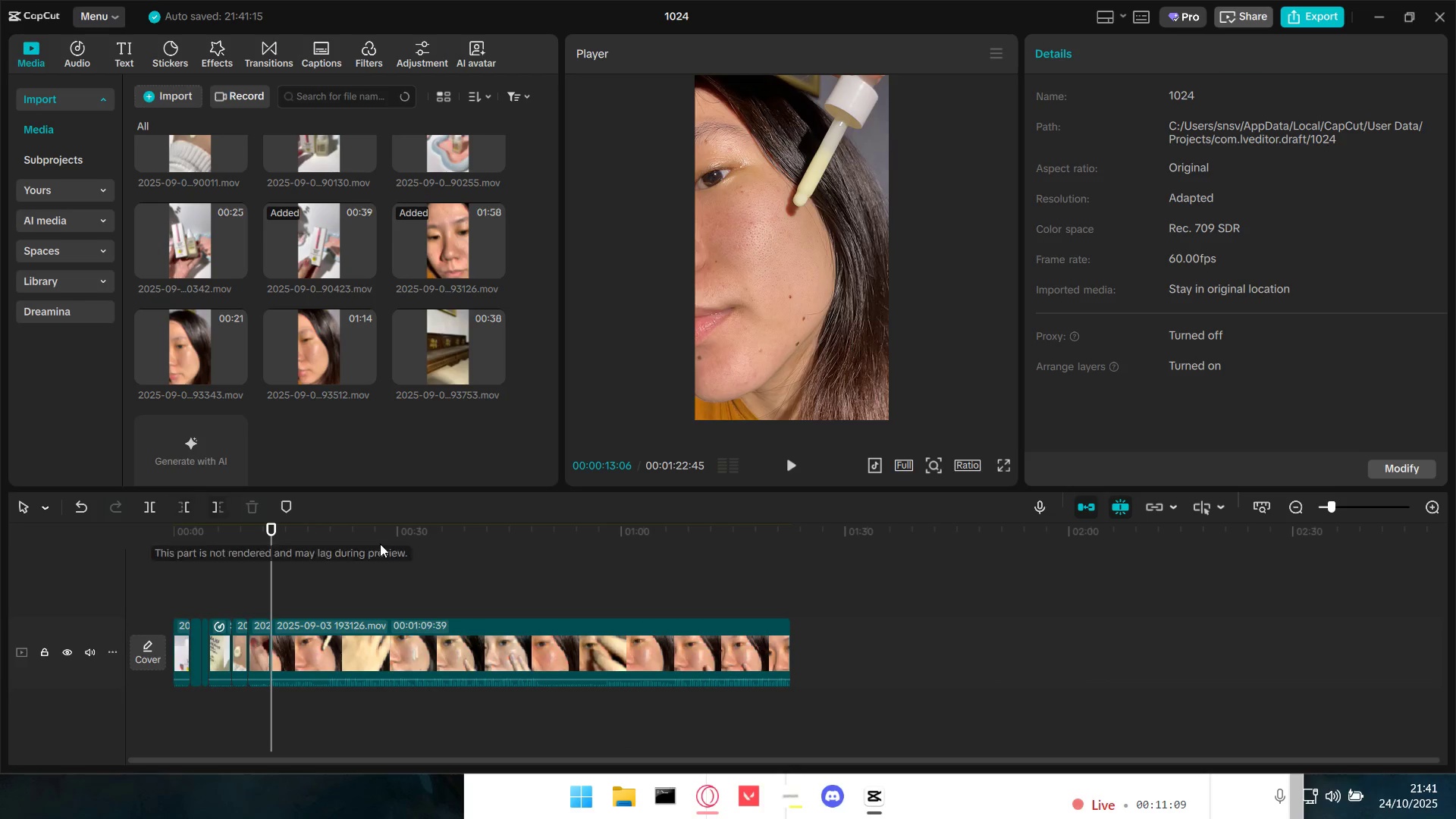 
key(Space)
 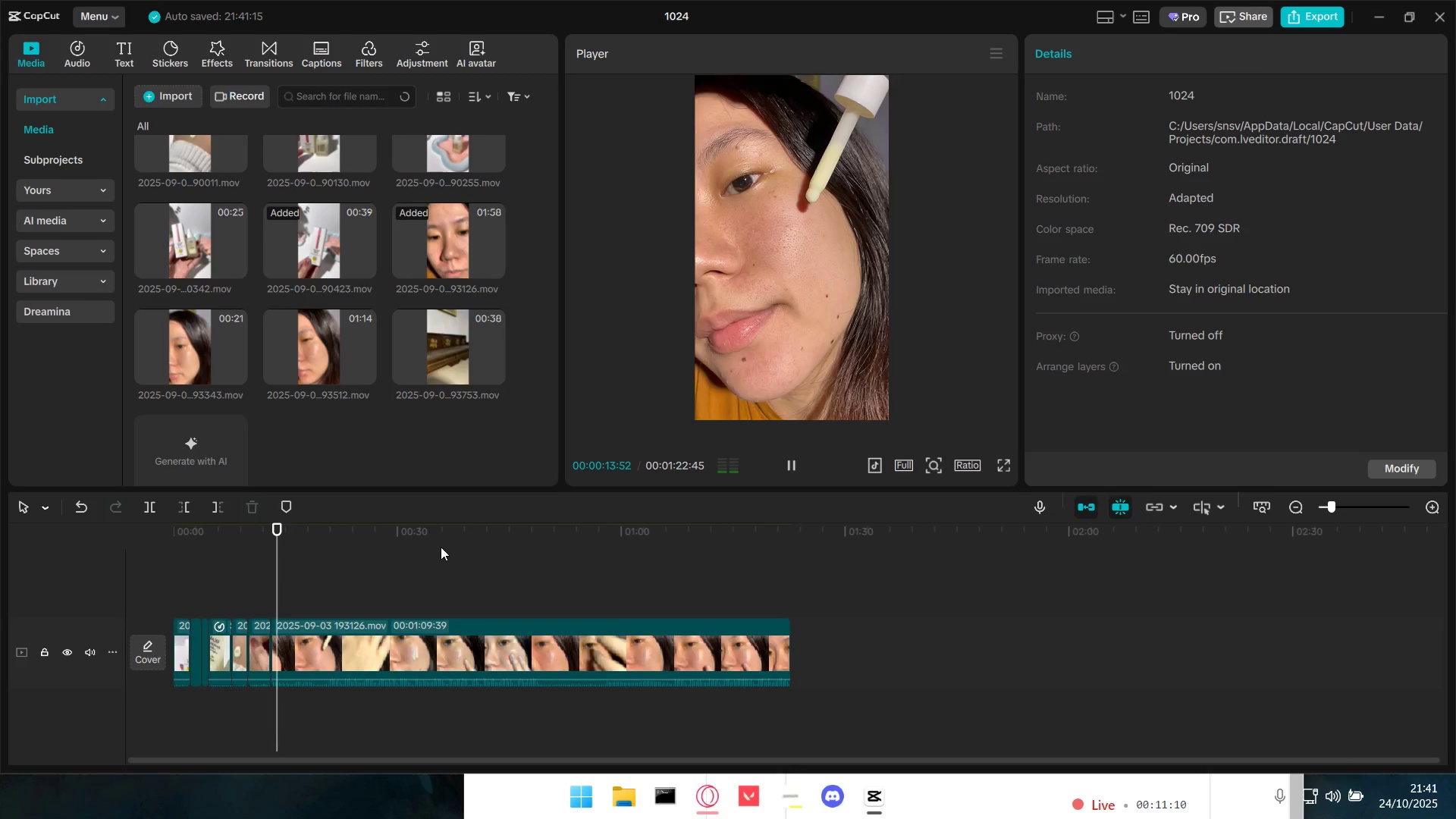 
key(Space)
 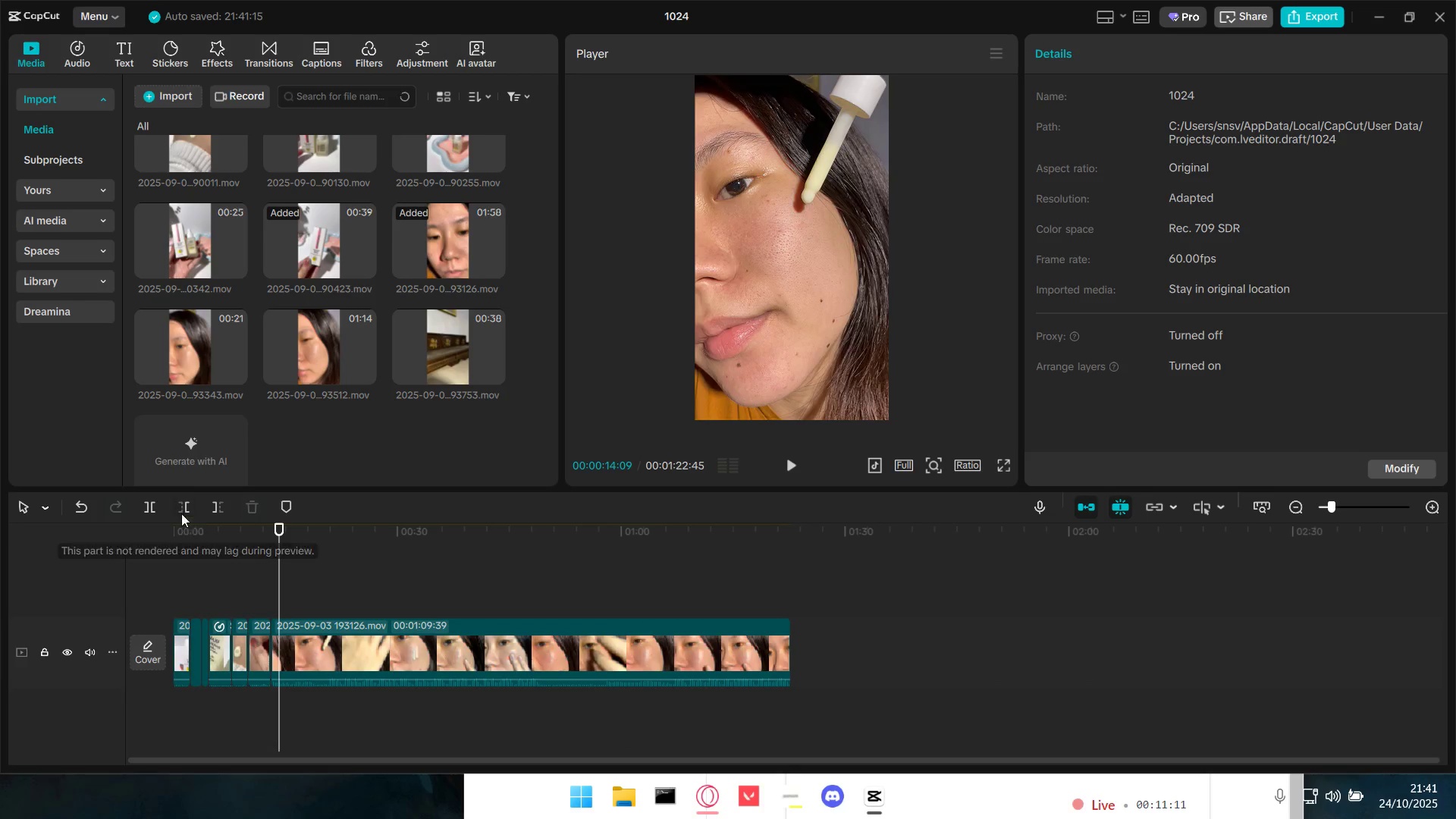 
left_click([181, 507])
 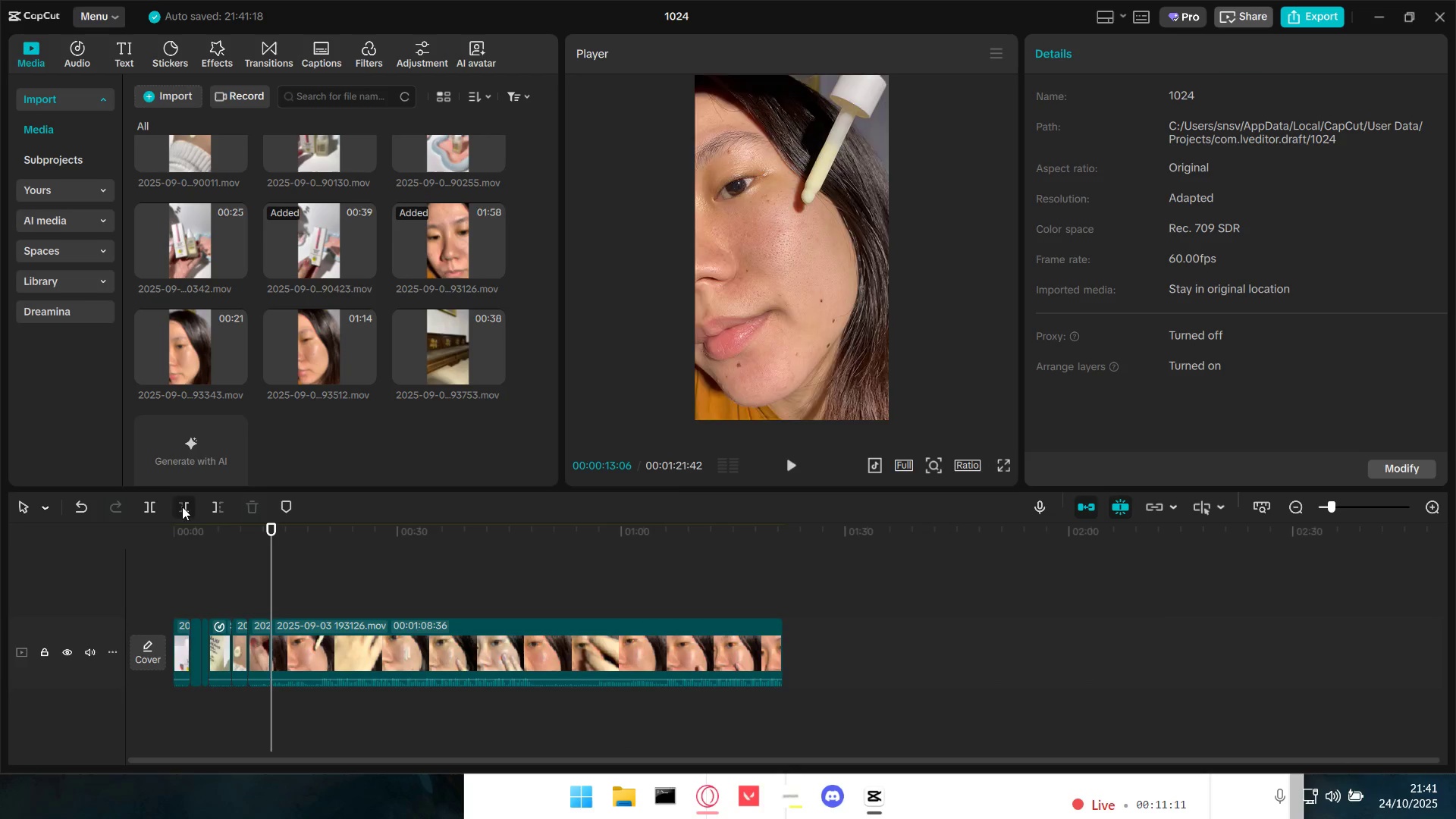 
key(Space)
 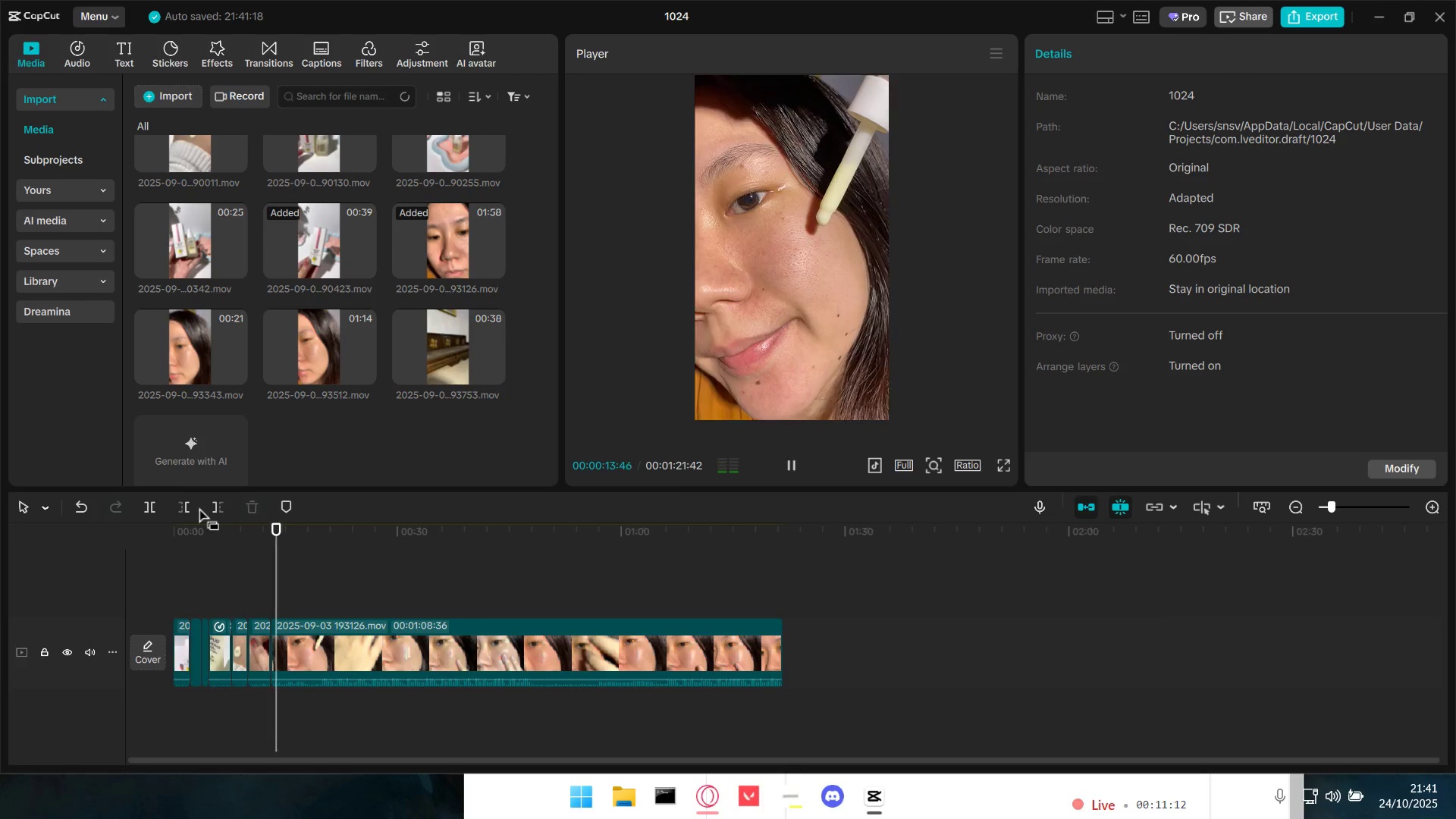 
key(Space)
 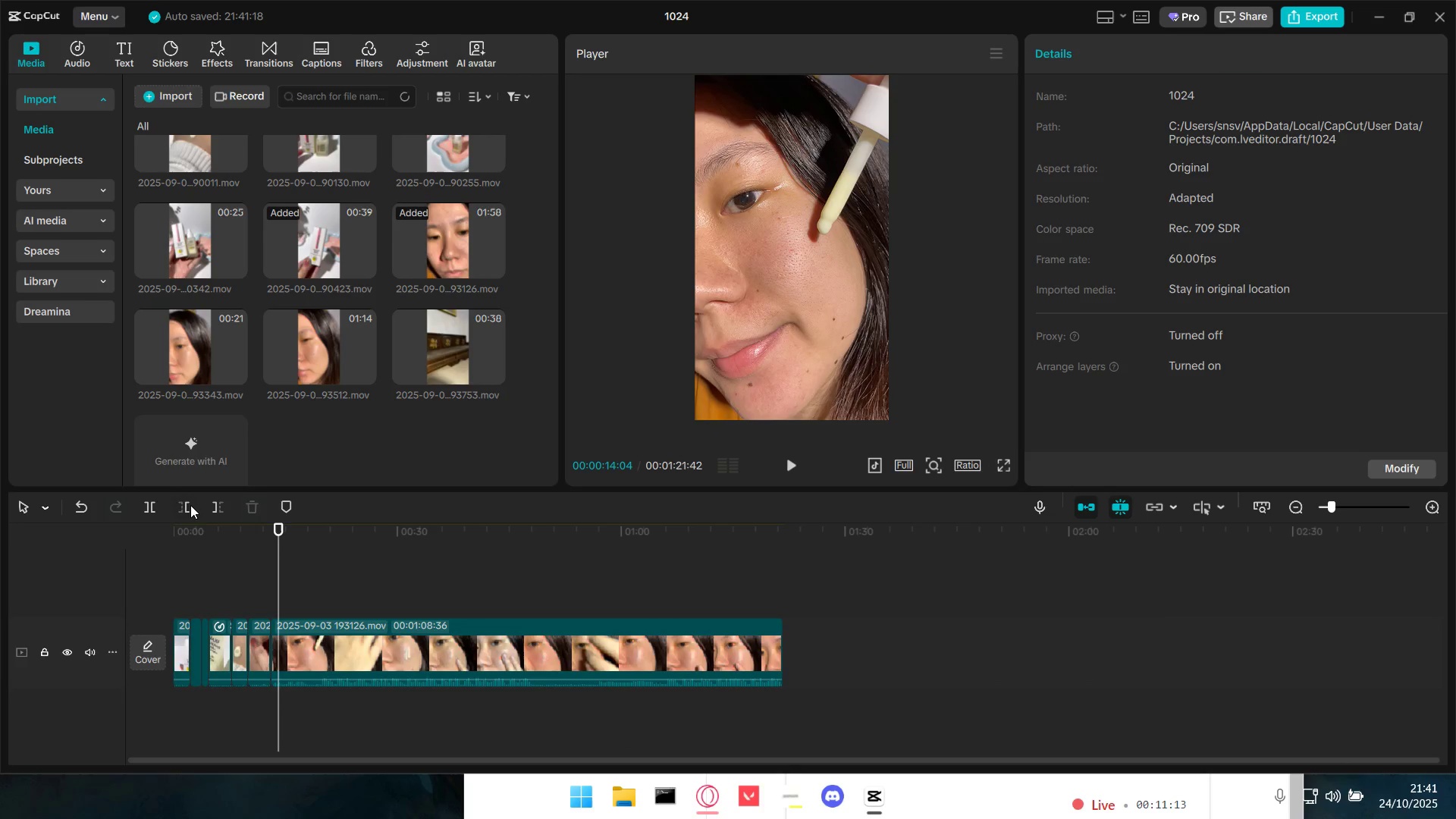 
left_click([188, 505])
 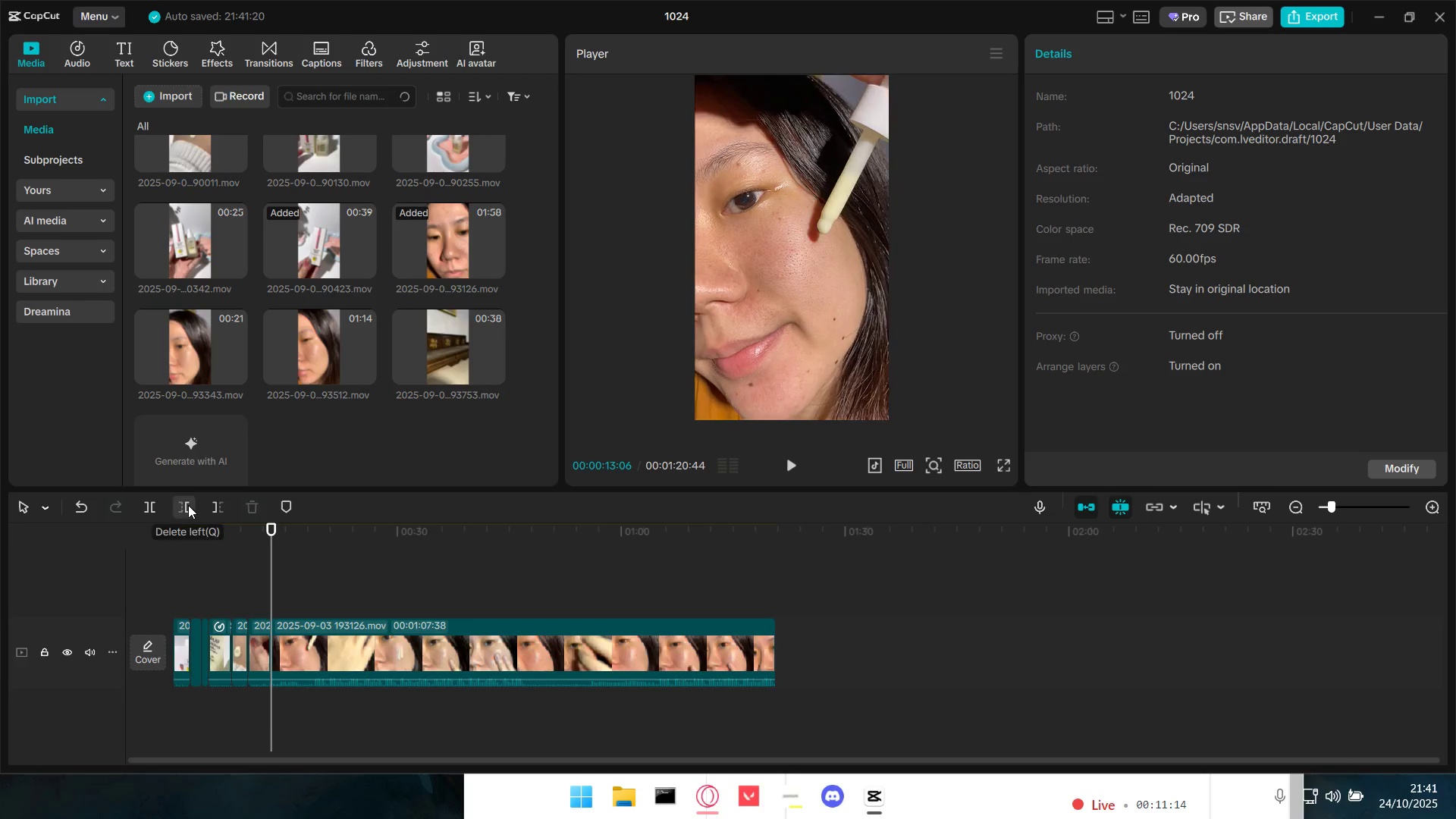 
key(Space)
 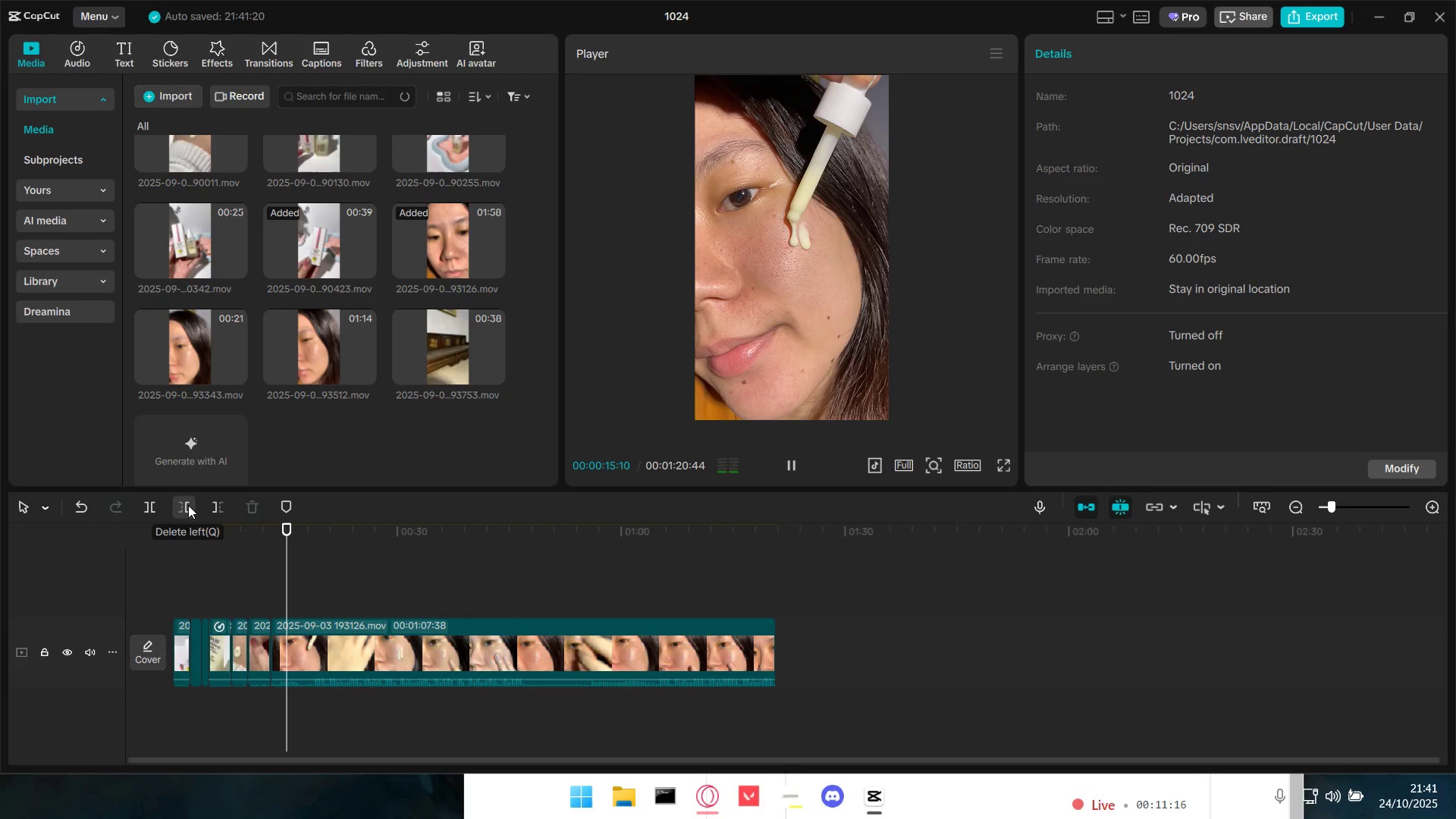 
key(Space)
 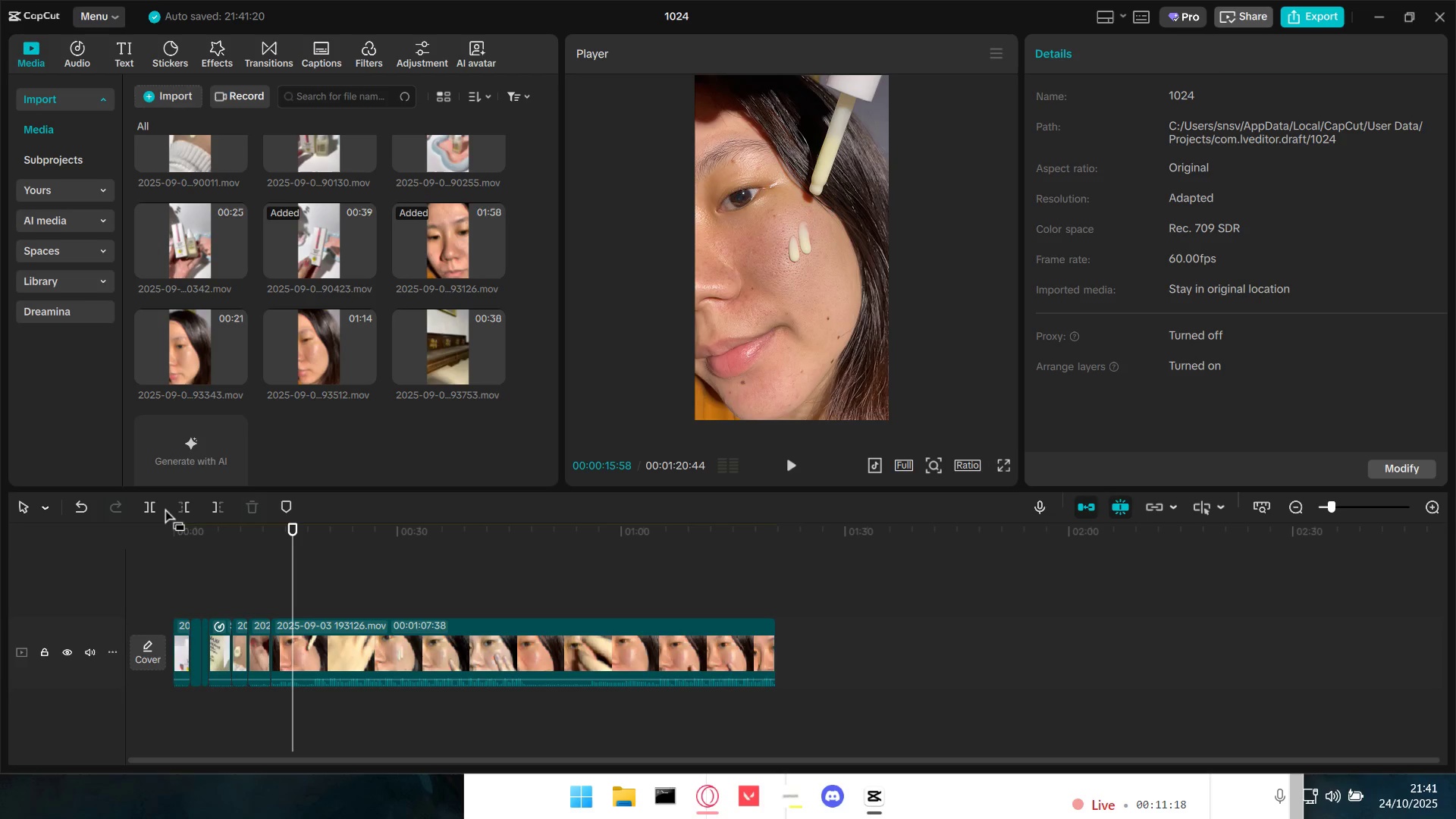 
key(Space)
 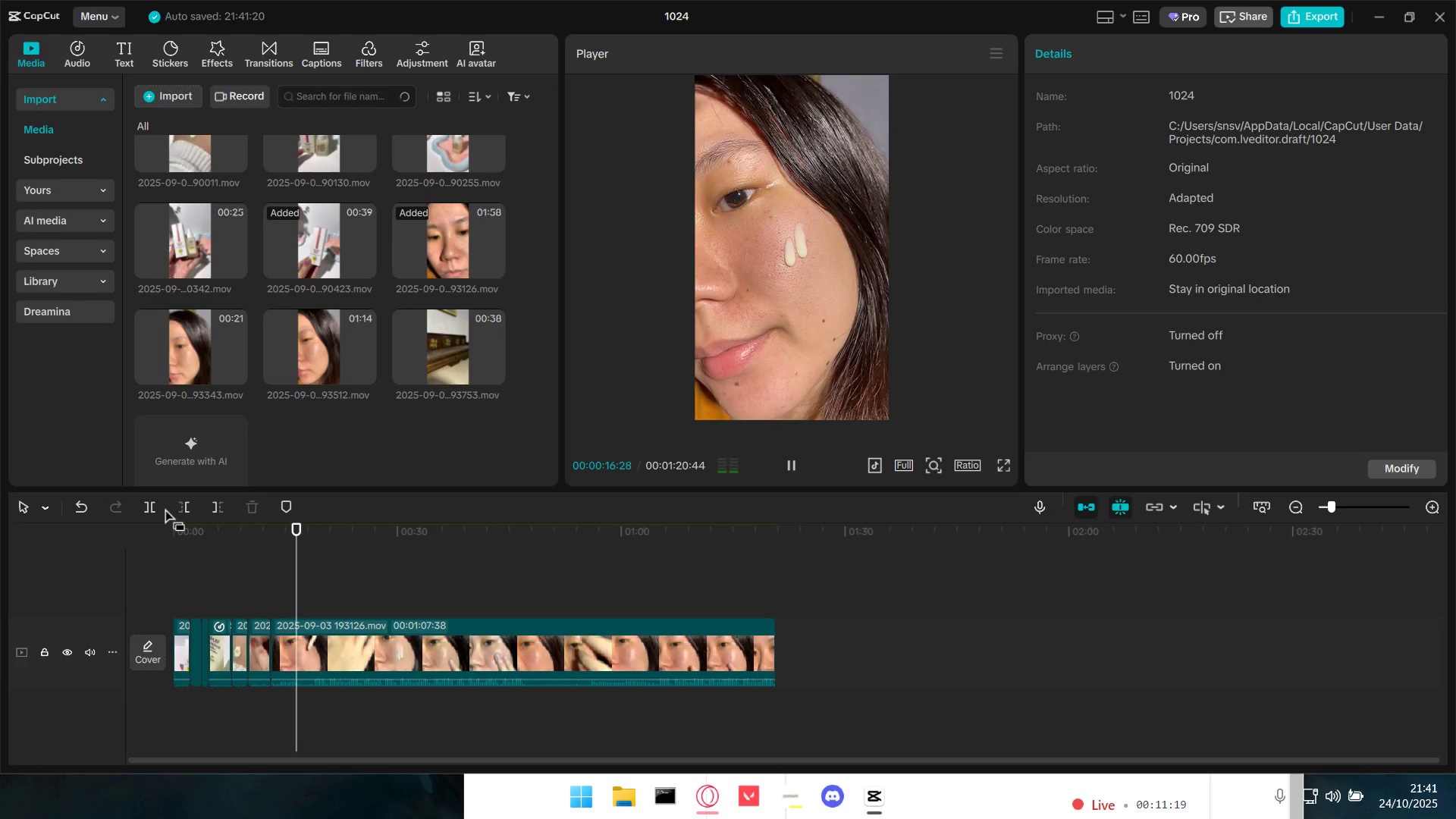 
key(Space)
 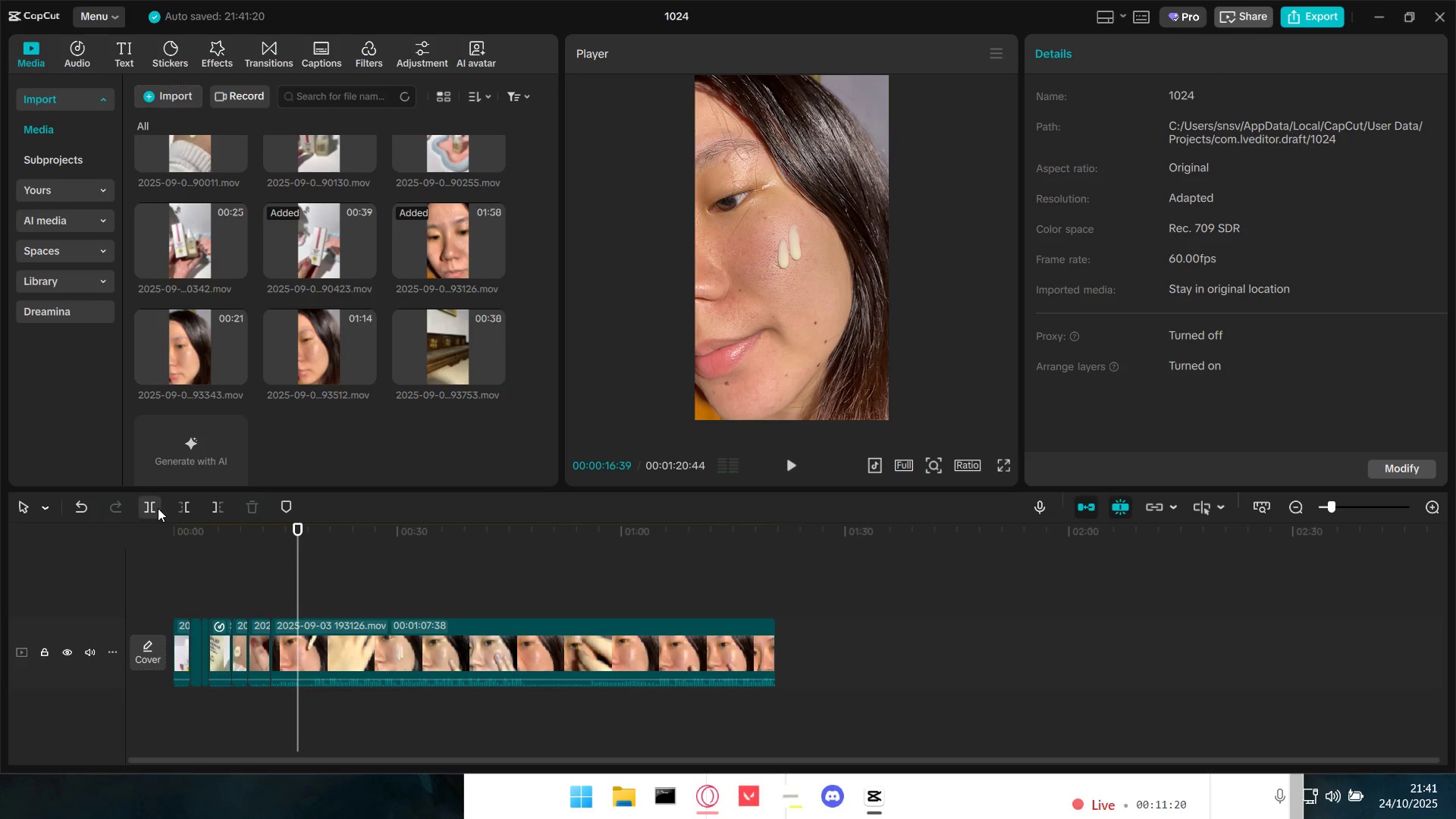 
left_click([156, 507])
 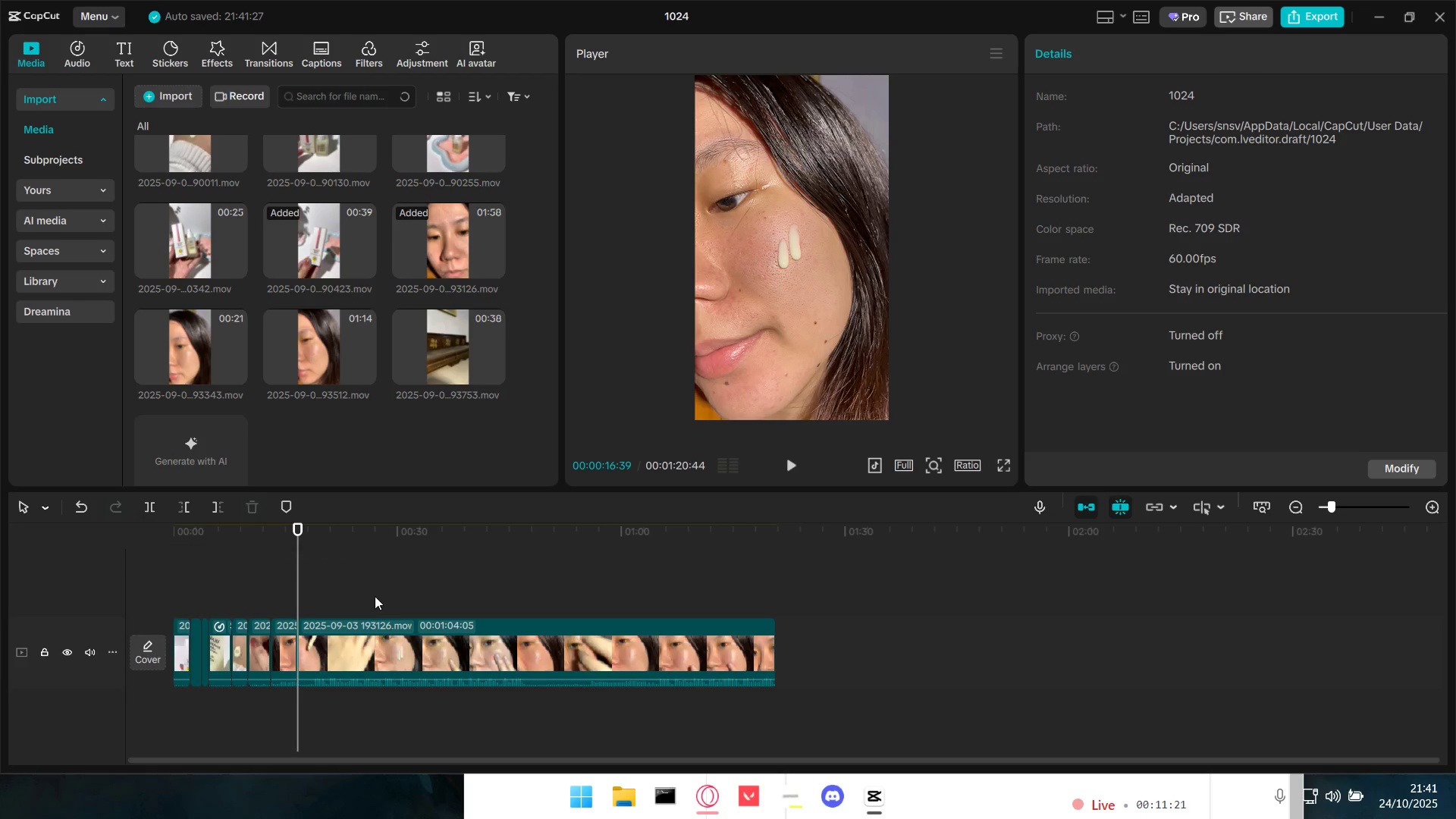 
double_click([372, 596])
 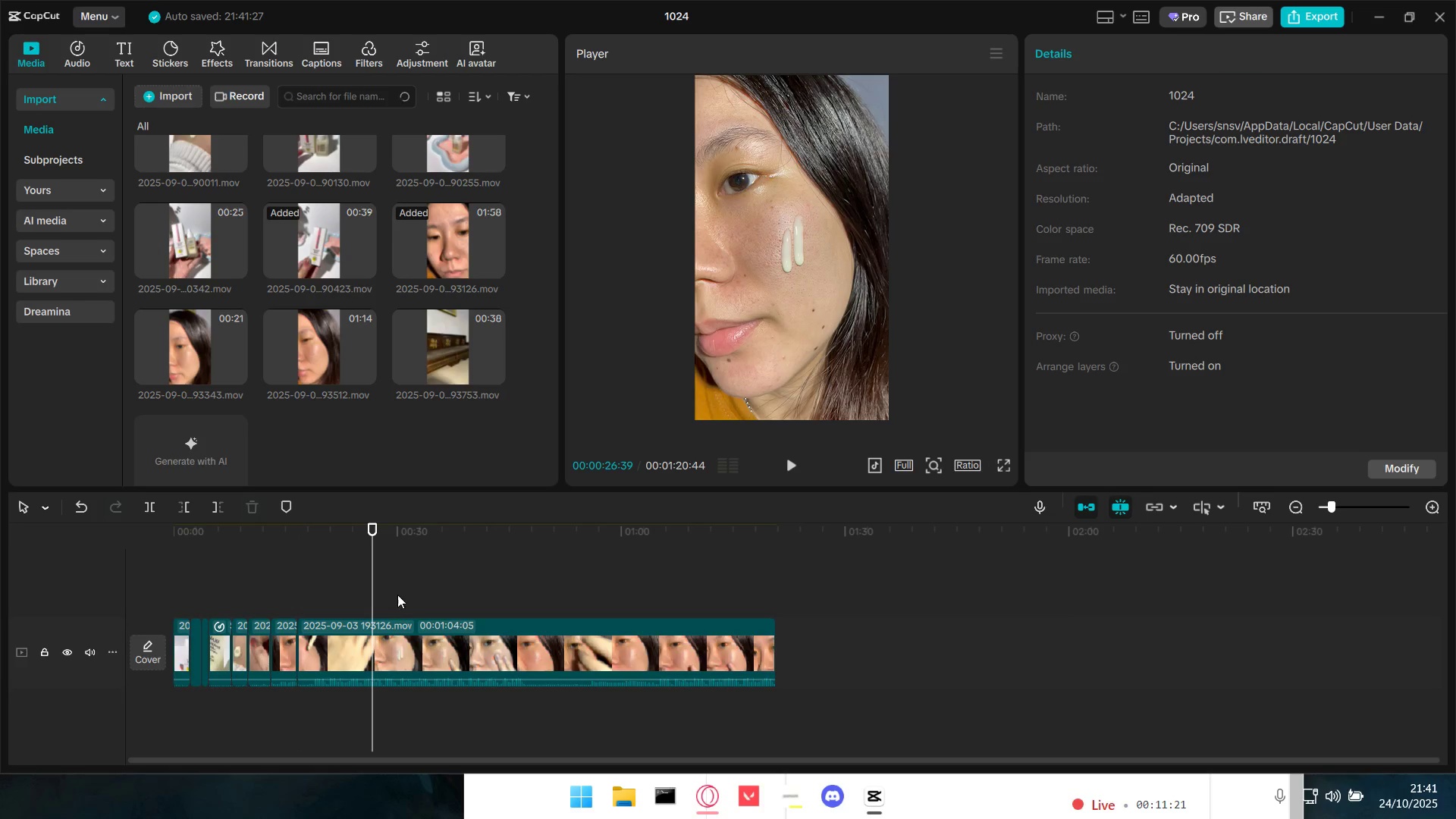 
triple_click([413, 592])
 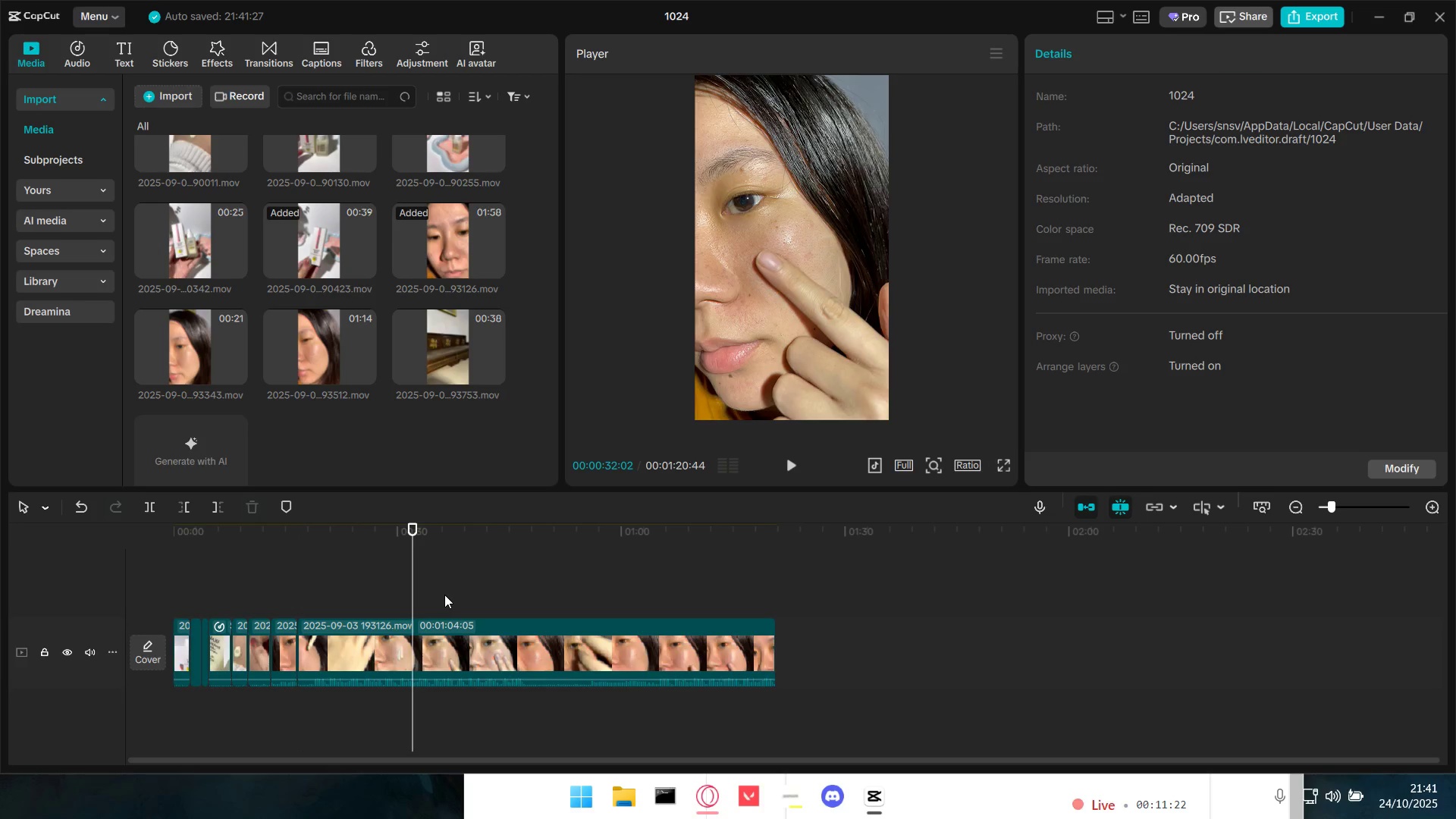 
key(Space)
 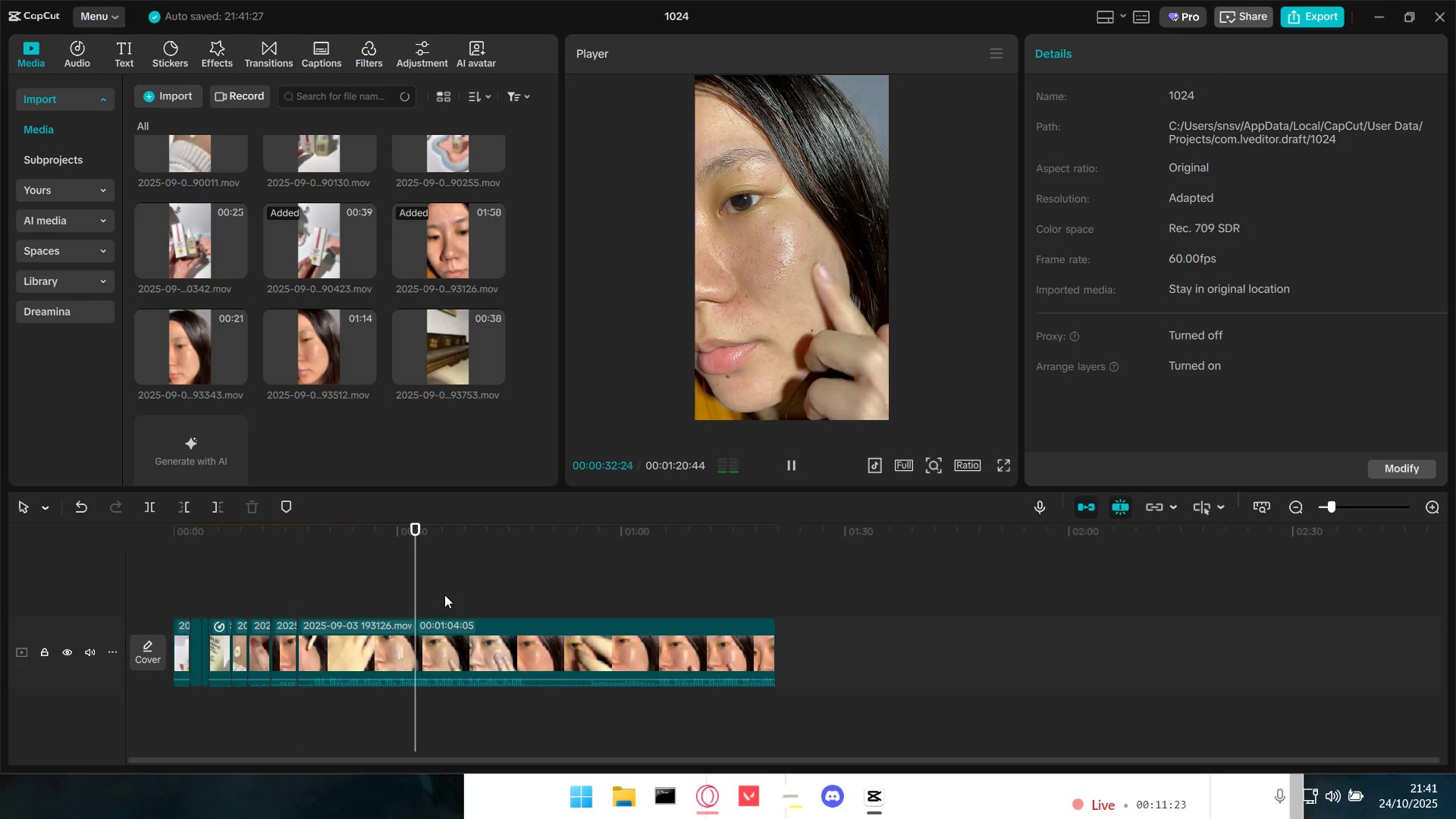 
key(Space)
 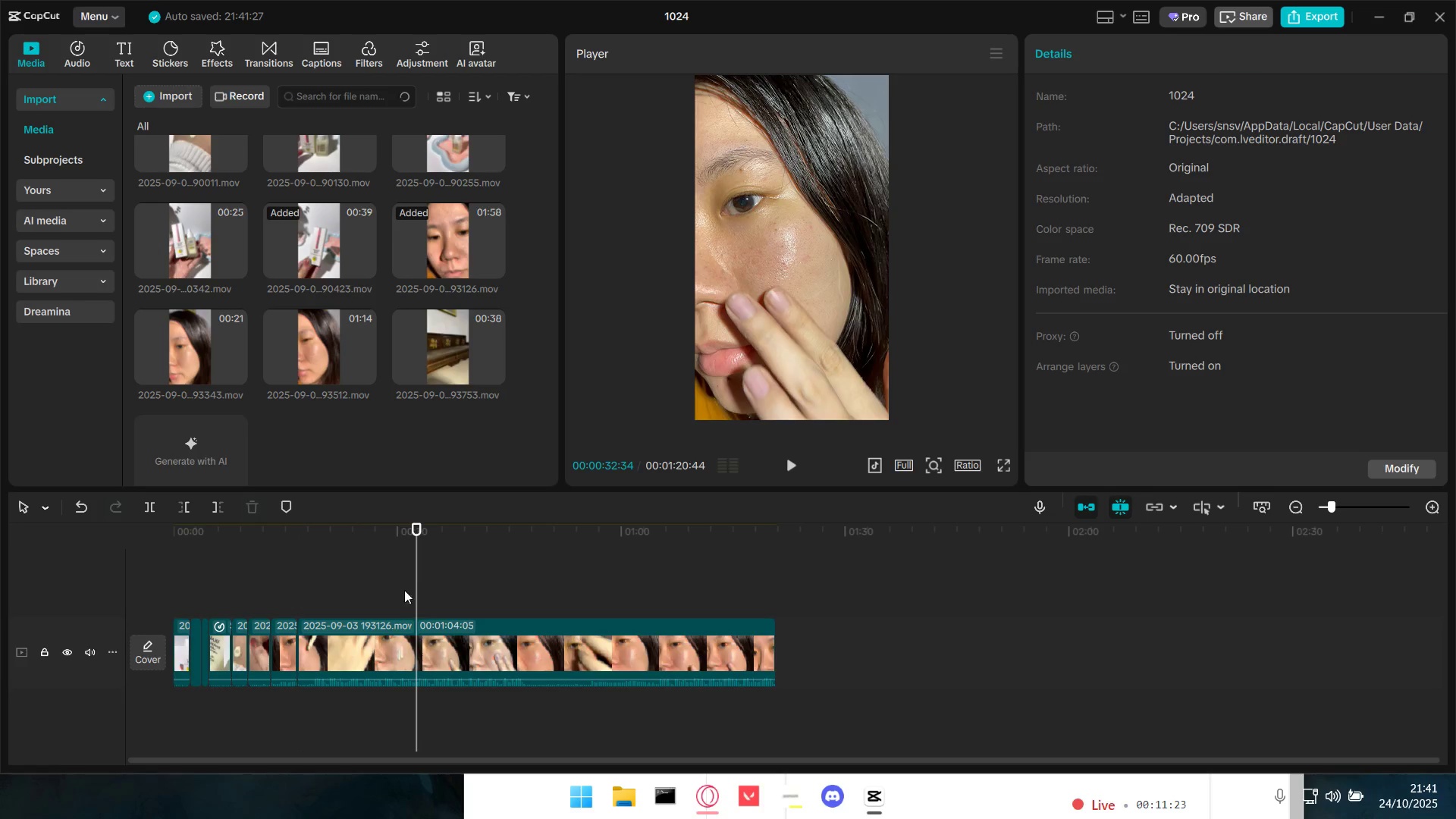 
left_click([399, 585])
 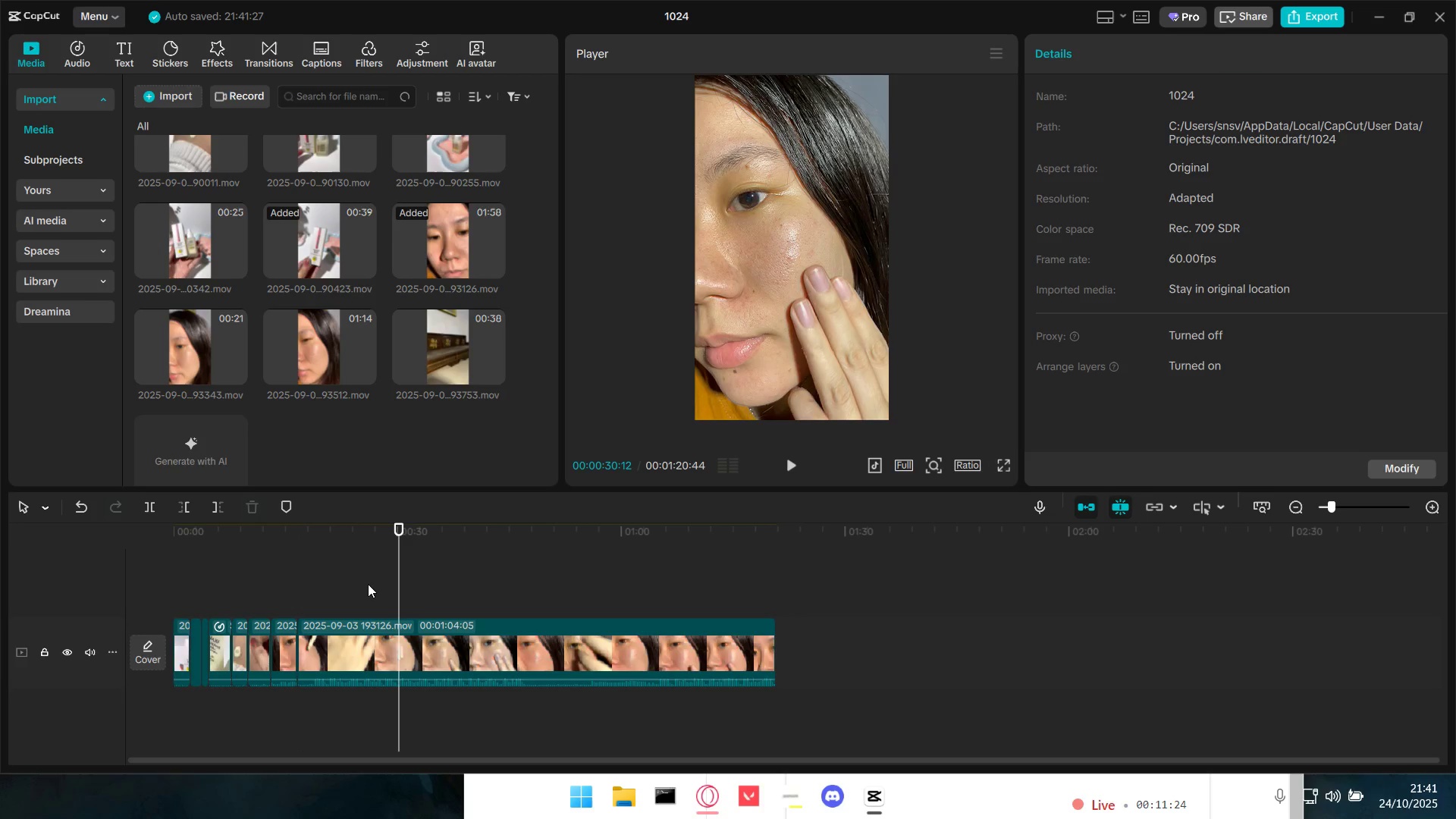 
double_click([368, 584])
 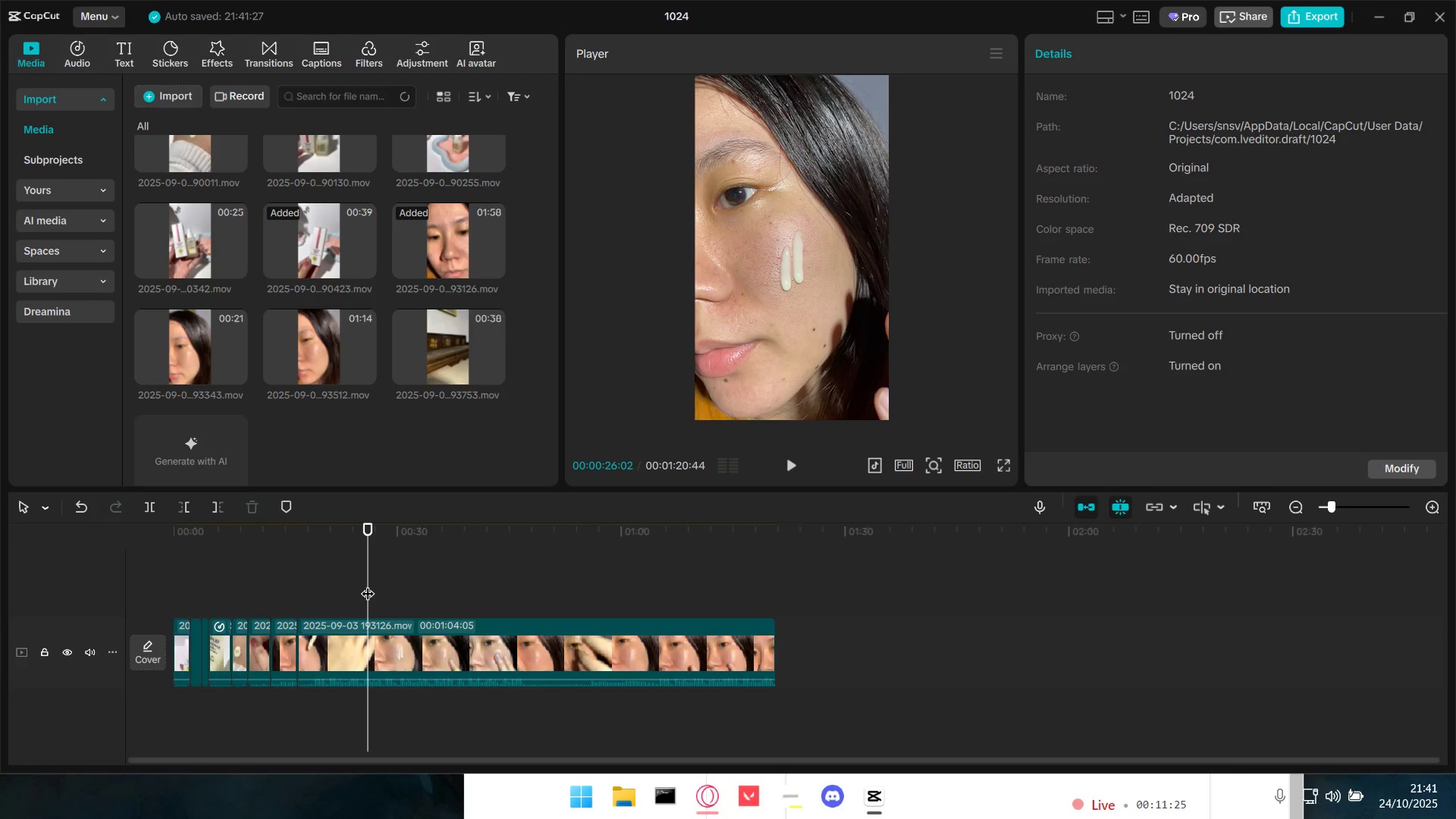 
key(Space)
 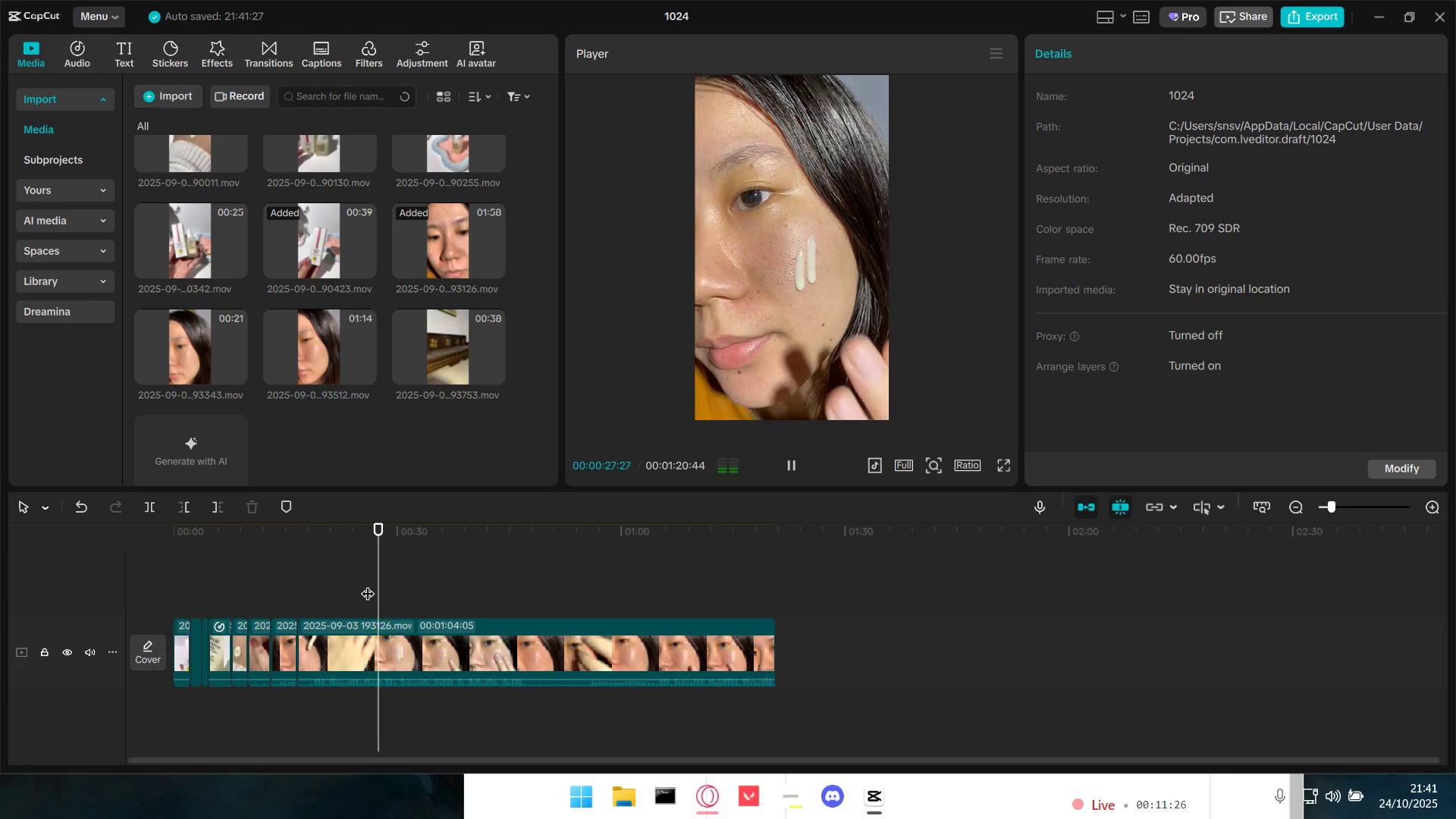 
key(Space)
 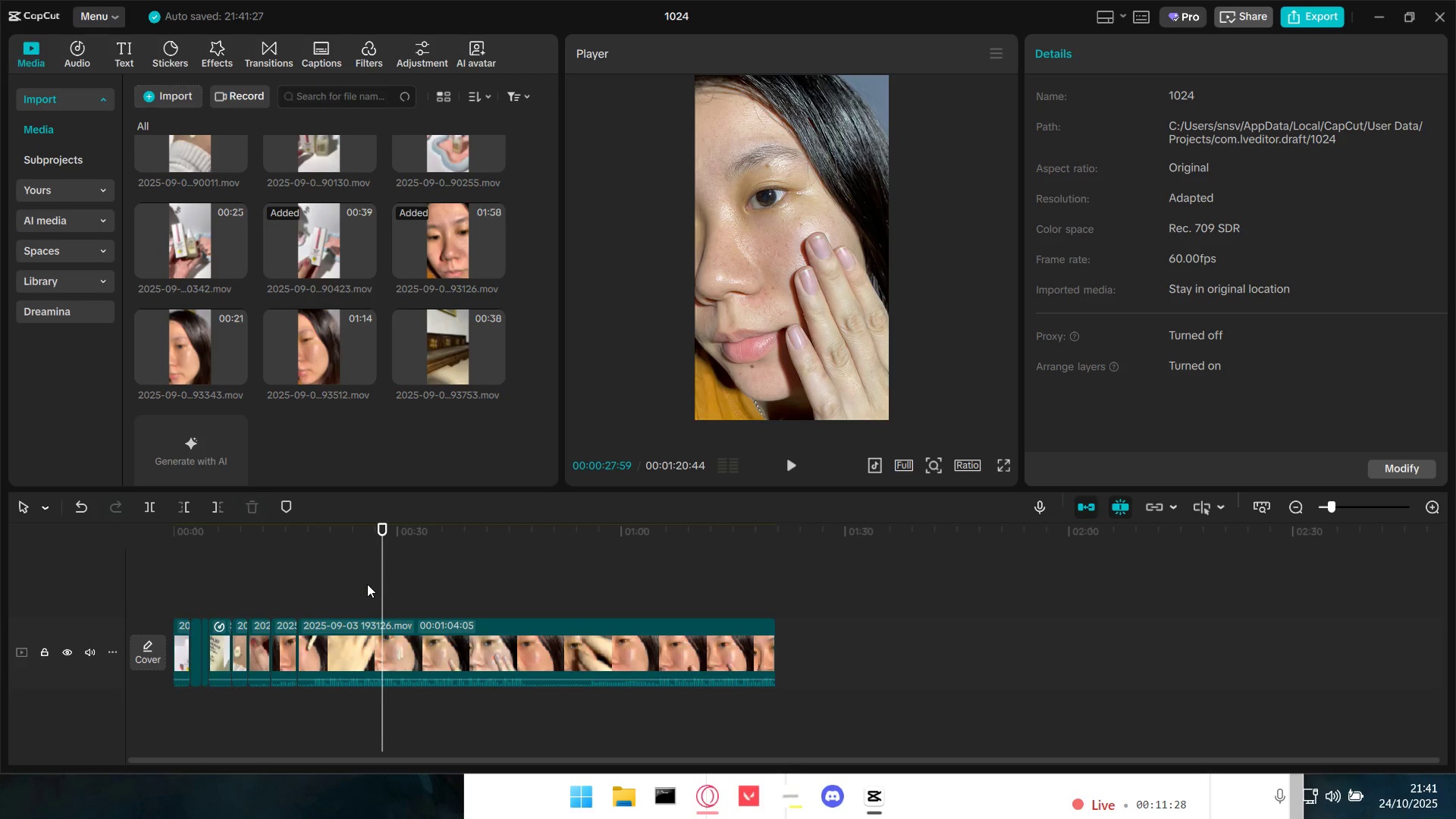 
left_click([369, 584])
 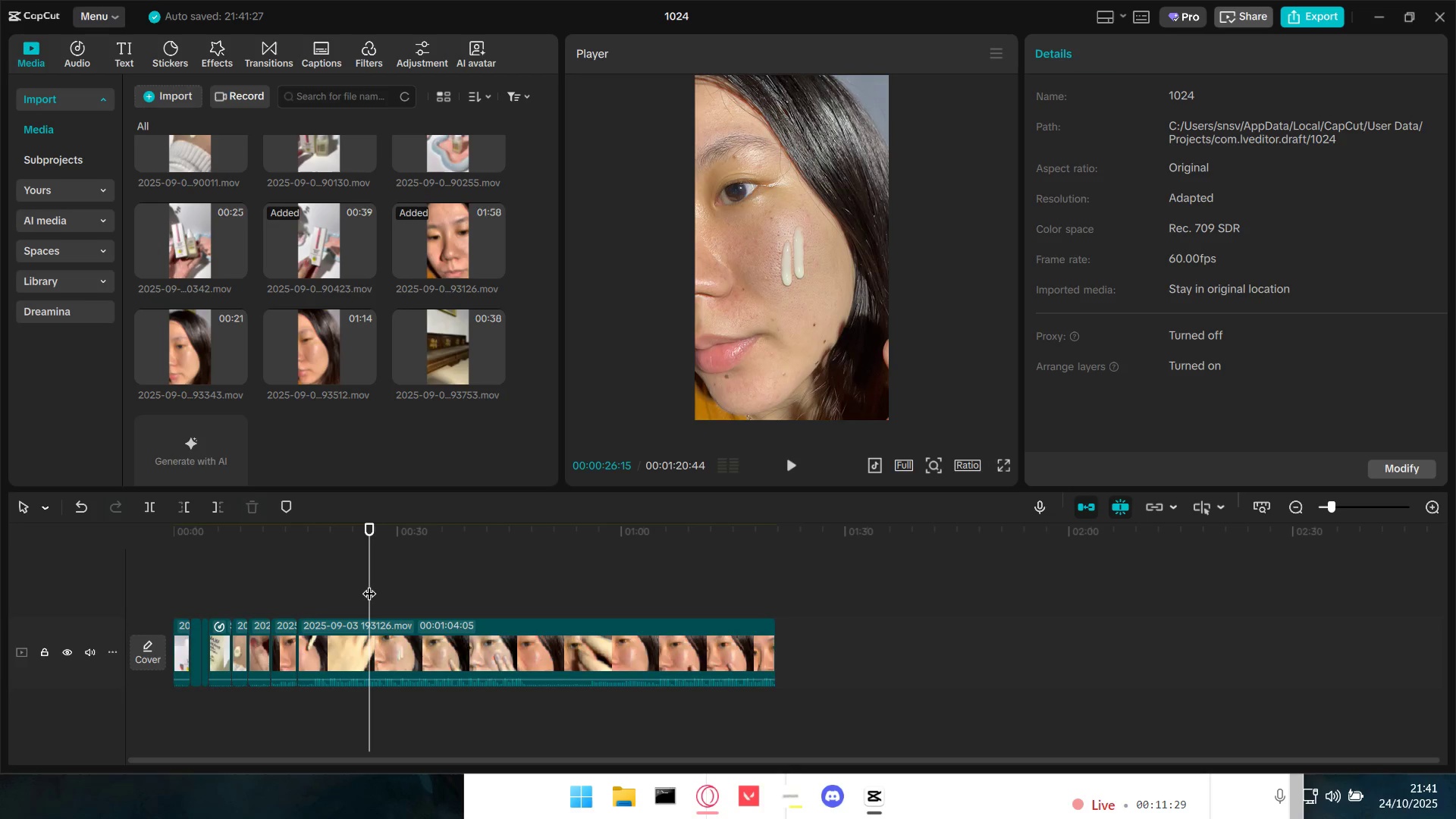 
key(Space)
 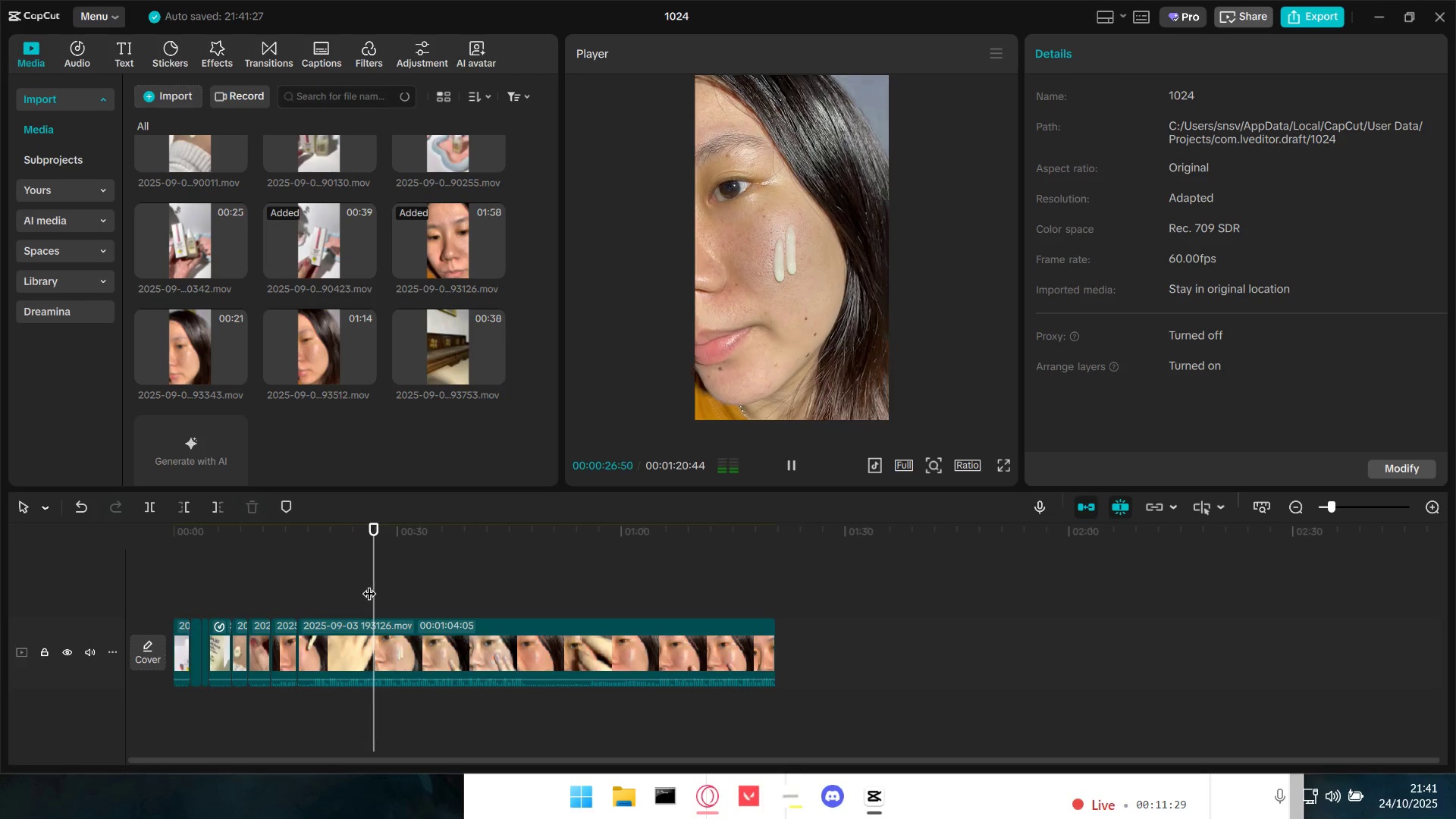 
key(Space)
 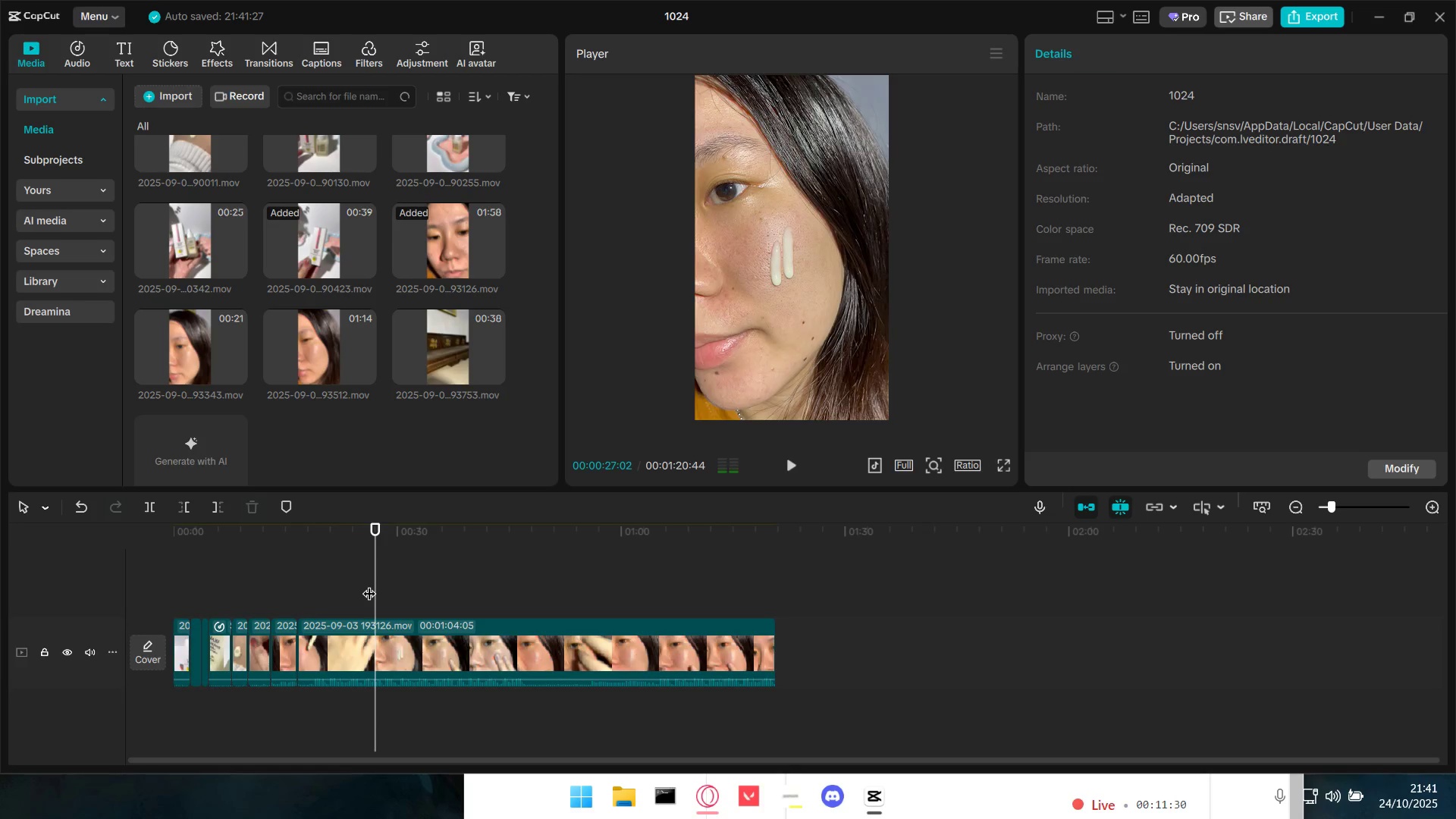 
key(Space)
 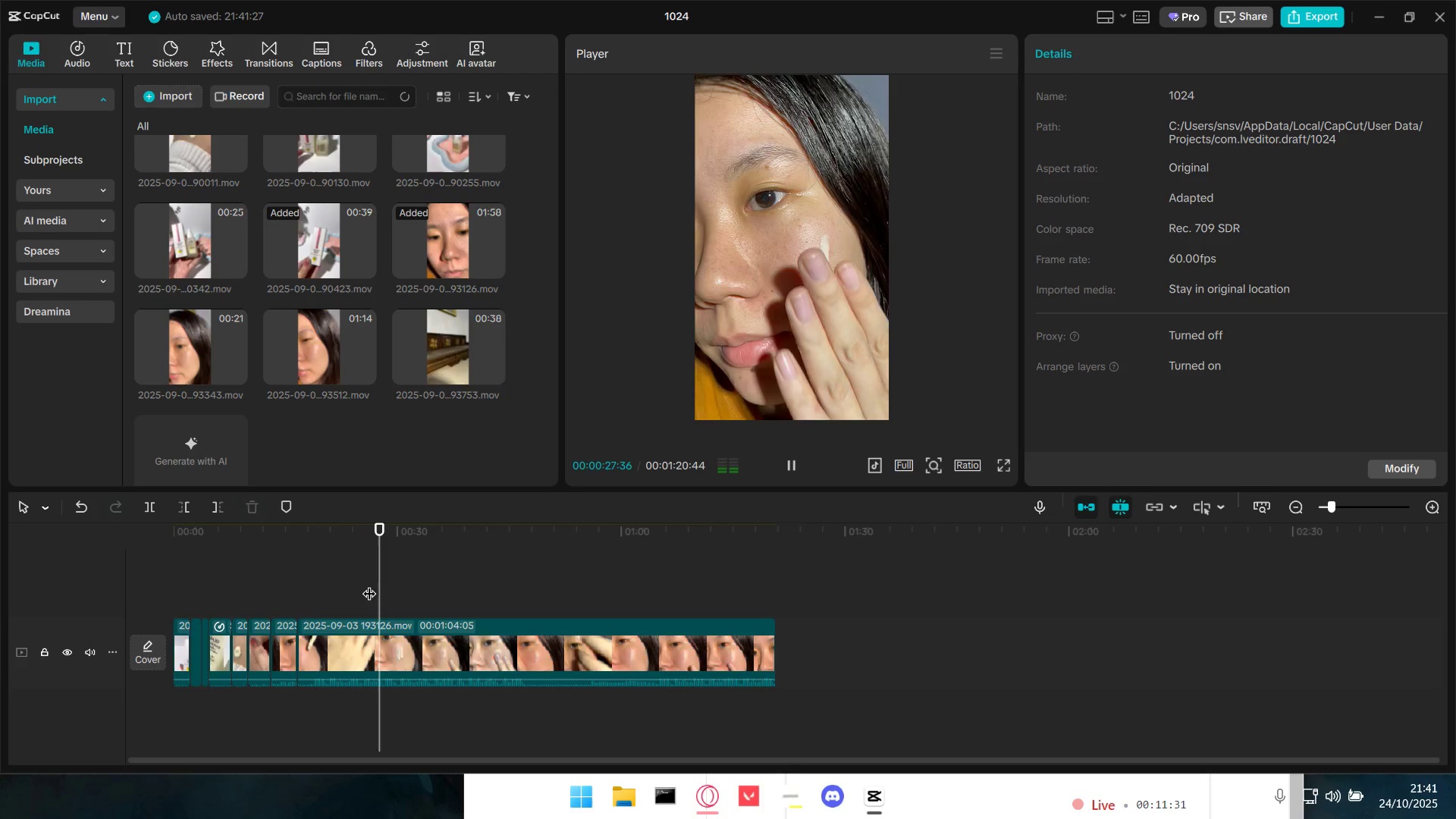 
key(Space)
 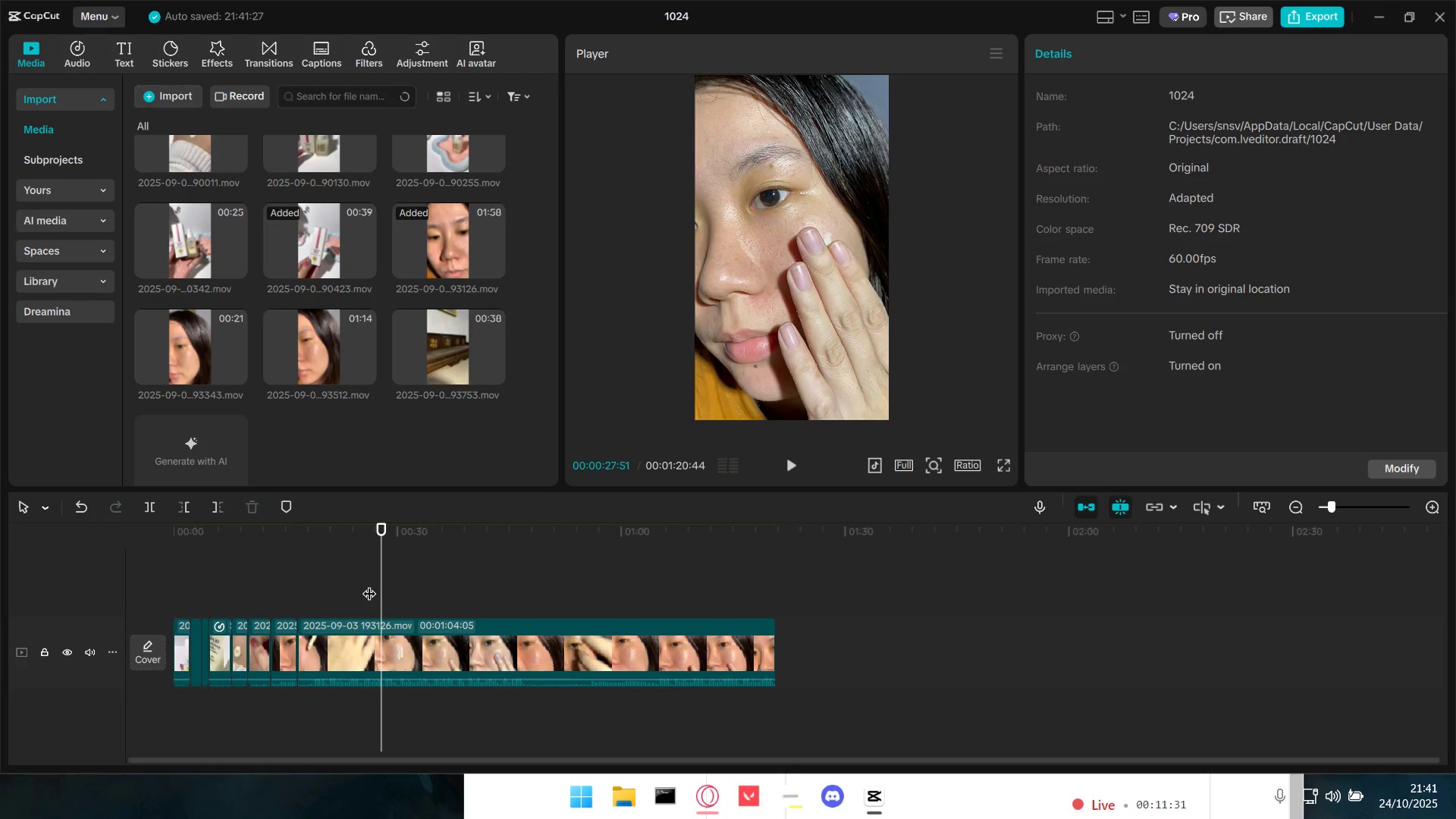 
key(Space)
 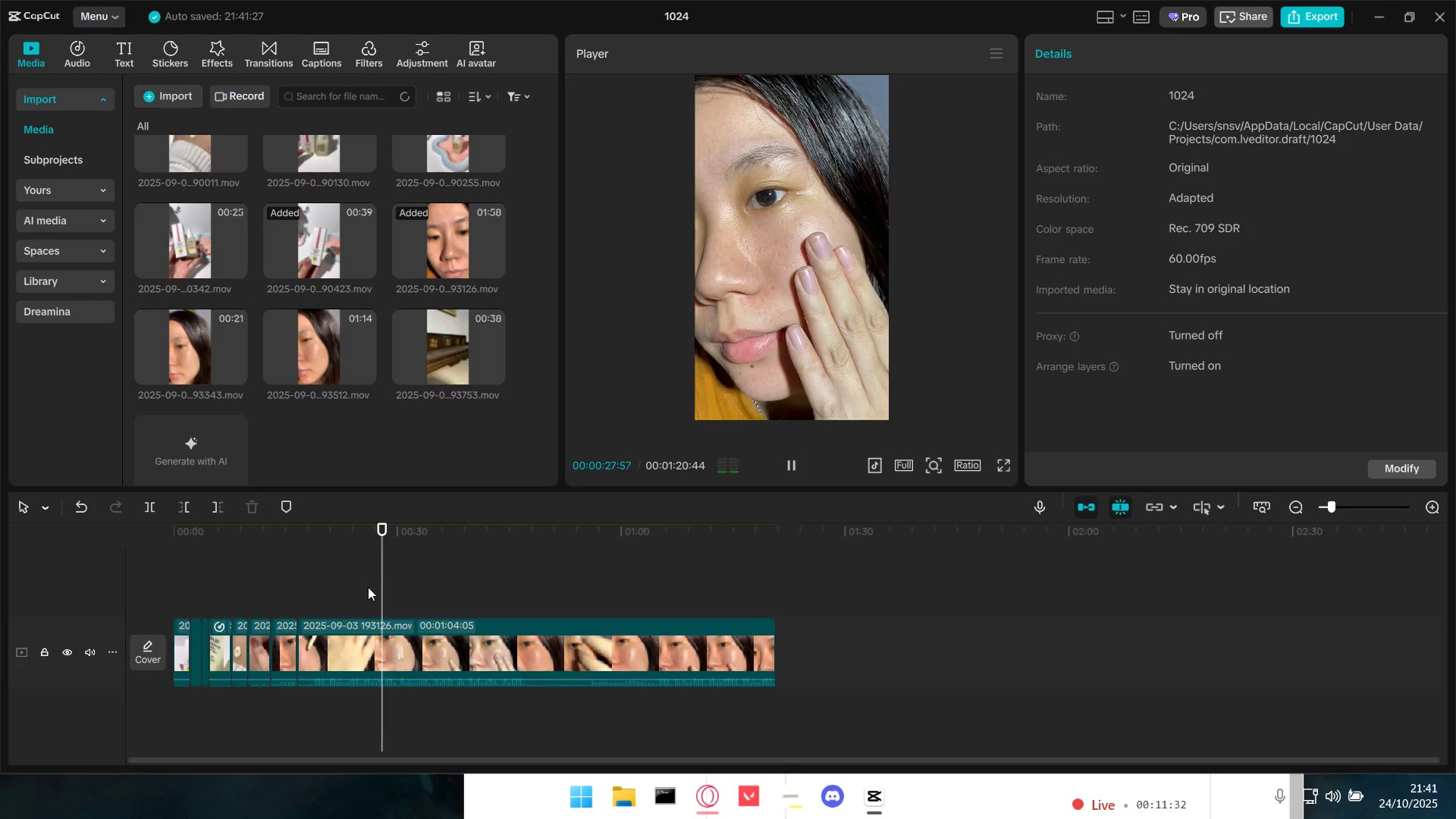 
key(Space)
 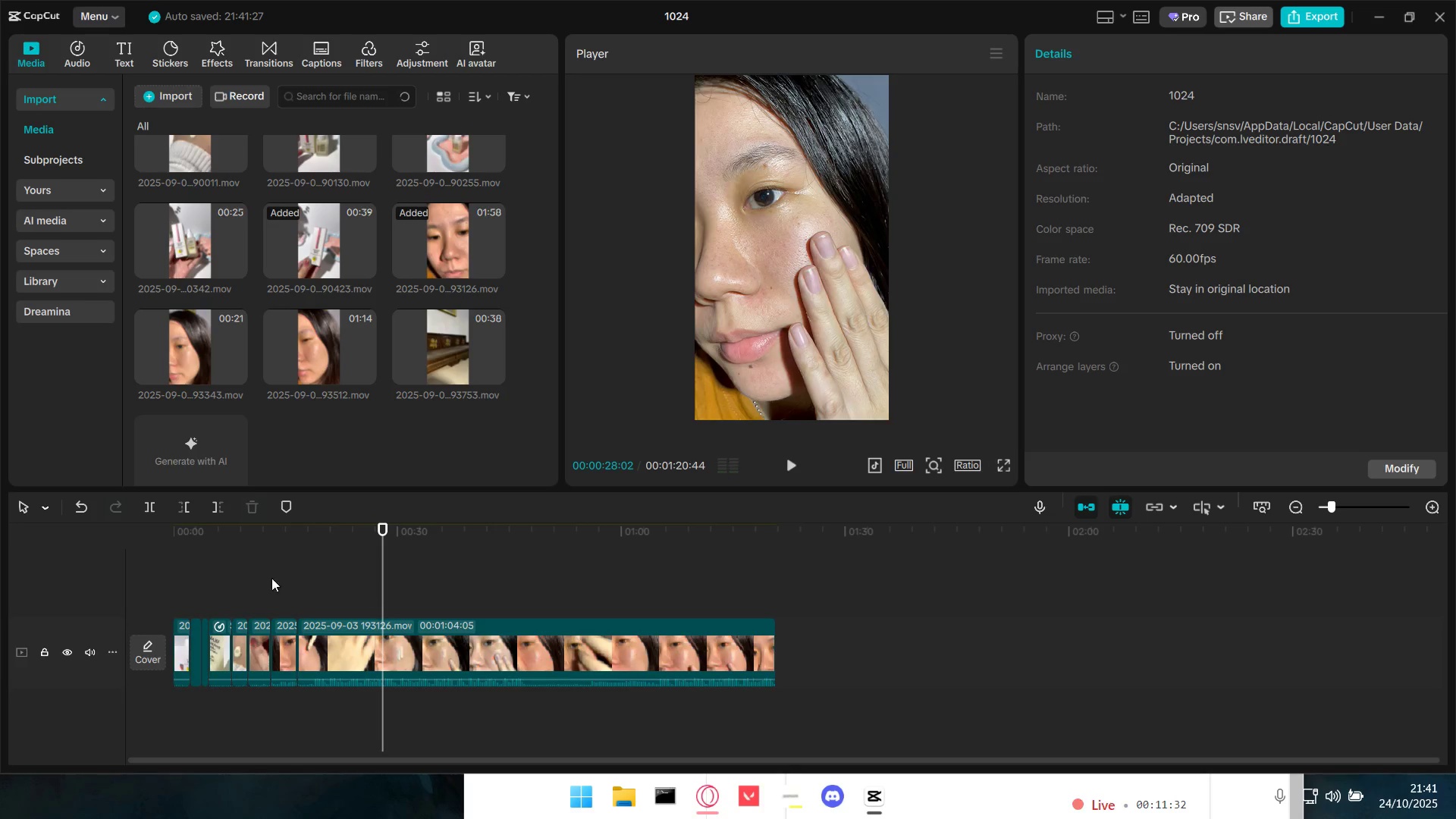 
key(Space)
 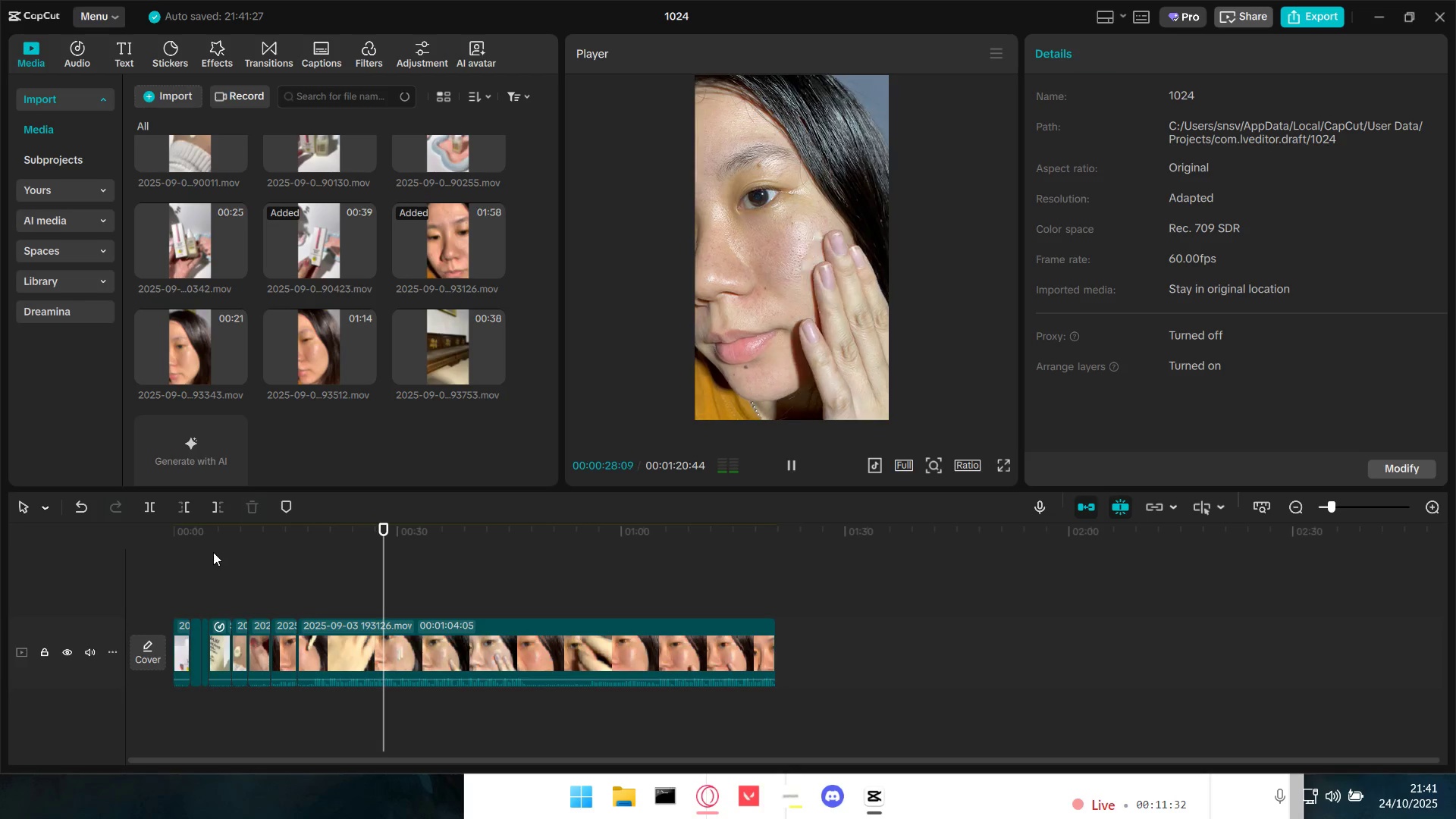 
key(Space)
 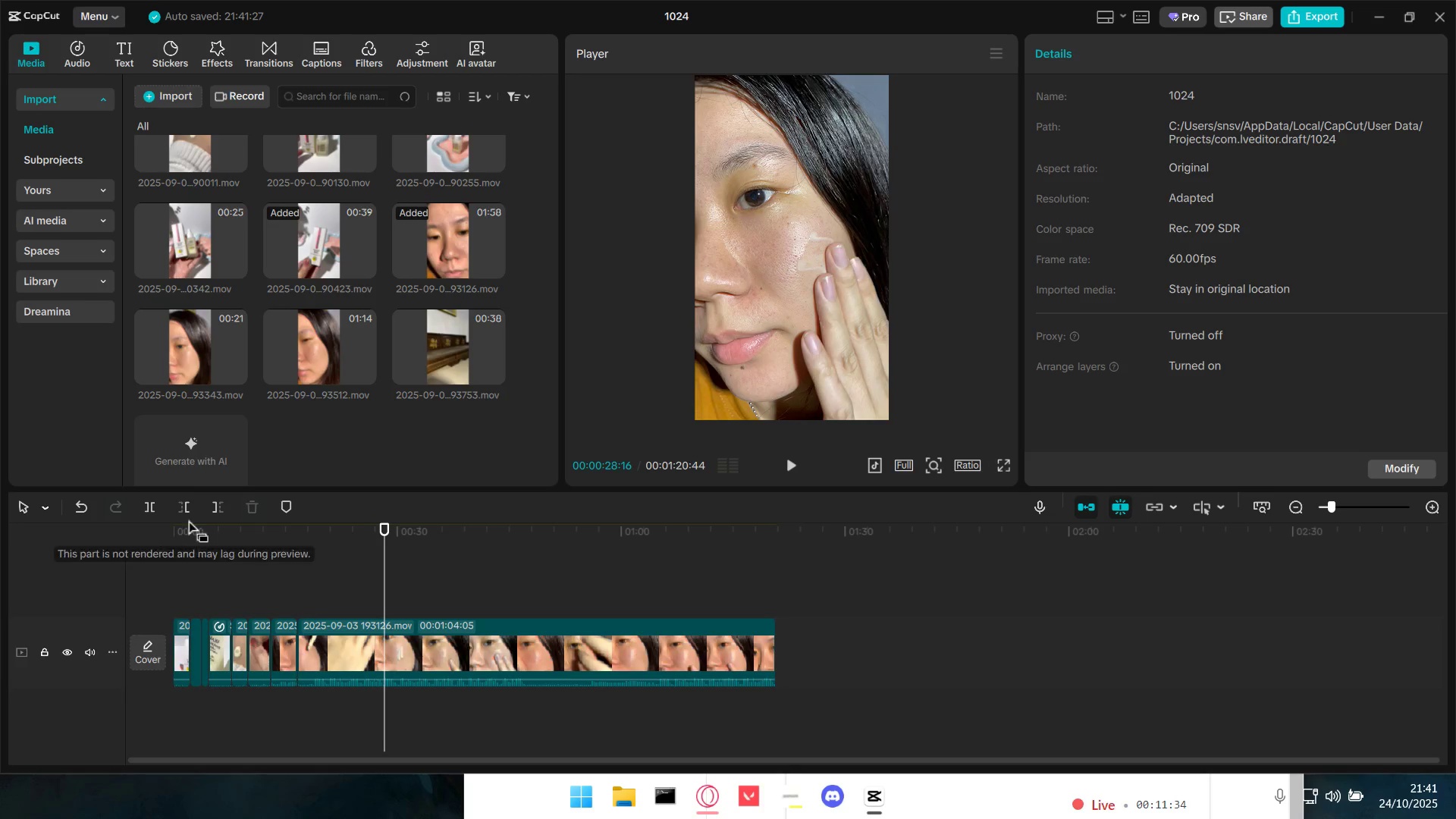 
left_click([187, 512])
 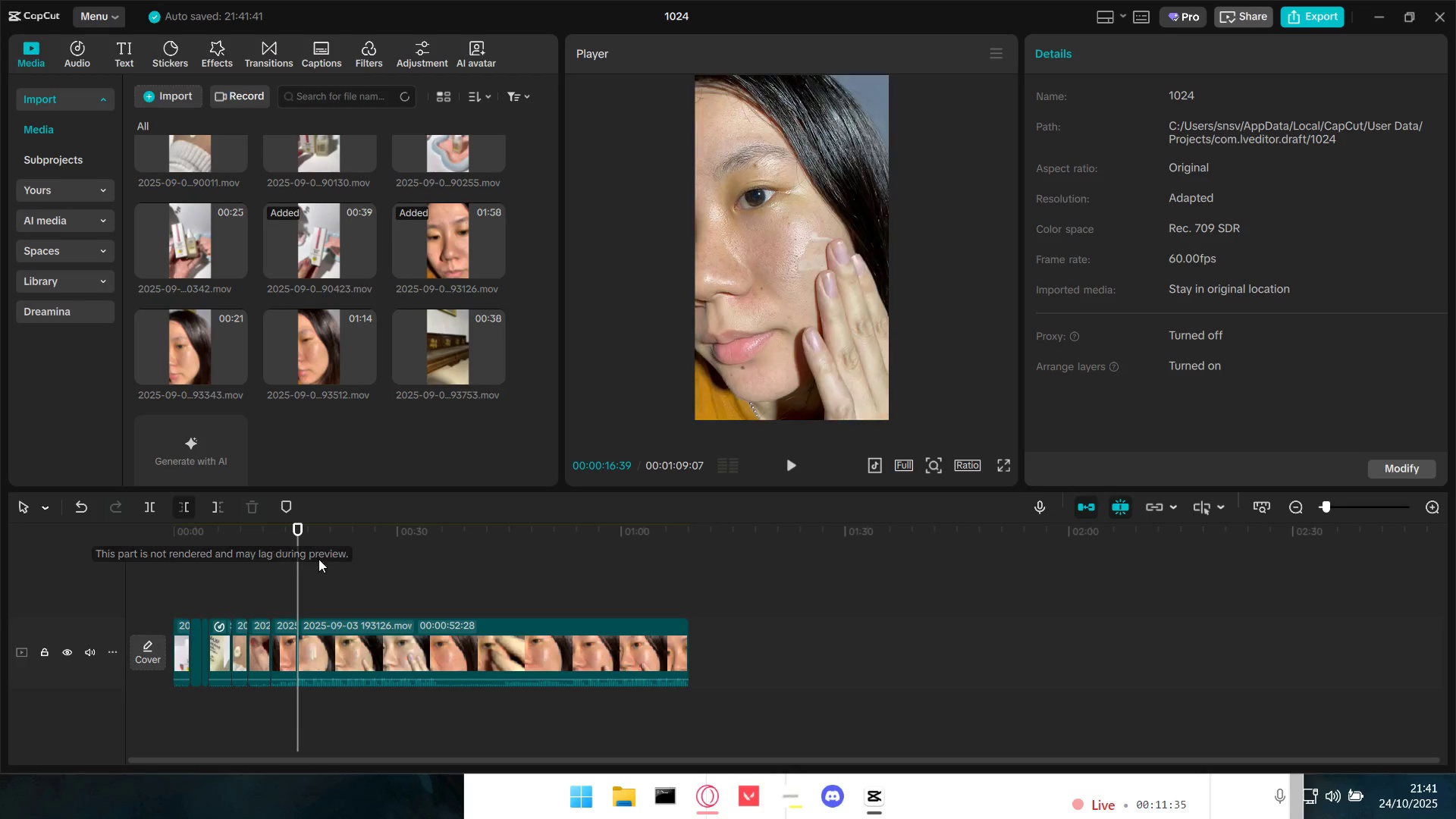 
key(Space)
 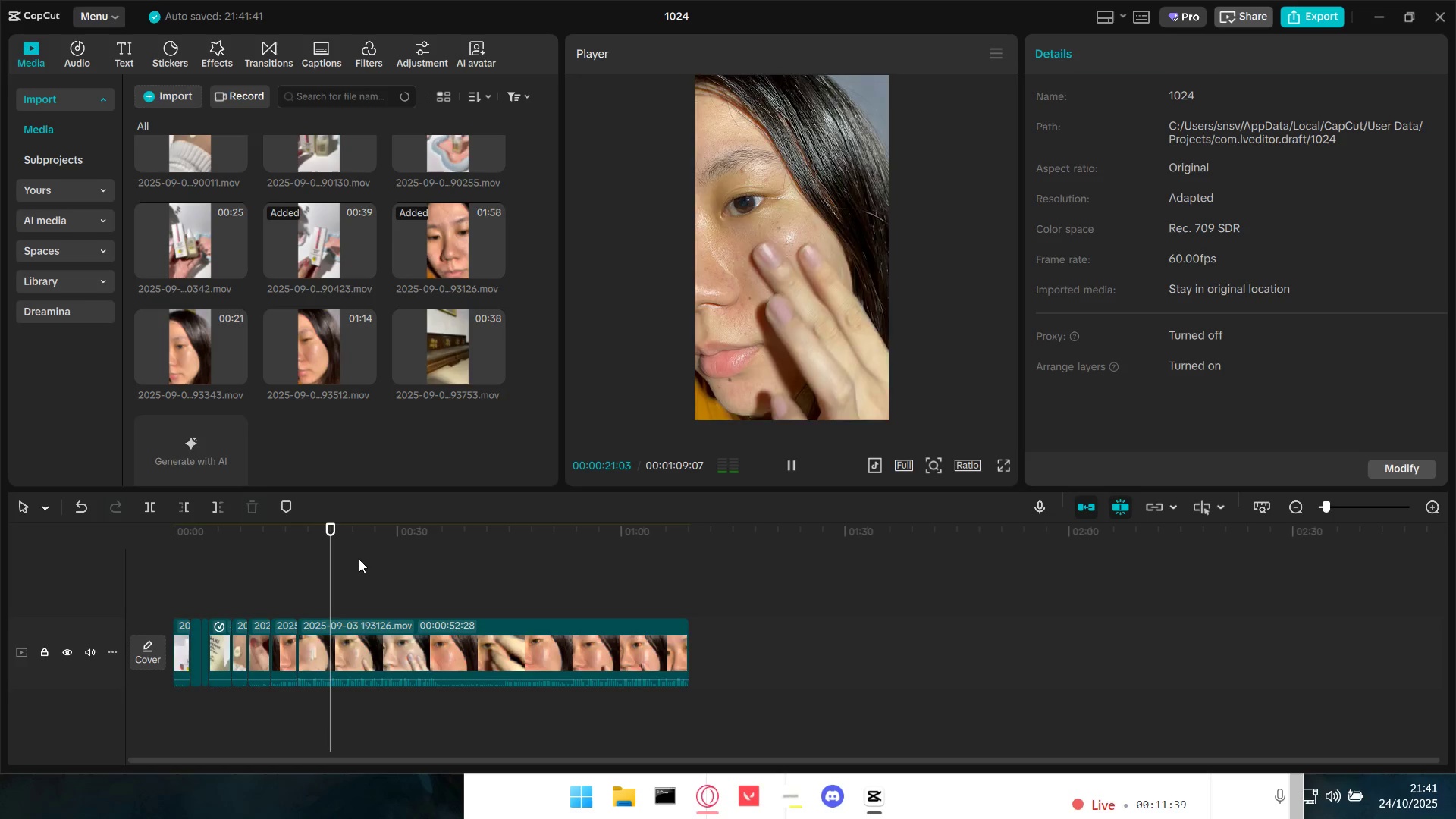 
wait(9.44)
 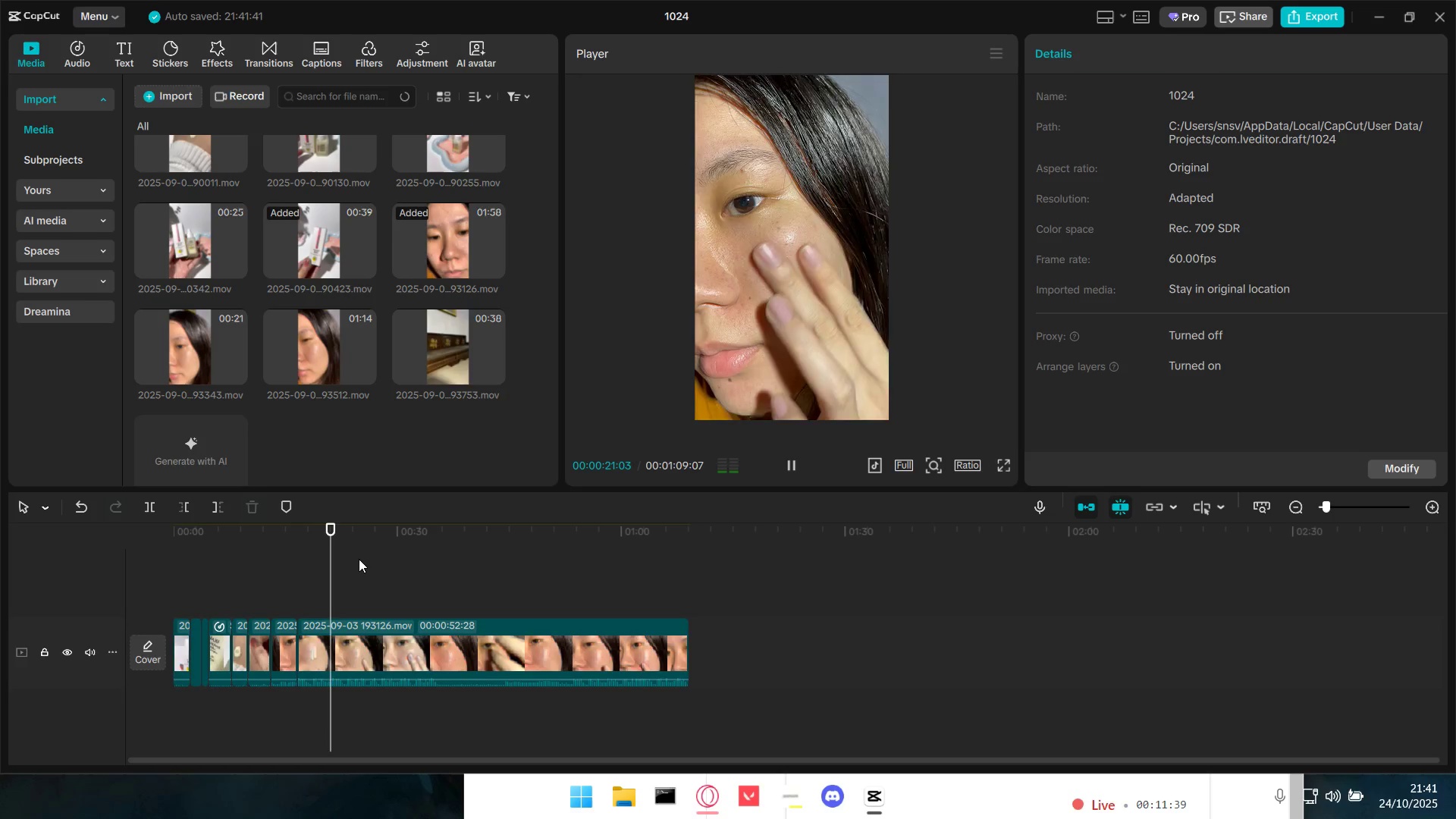 
key(Space)
 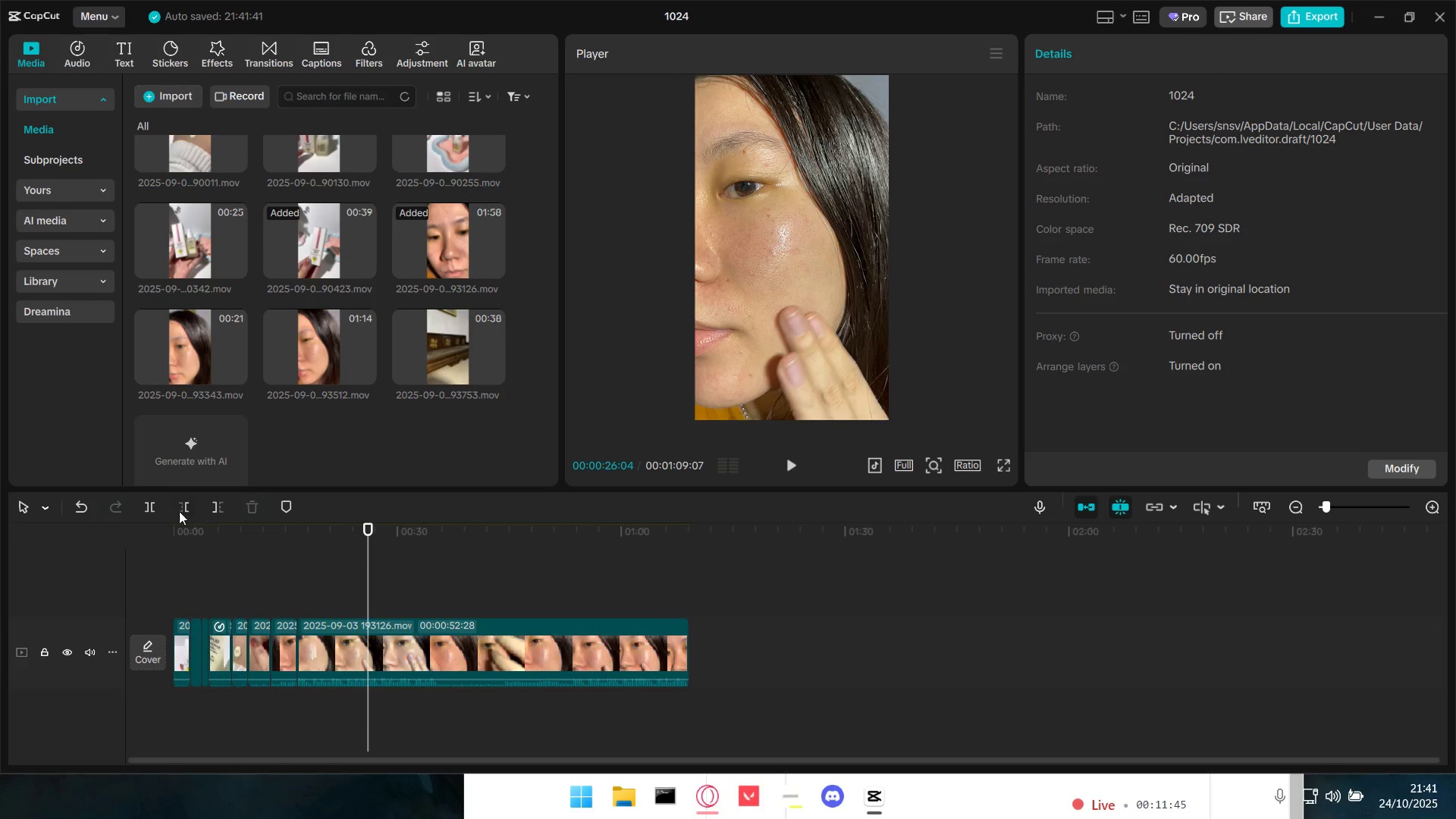 
left_click([153, 511])
 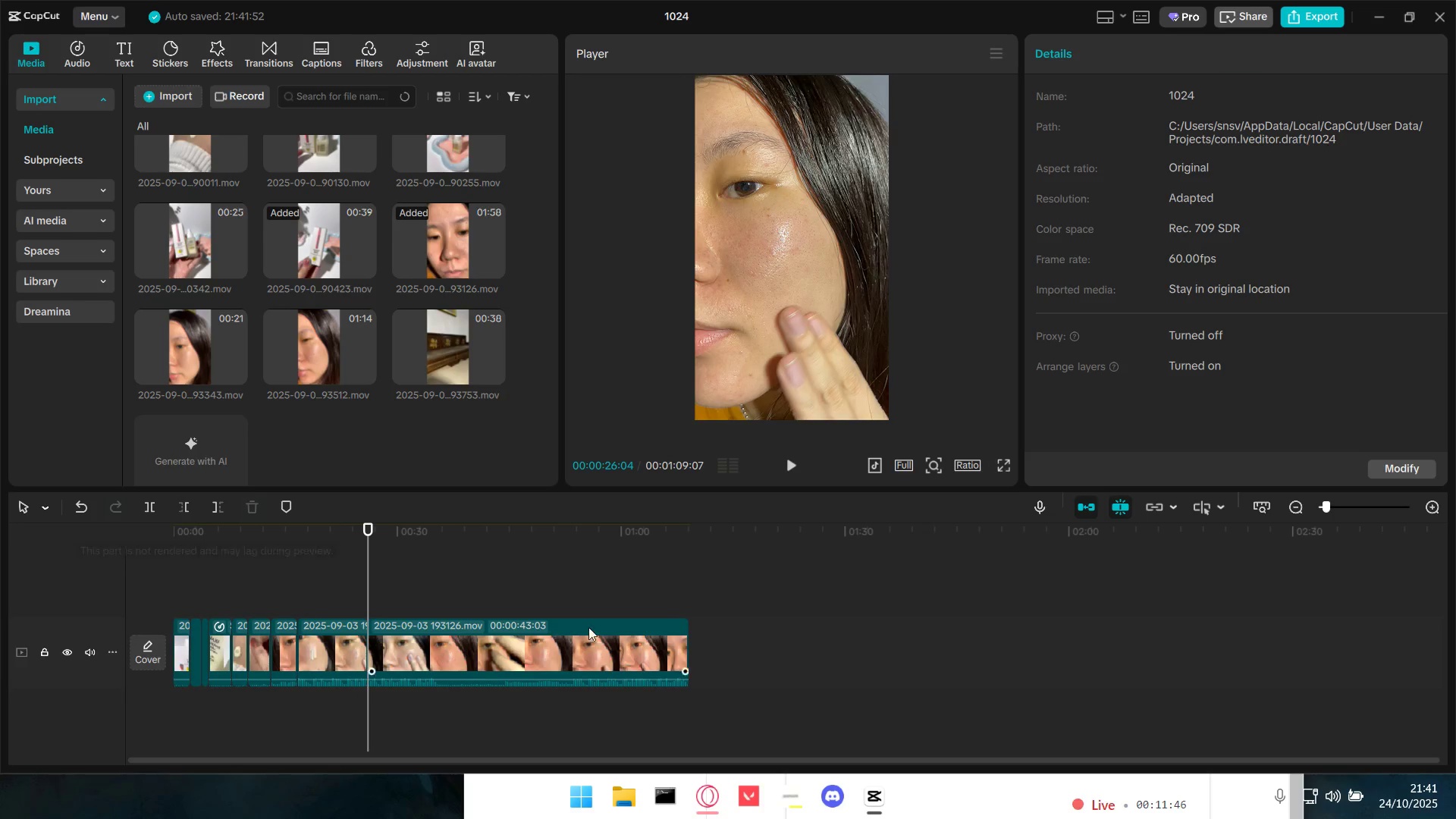 
double_click([604, 610])
 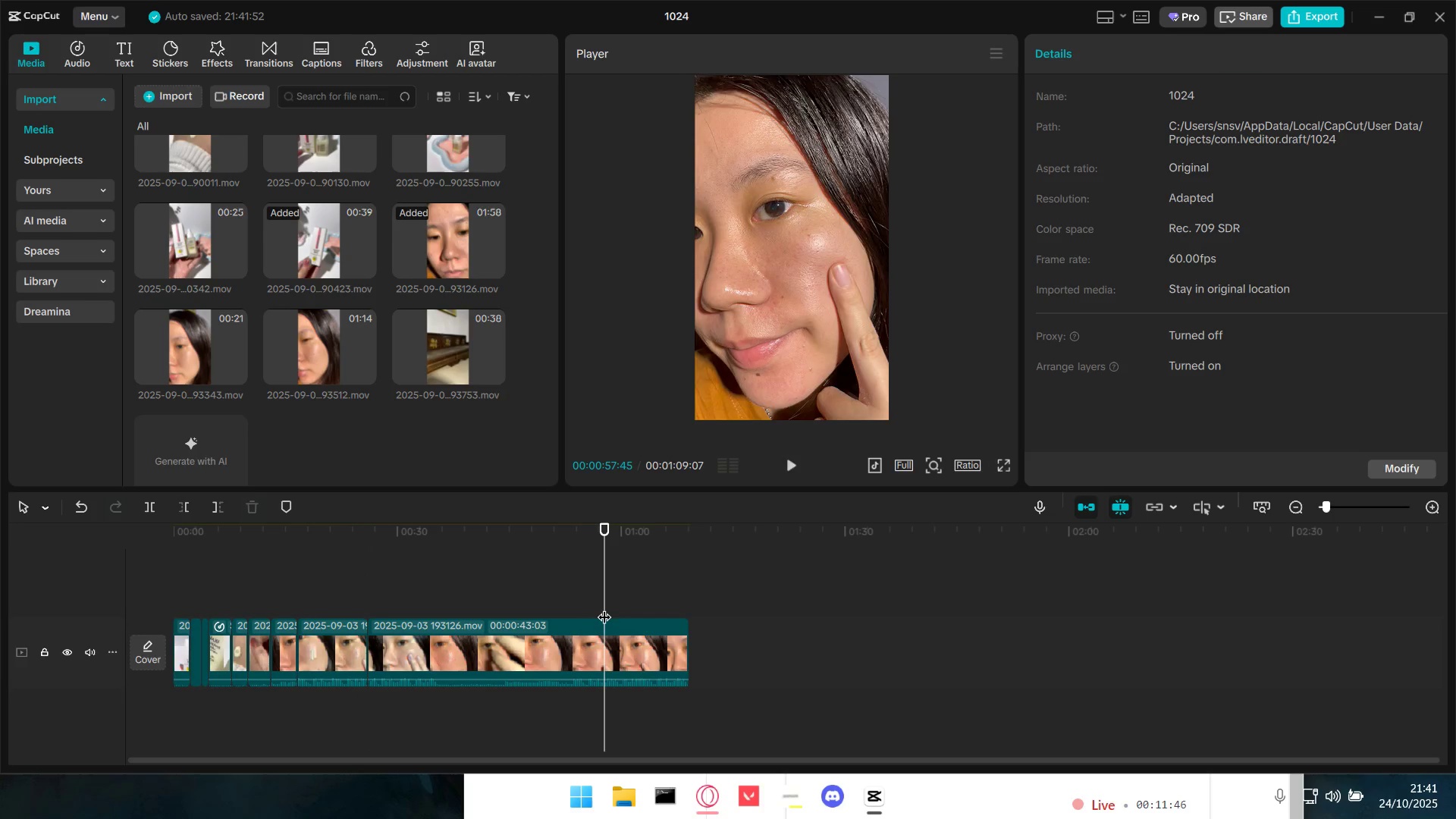 
key(Space)
 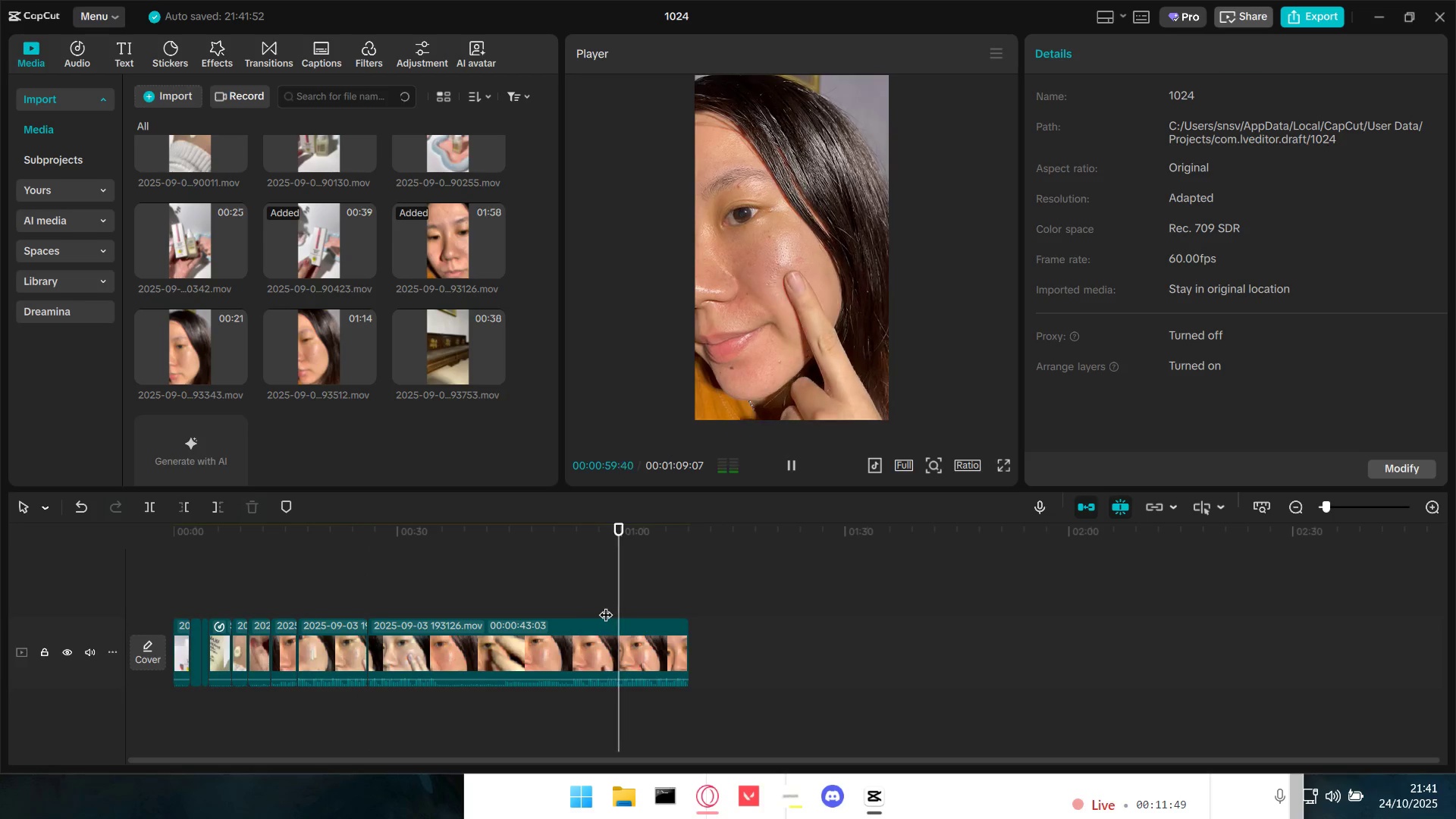 
left_click([599, 604])
 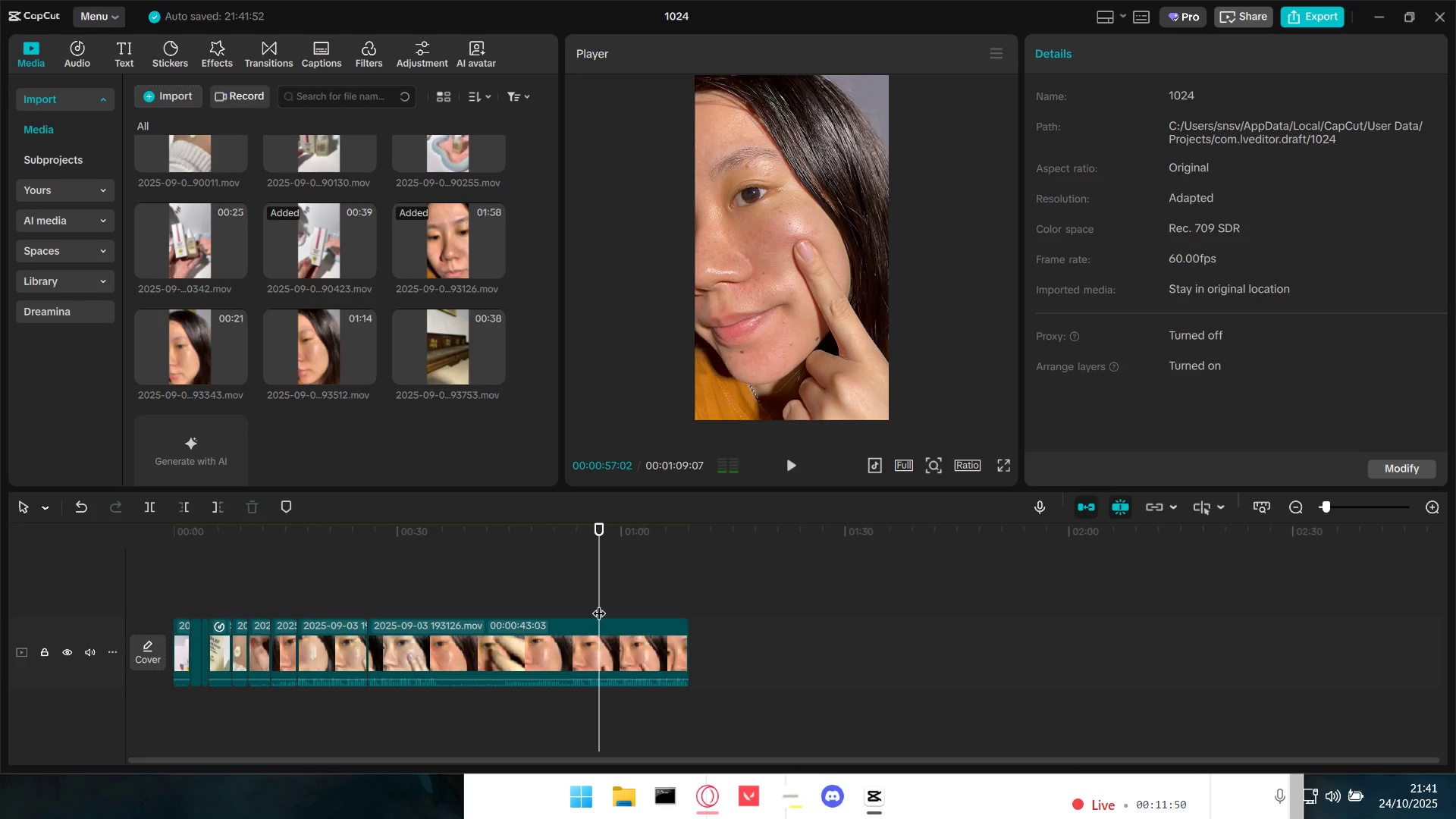 
key(Space)
 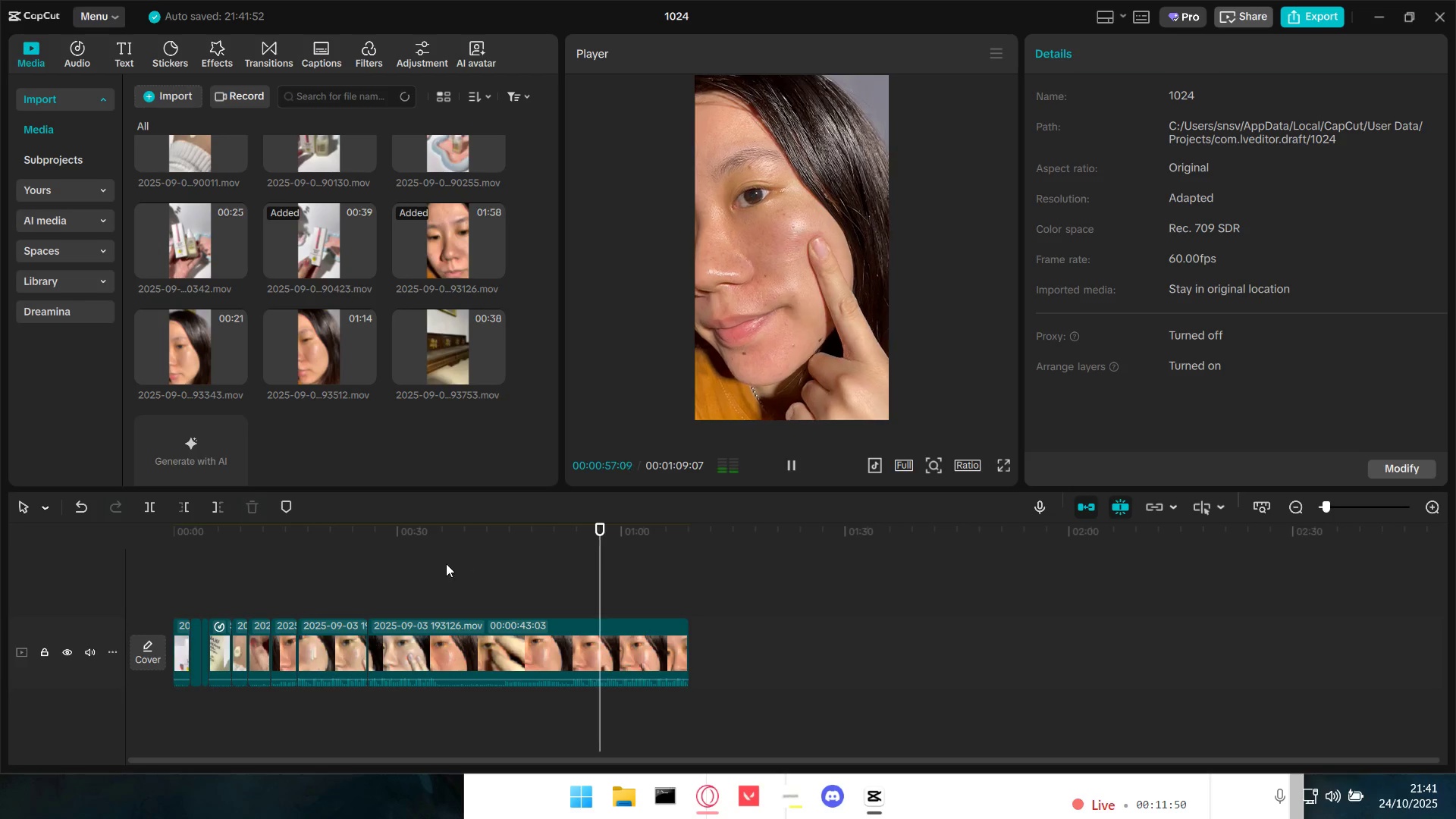 
key(Space)
 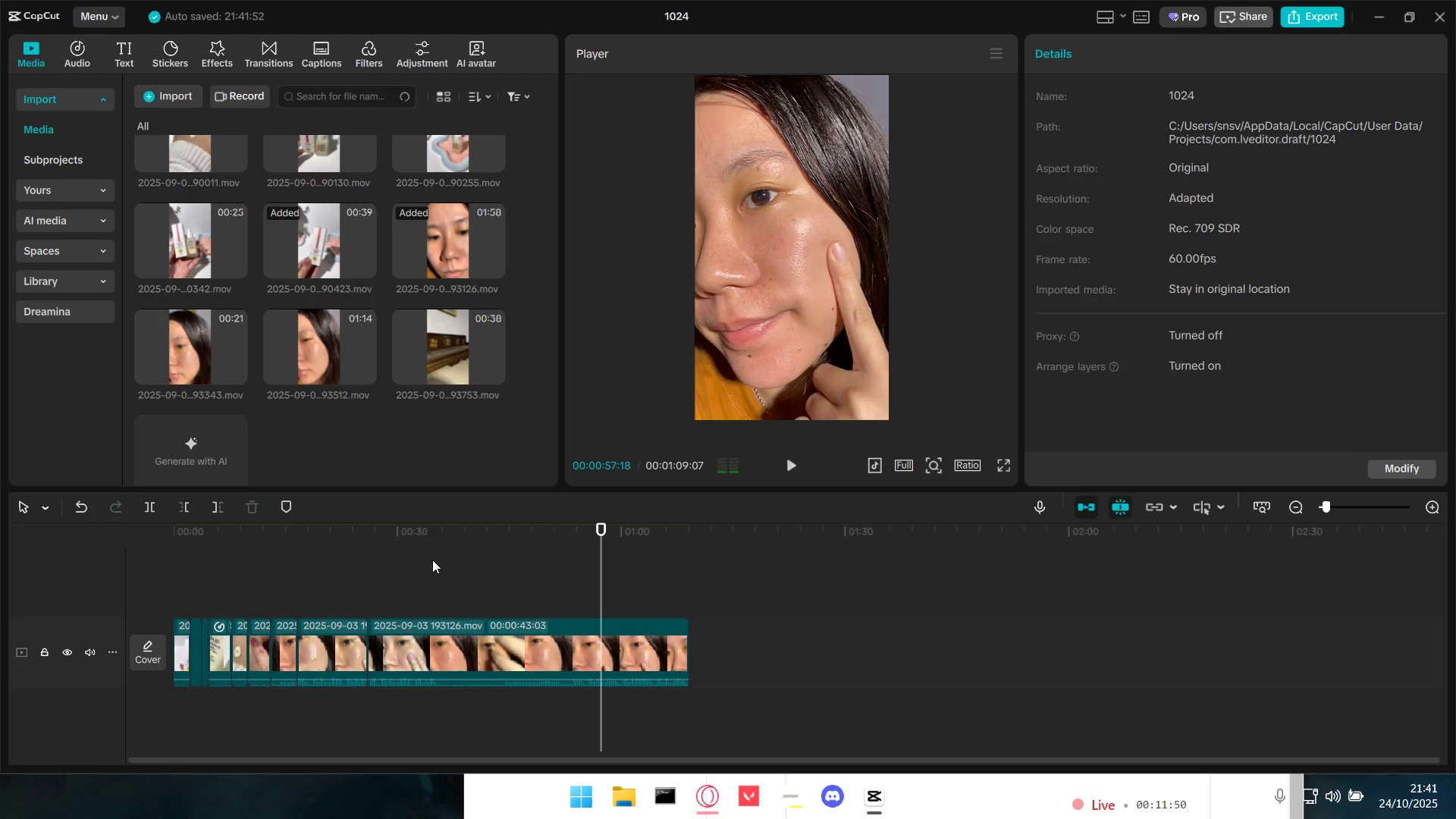 
key(Space)
 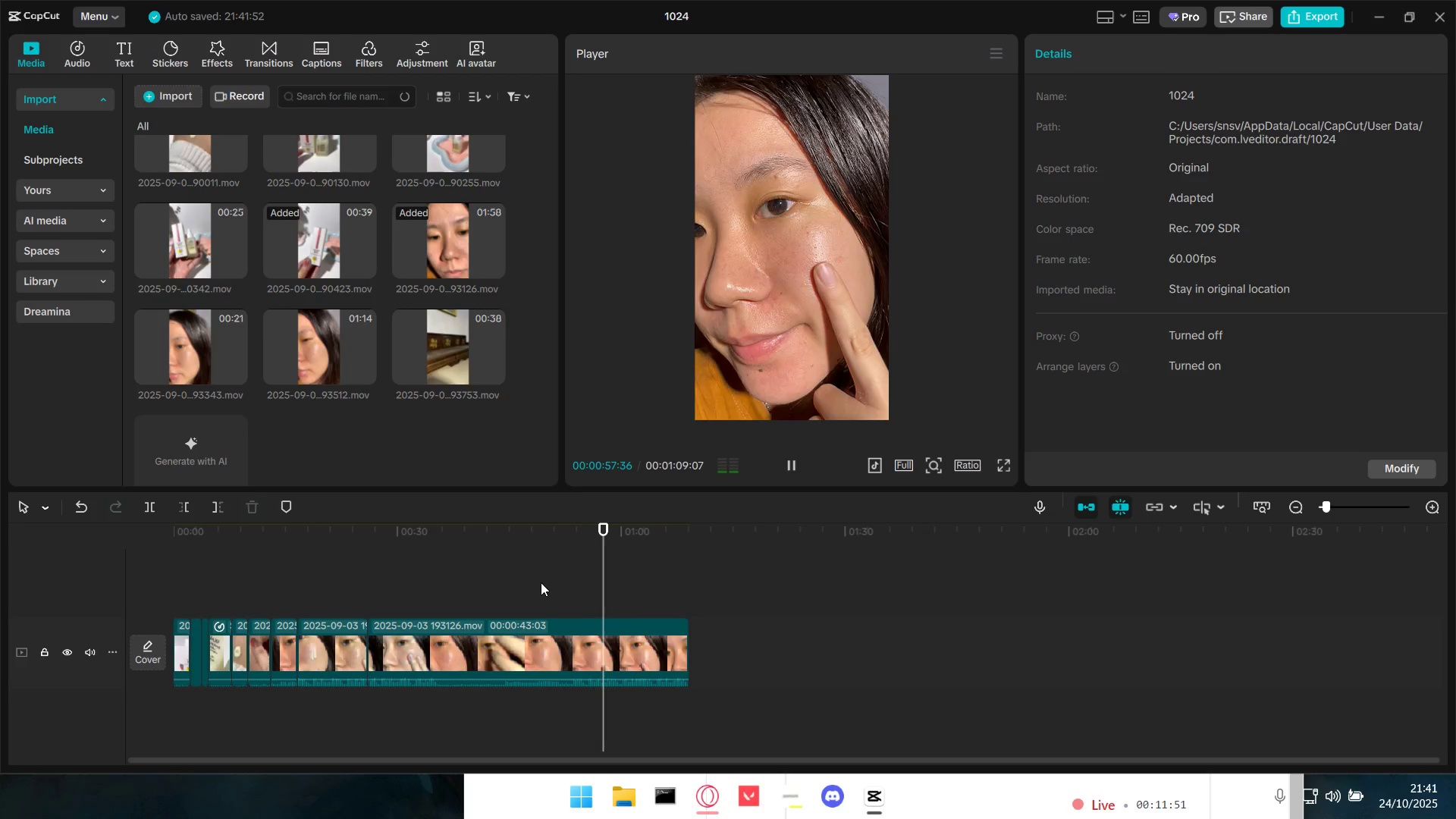 
key(Space)
 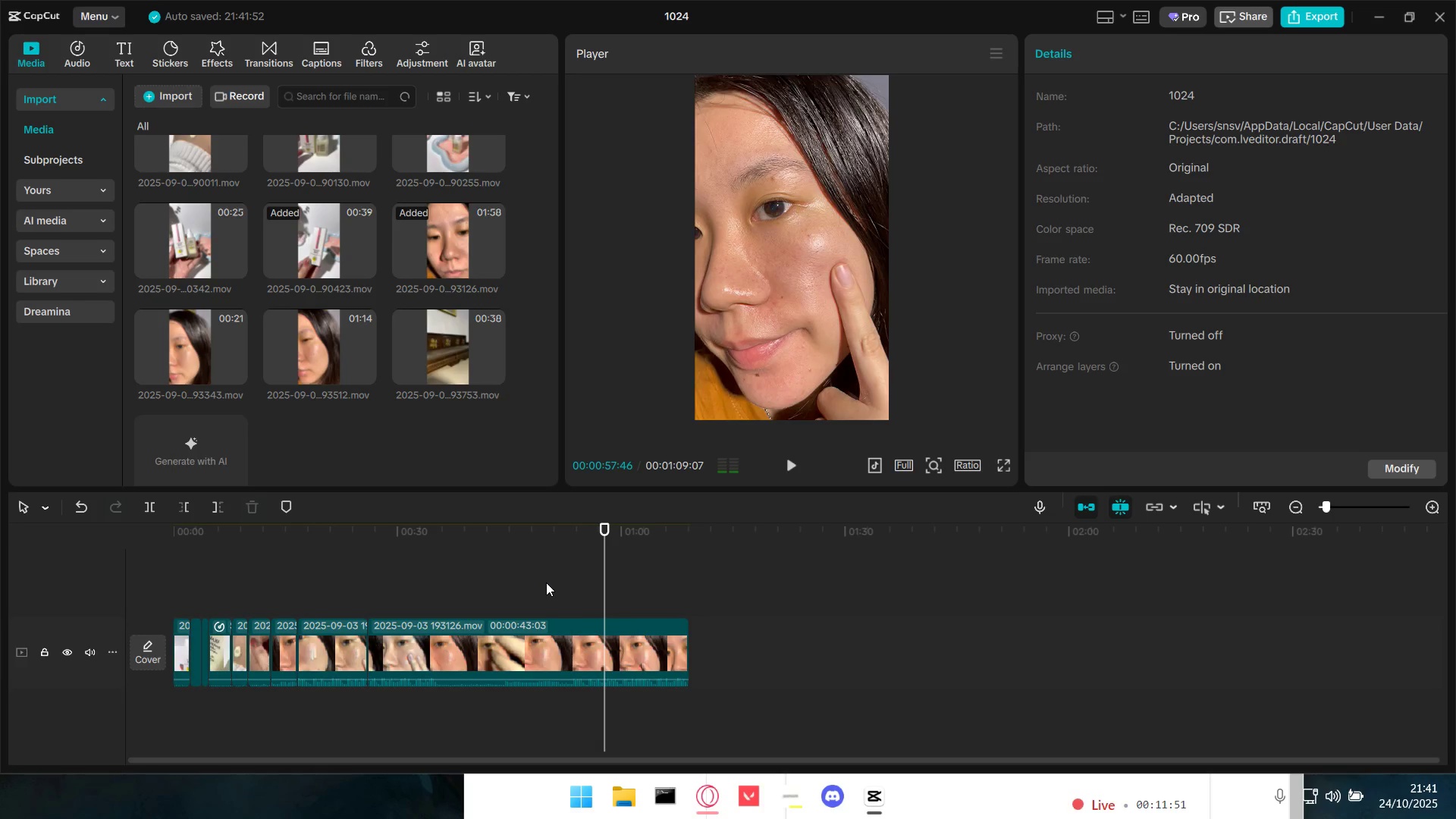 
left_click([546, 582])
 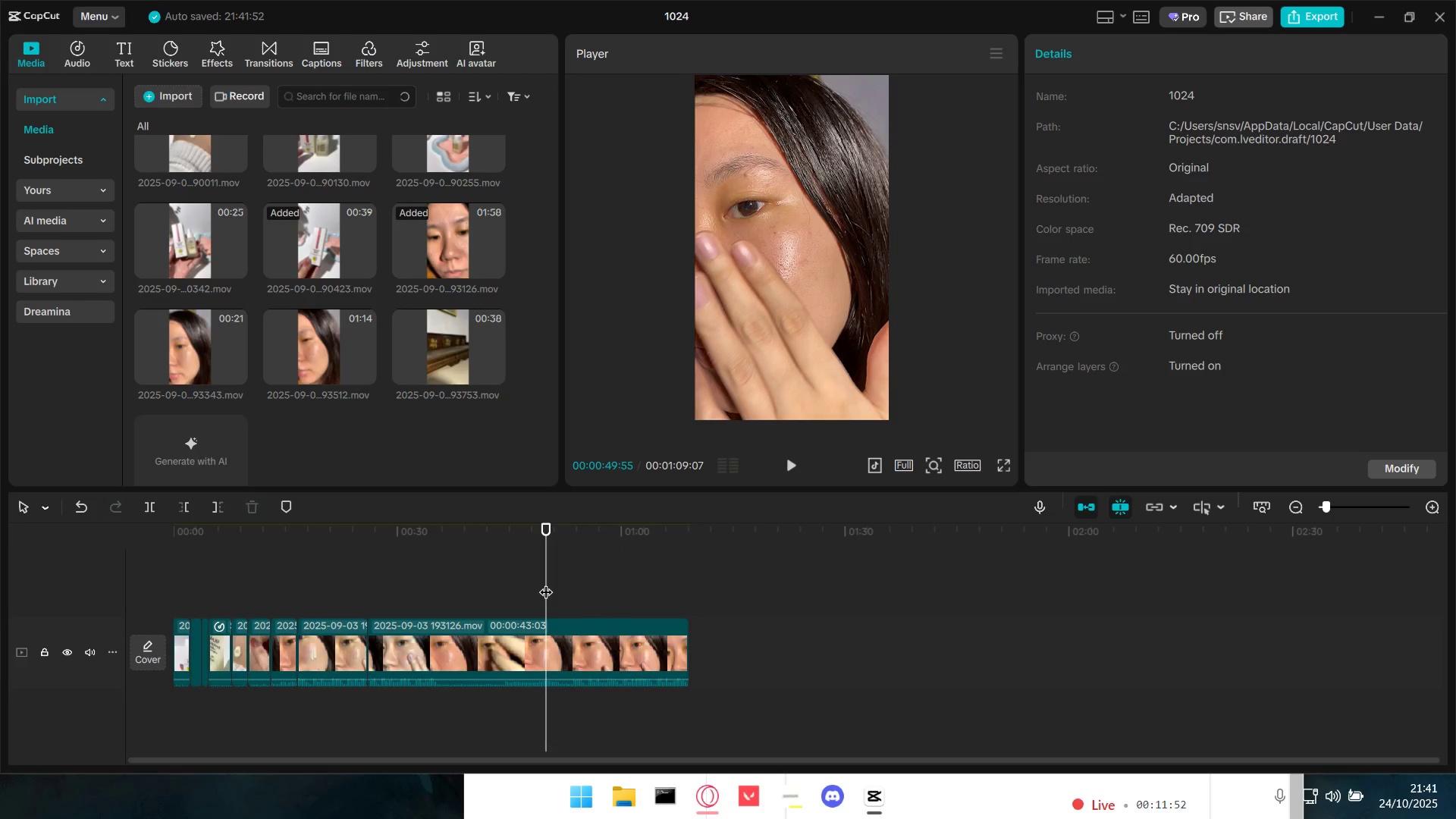 
key(Space)
 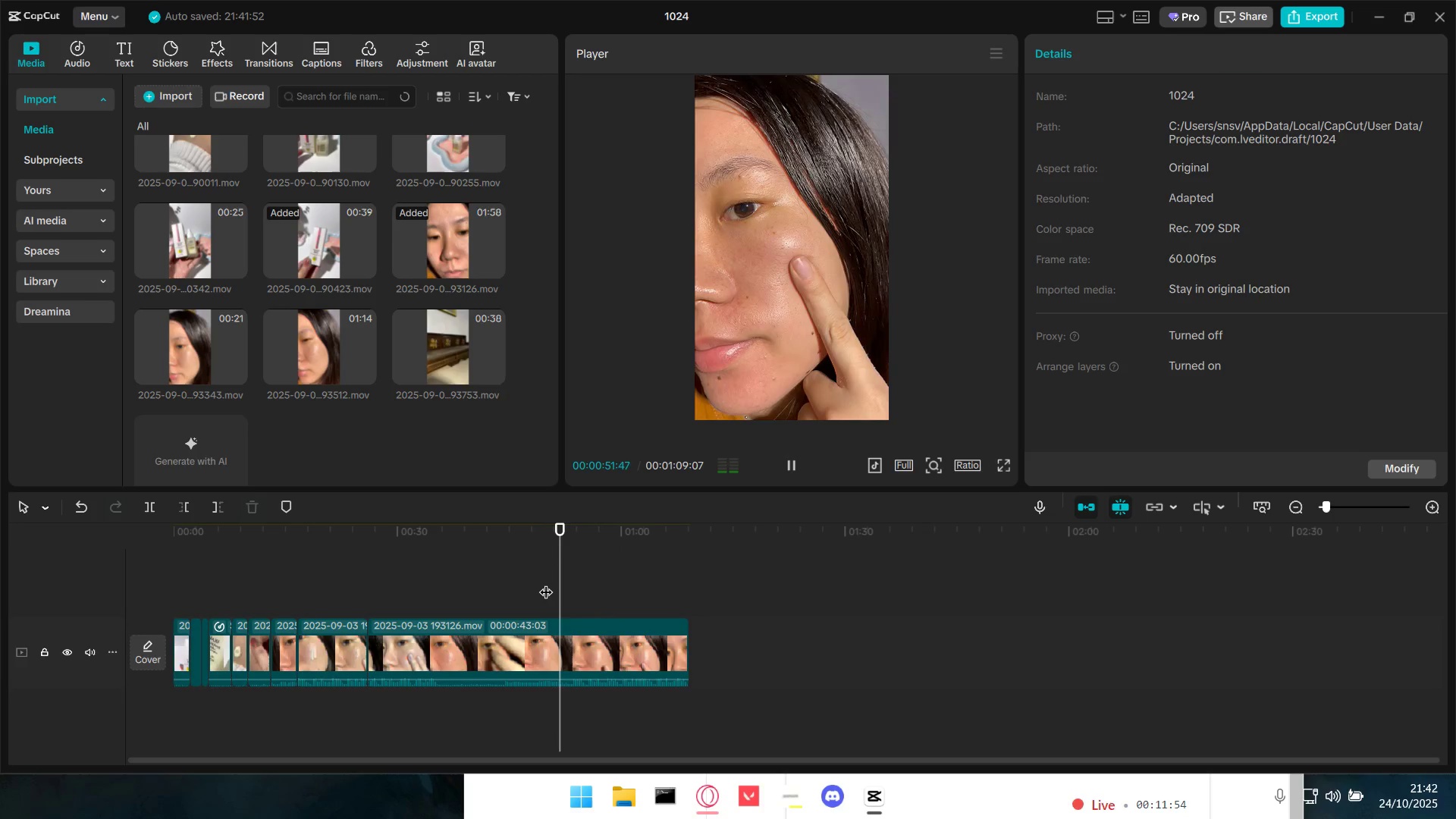 
key(Space)
 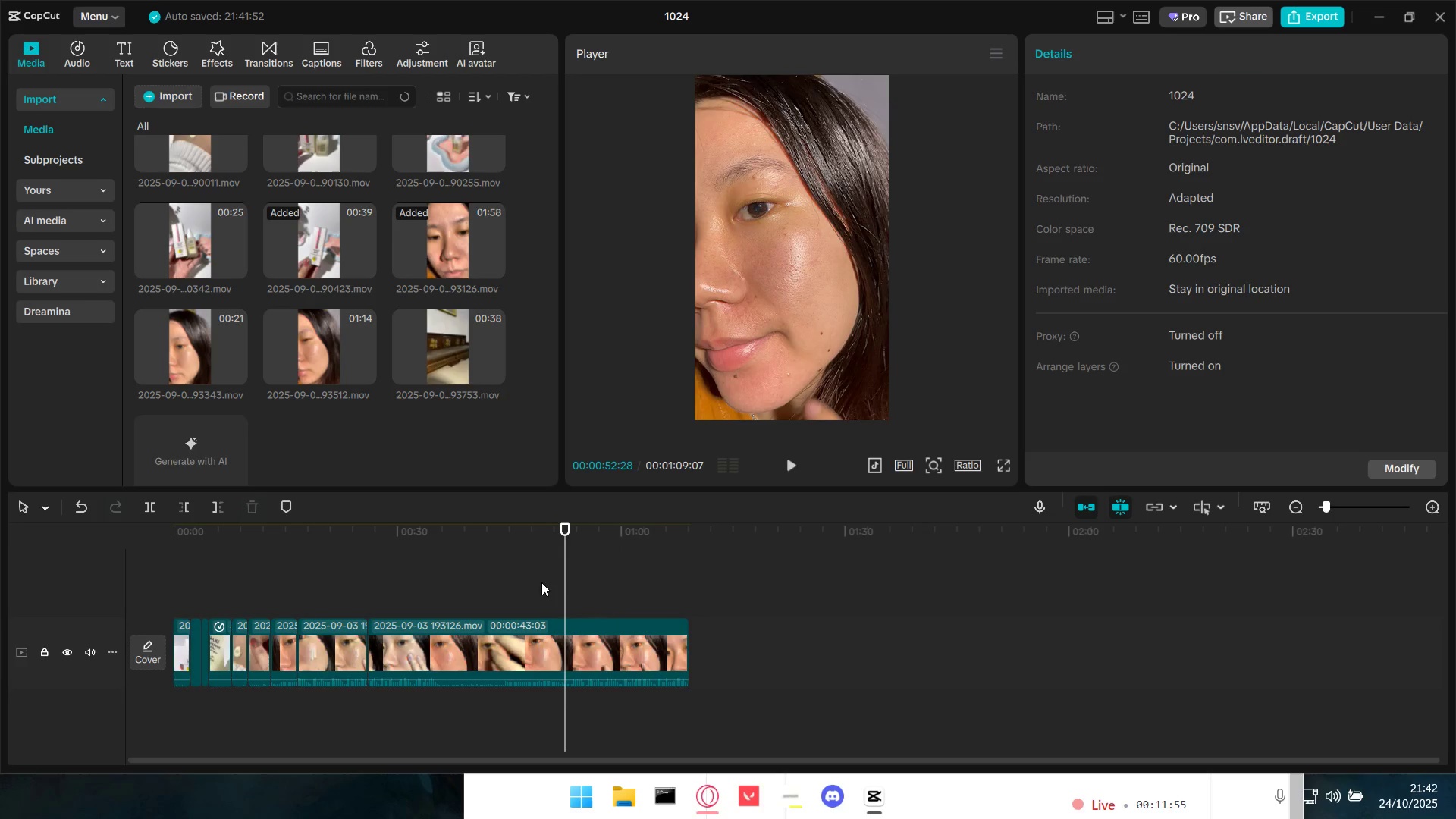 
left_click([541, 582])
 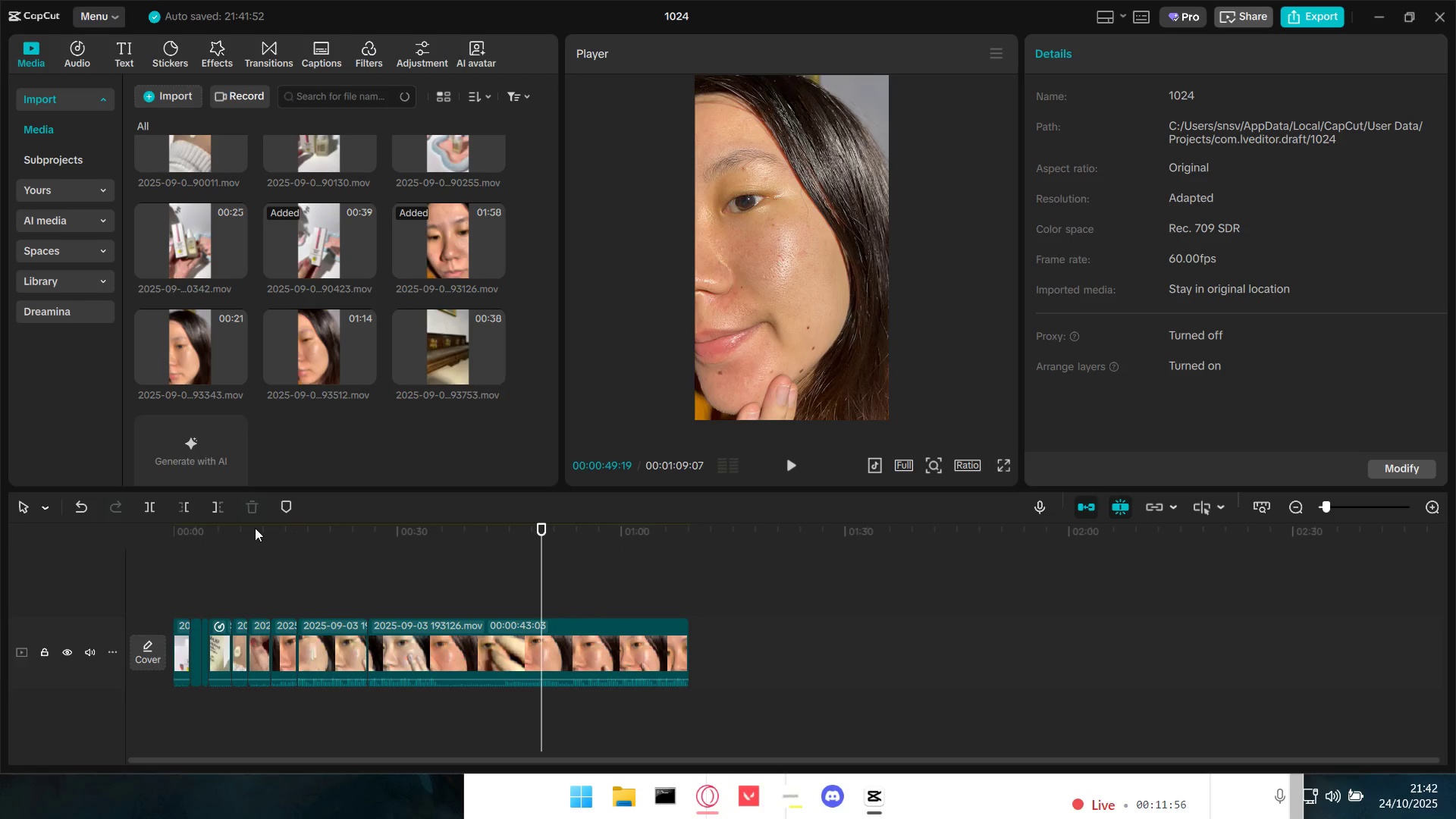 
key(Space)
 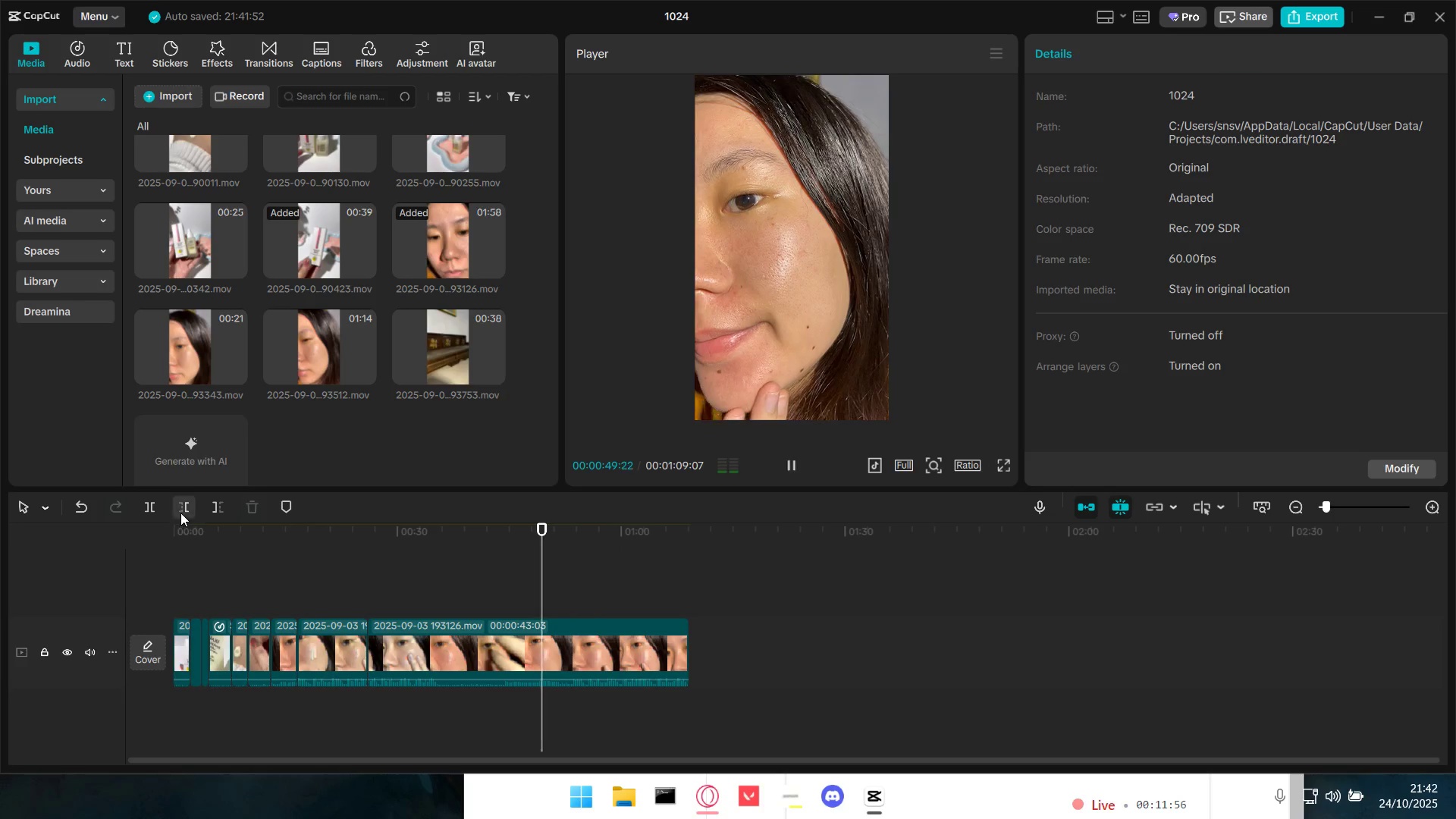 
key(Space)
 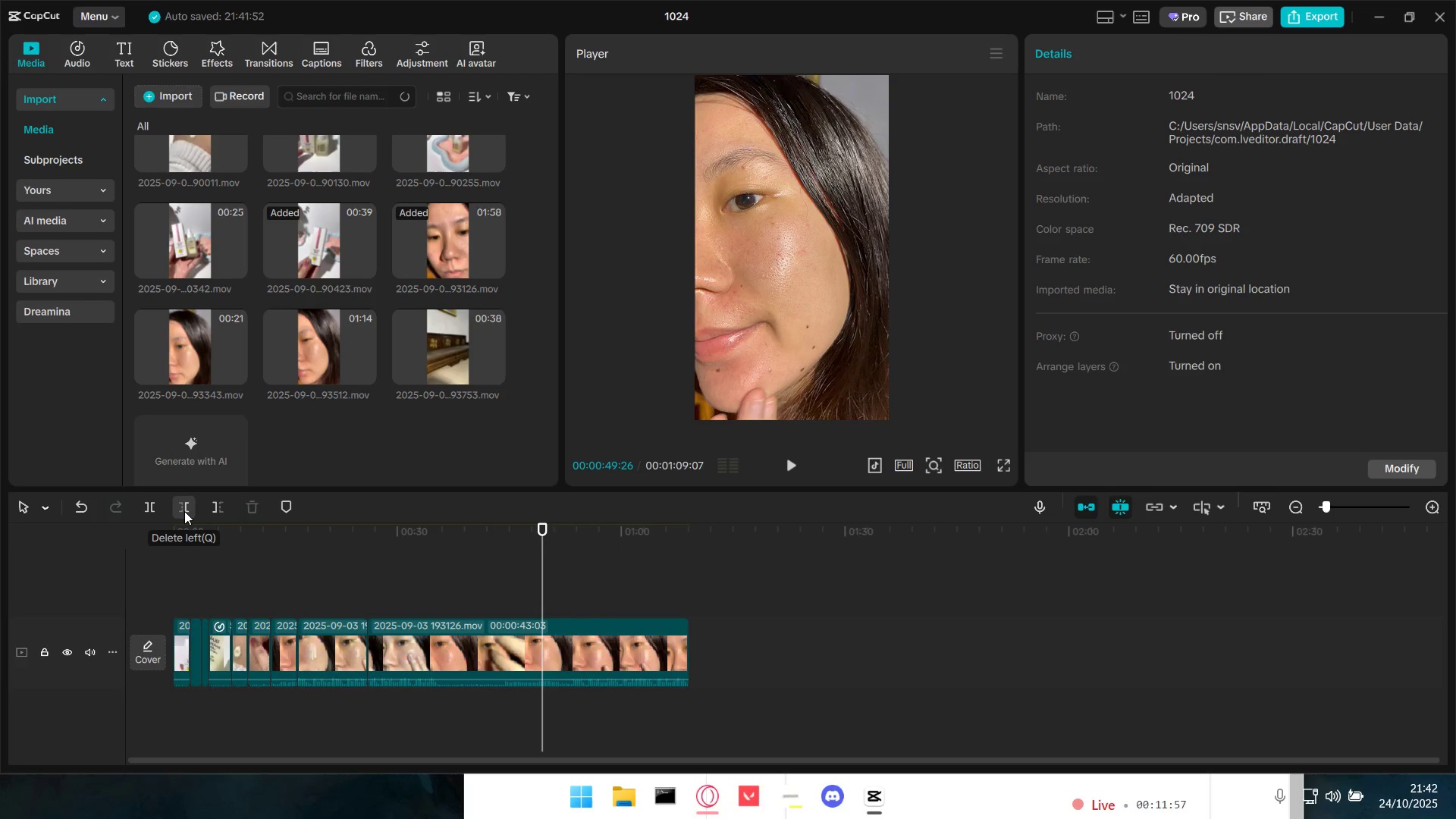 
left_click([184, 511])
 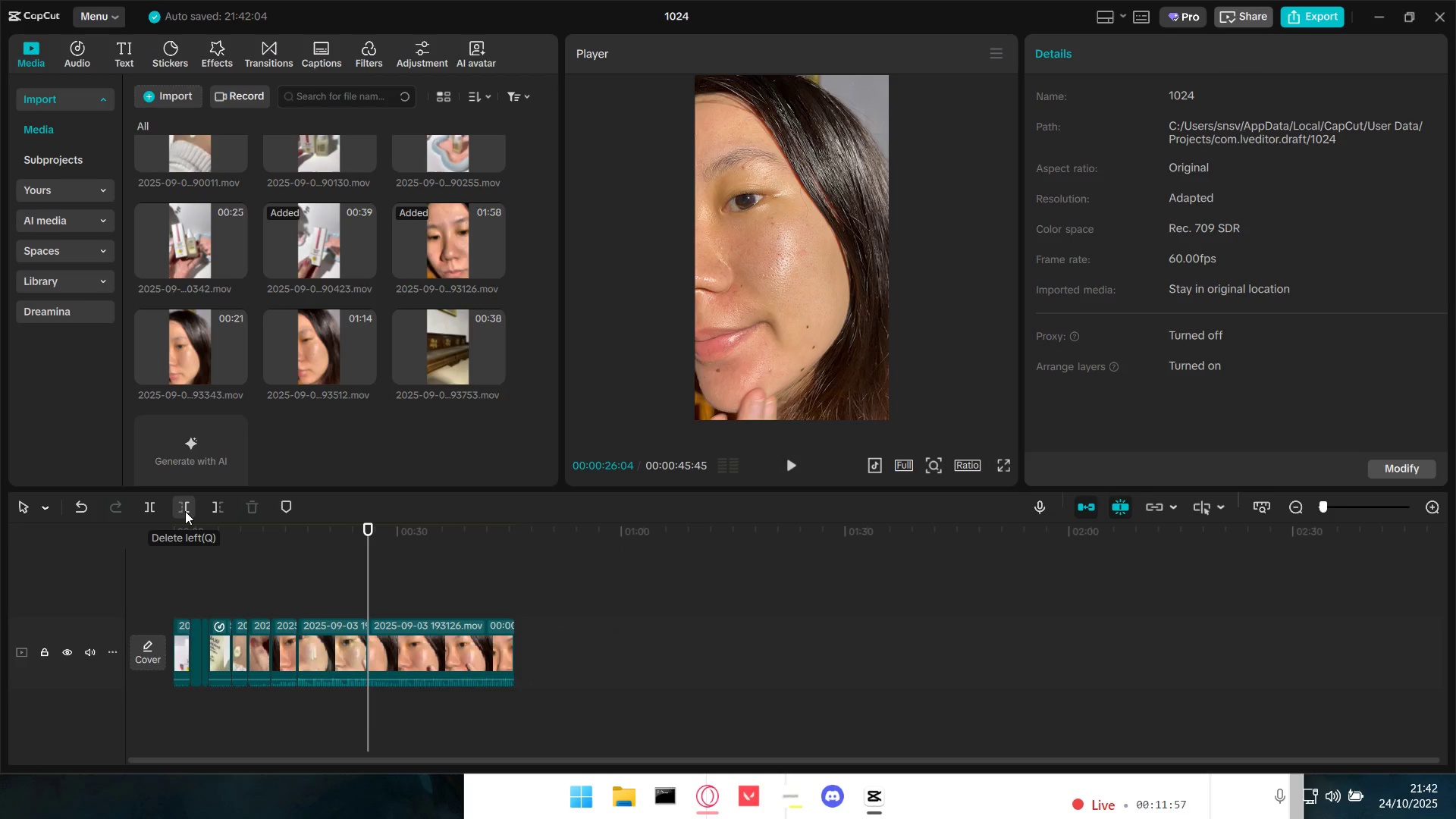 
key(Space)
 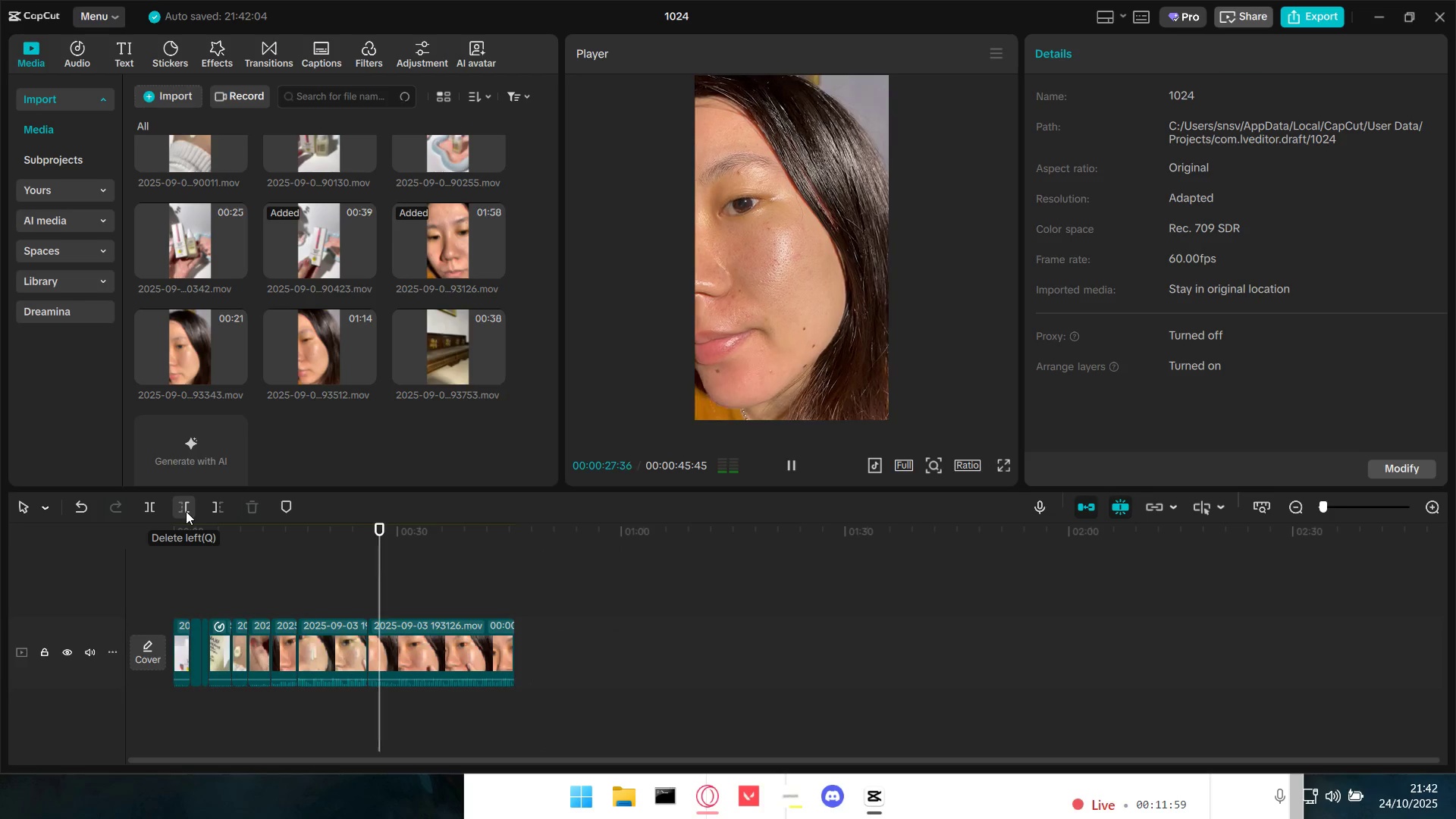 
key(Space)
 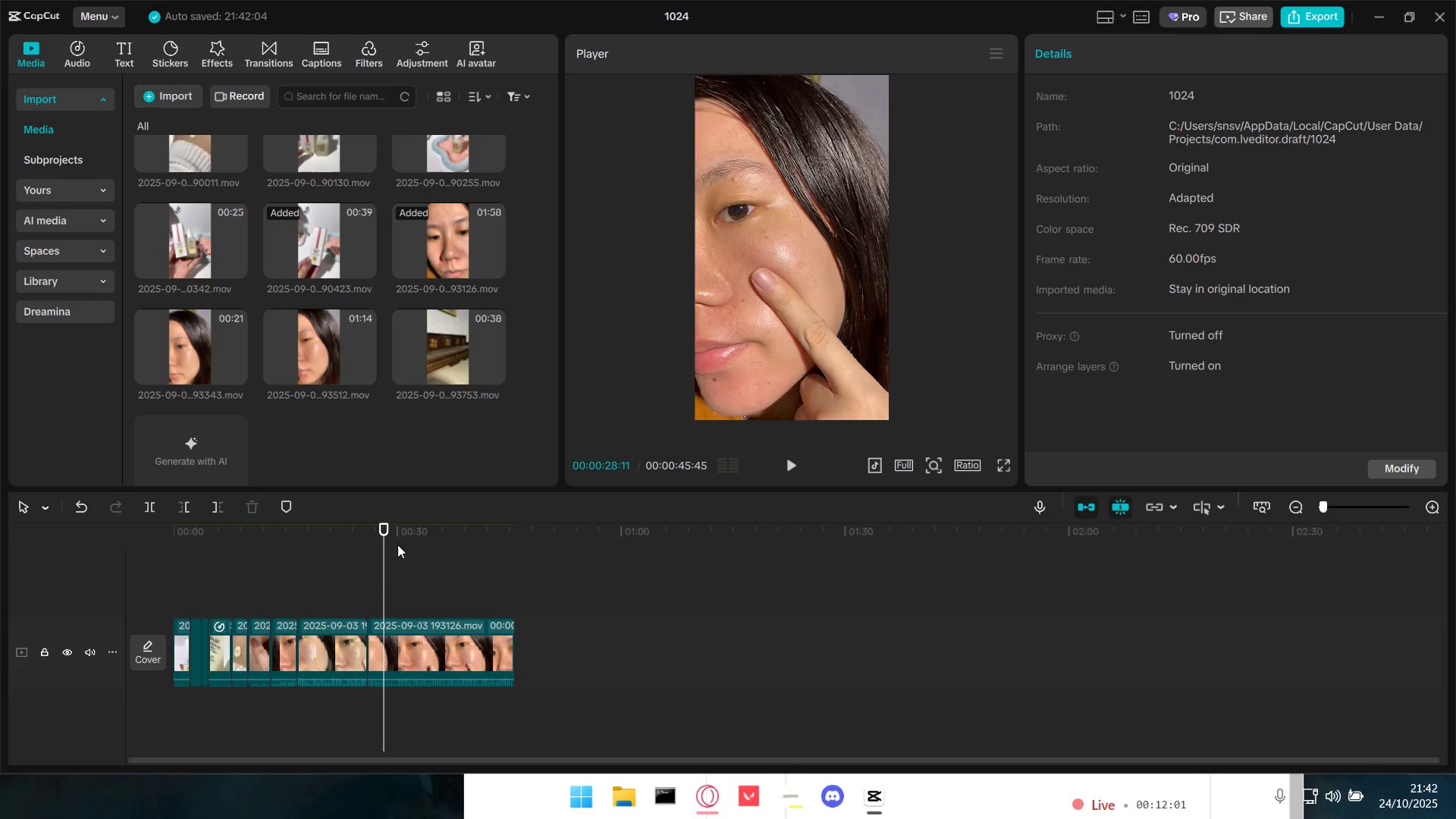 
left_click_drag(start_coordinate=[386, 567], to_coordinate=[381, 566])
 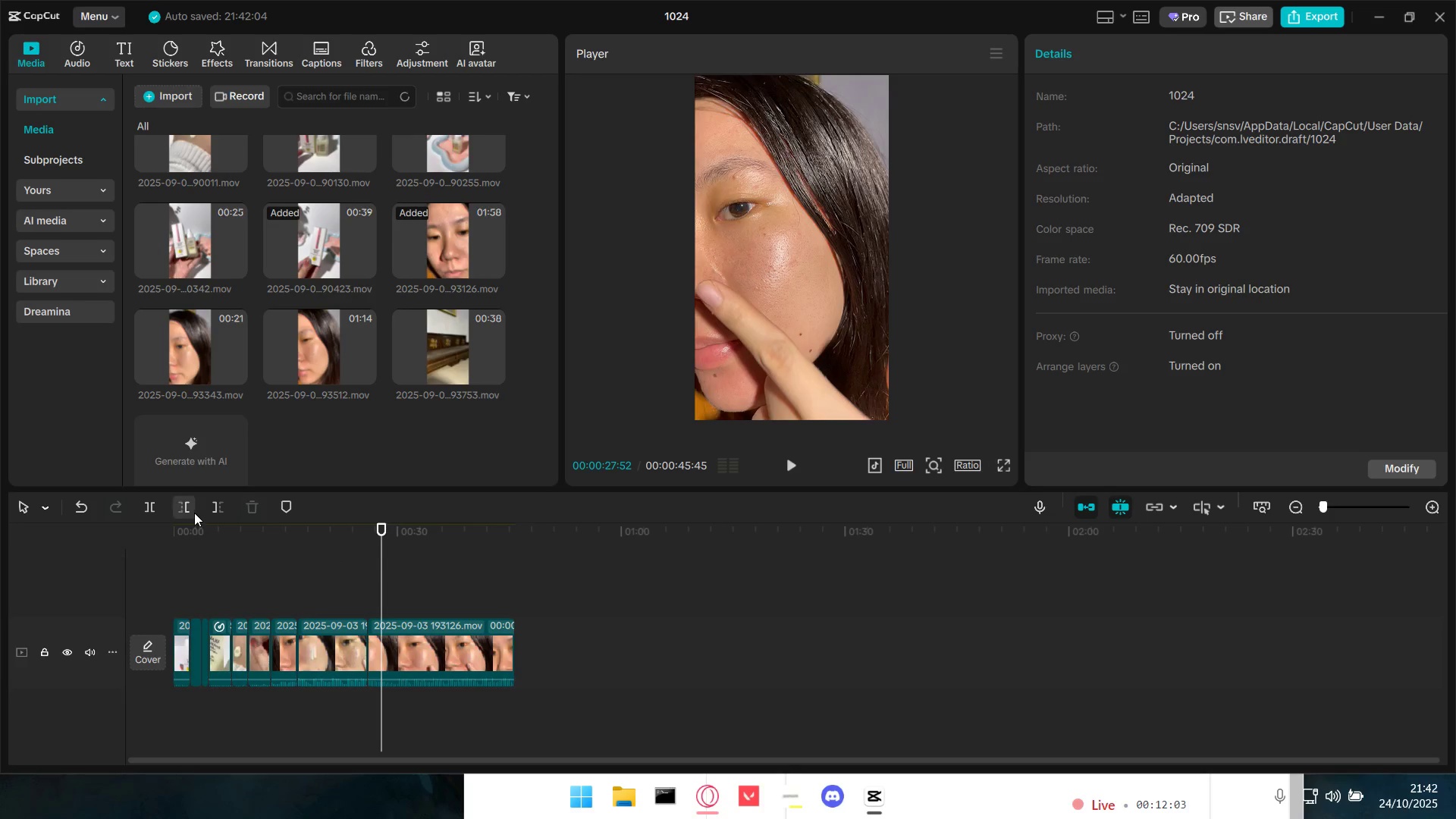 
left_click([187, 511])
 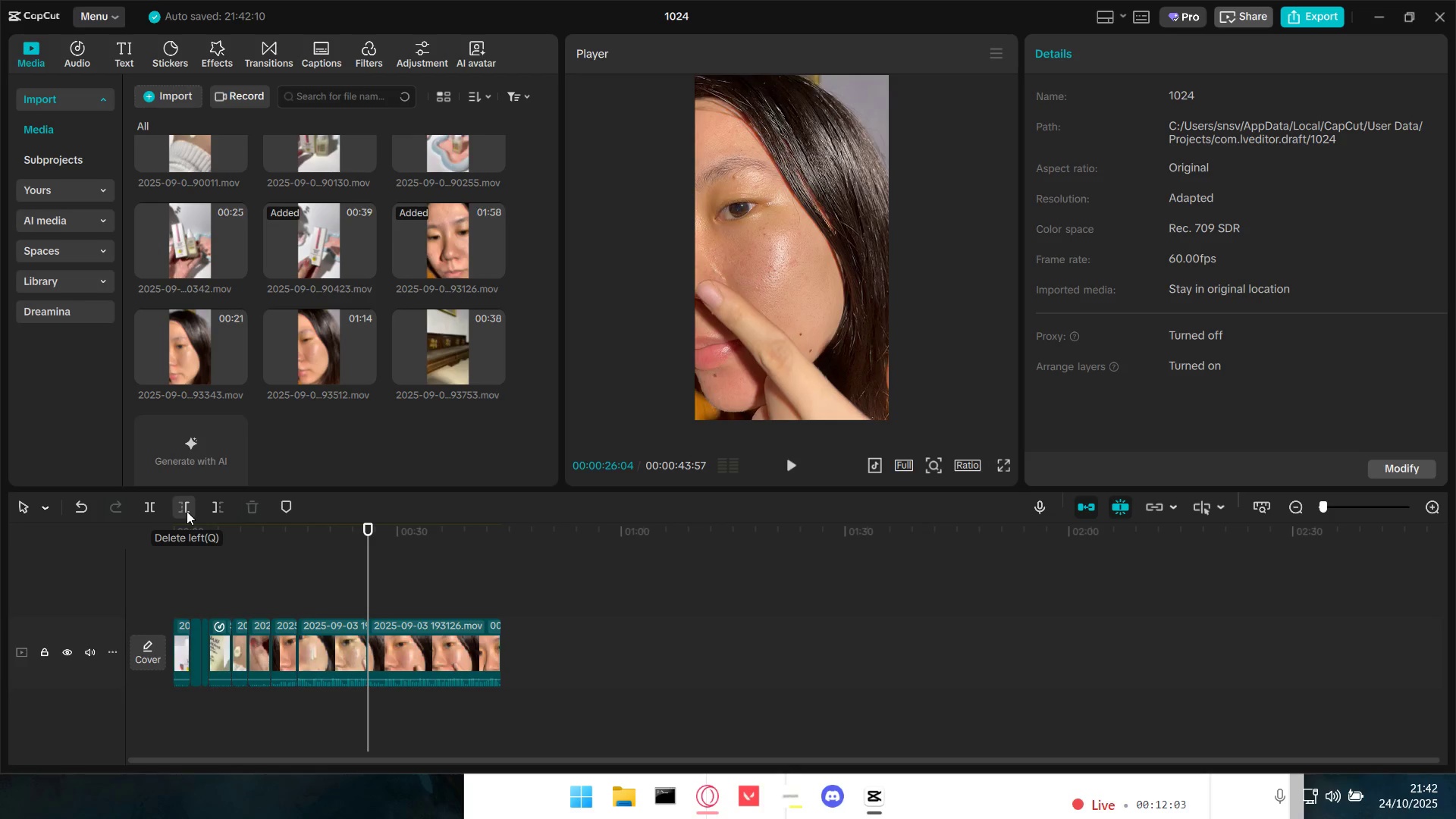 
key(Space)
 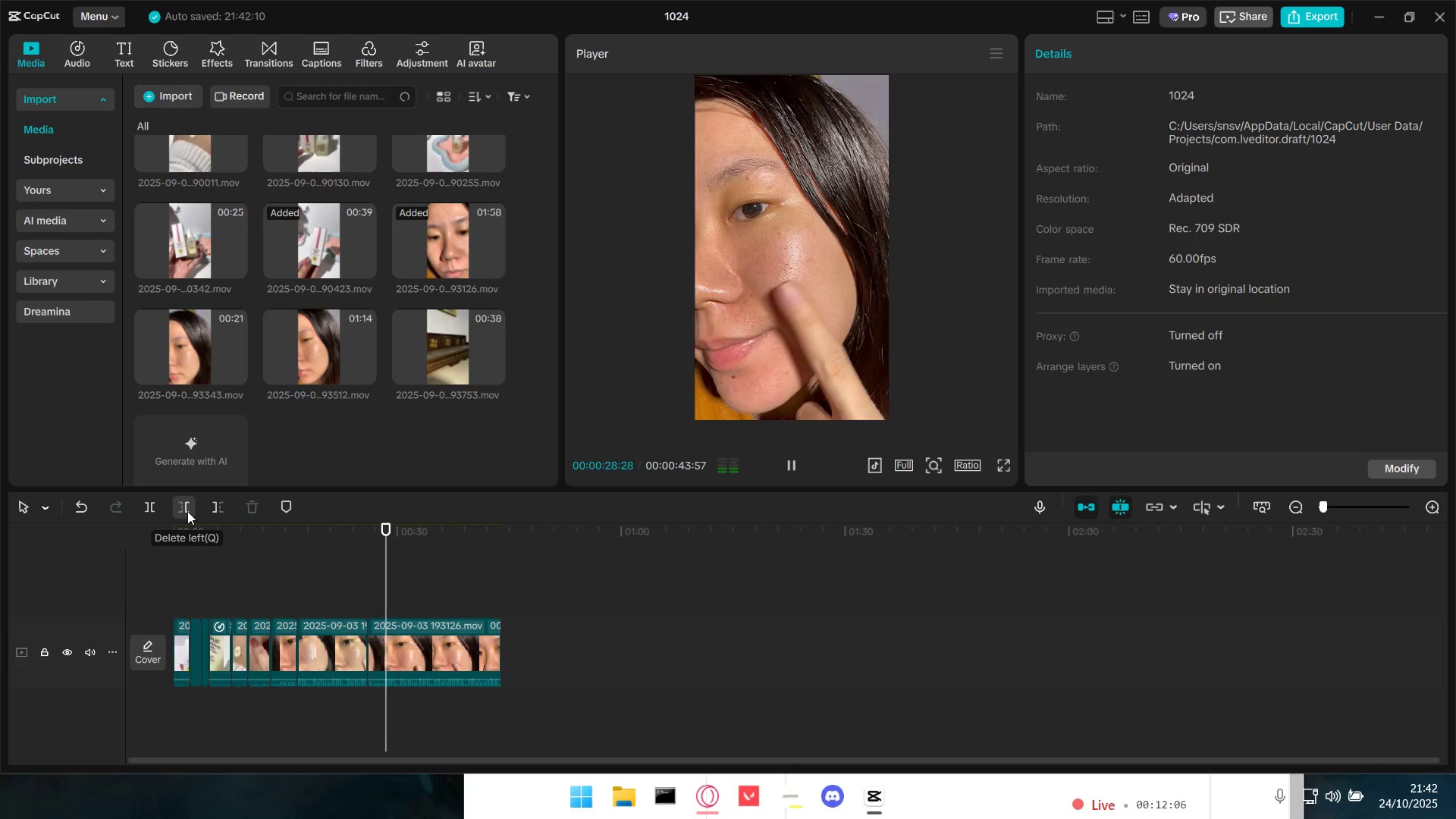 
key(Space)
 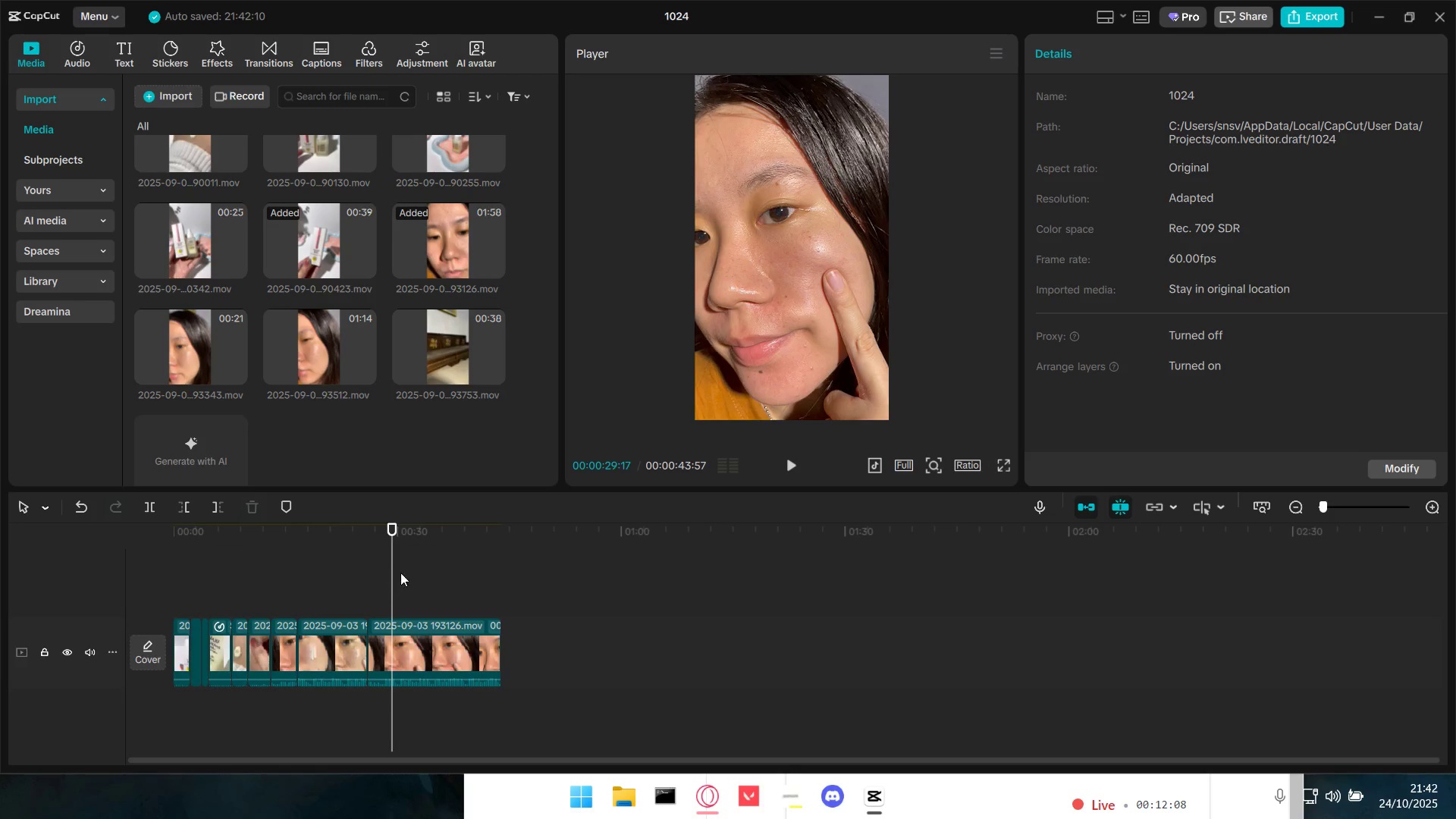 
left_click_drag(start_coordinate=[392, 573], to_coordinate=[388, 572])
 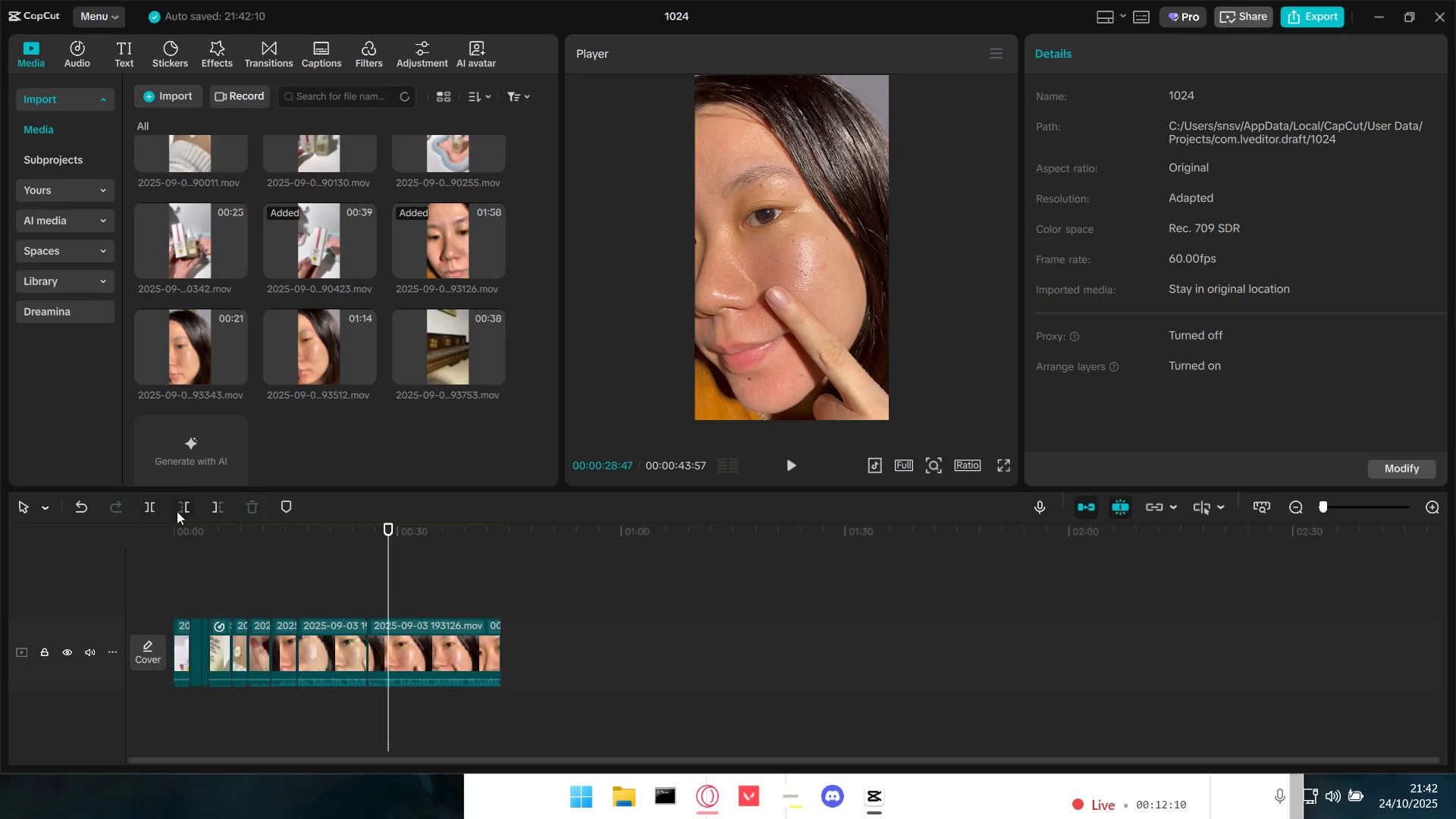 
left_click([185, 510])
 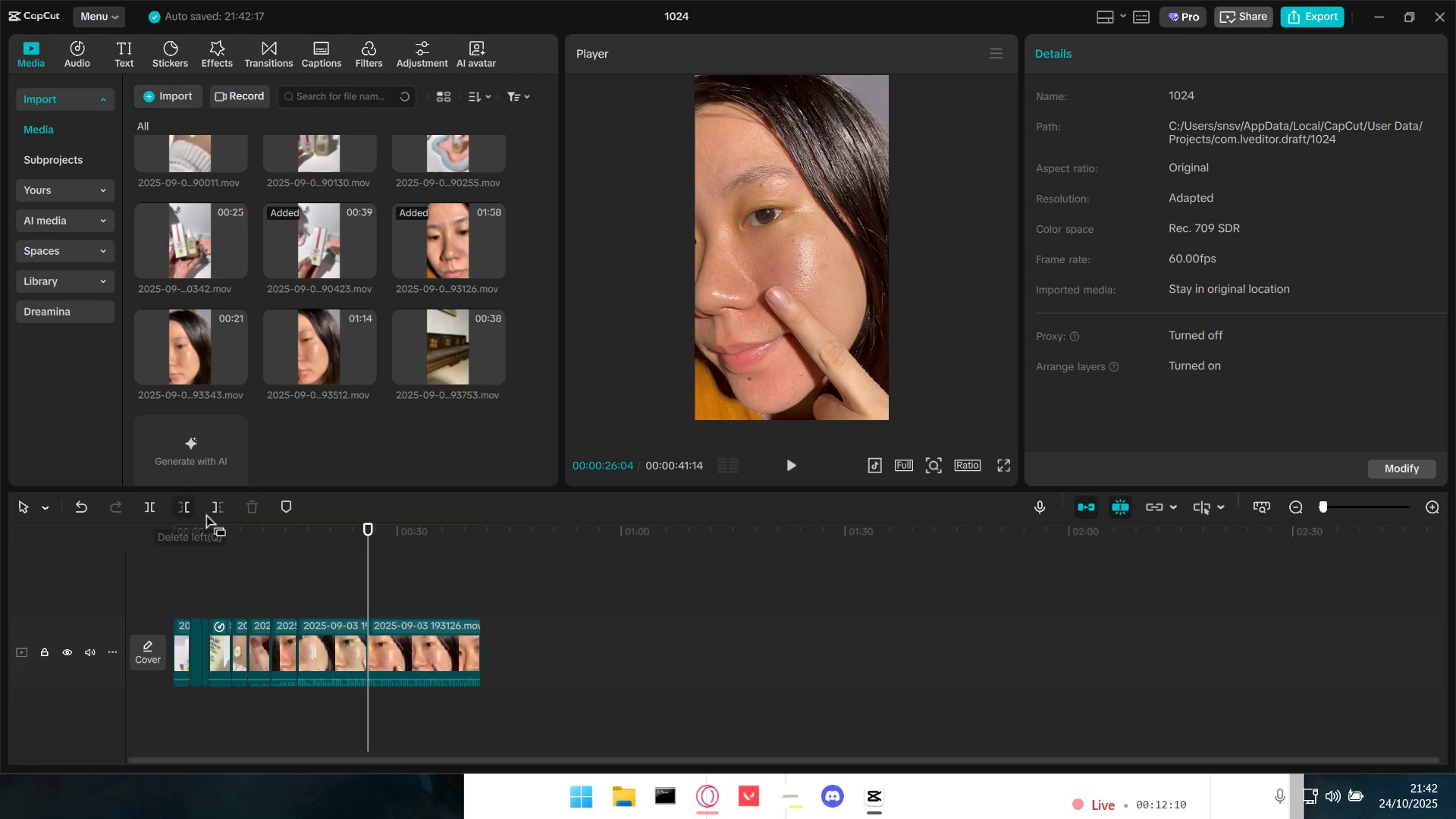 
key(Space)
 